 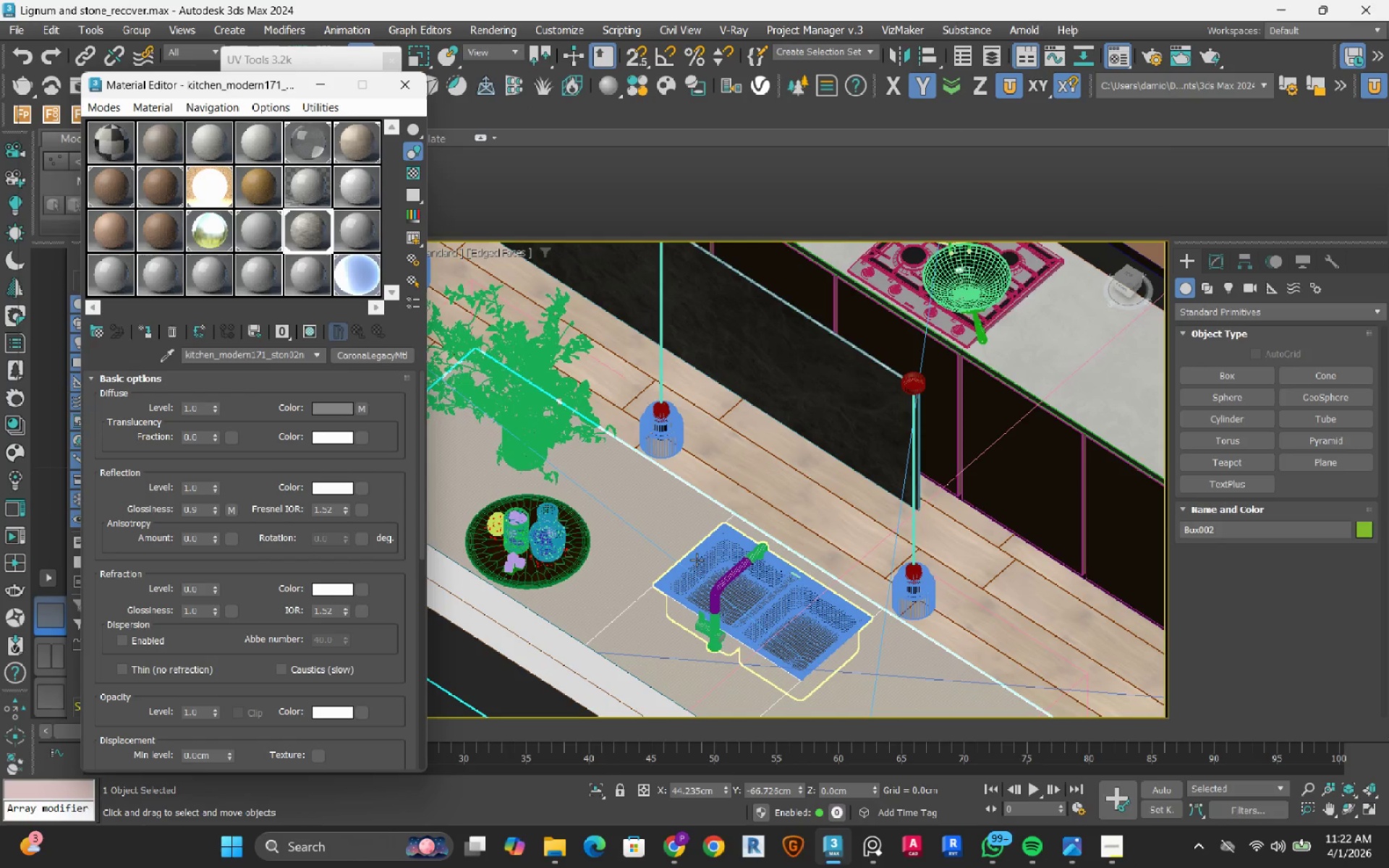 
left_click([1217, 259])
 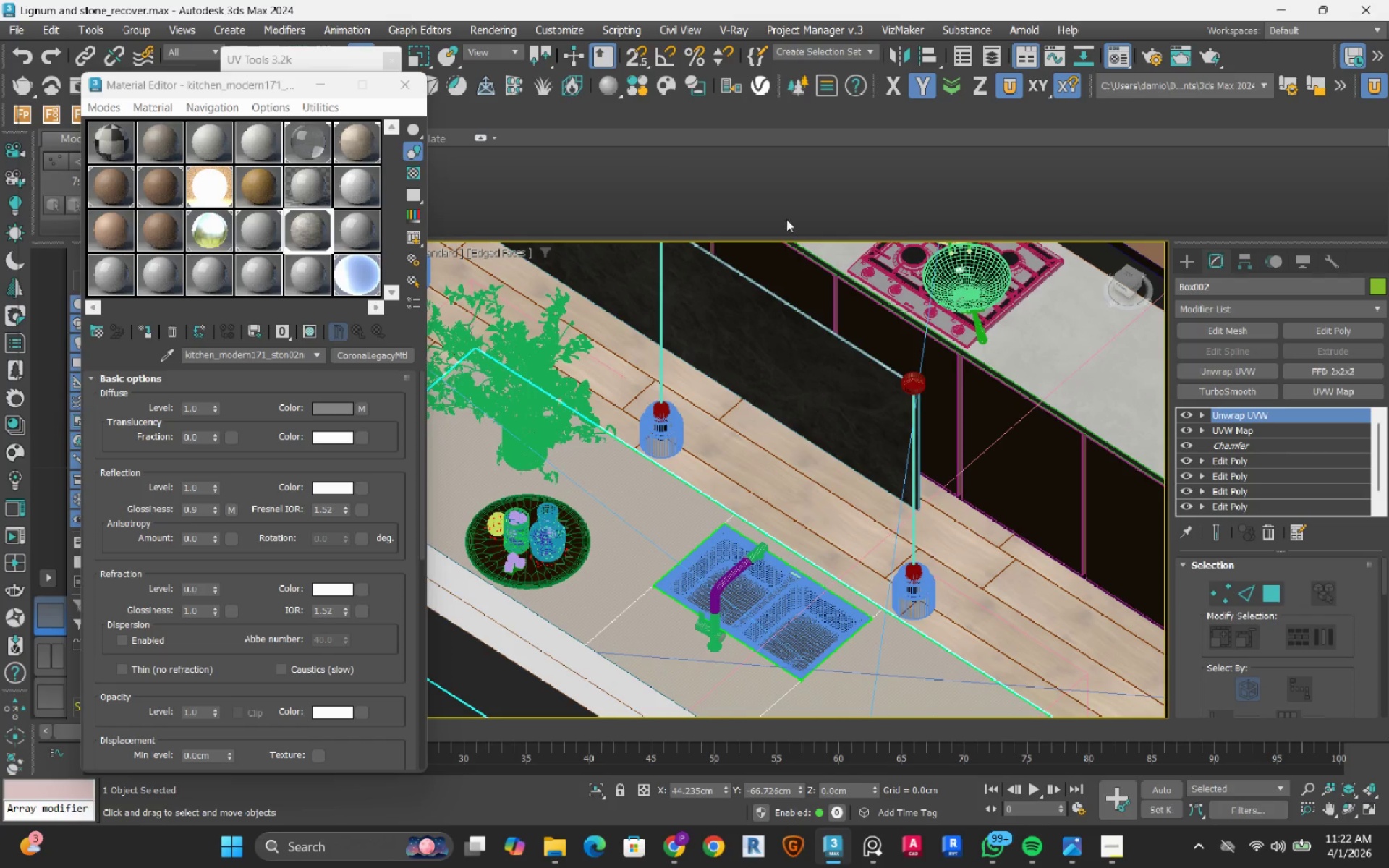 
left_click([298, 59])
 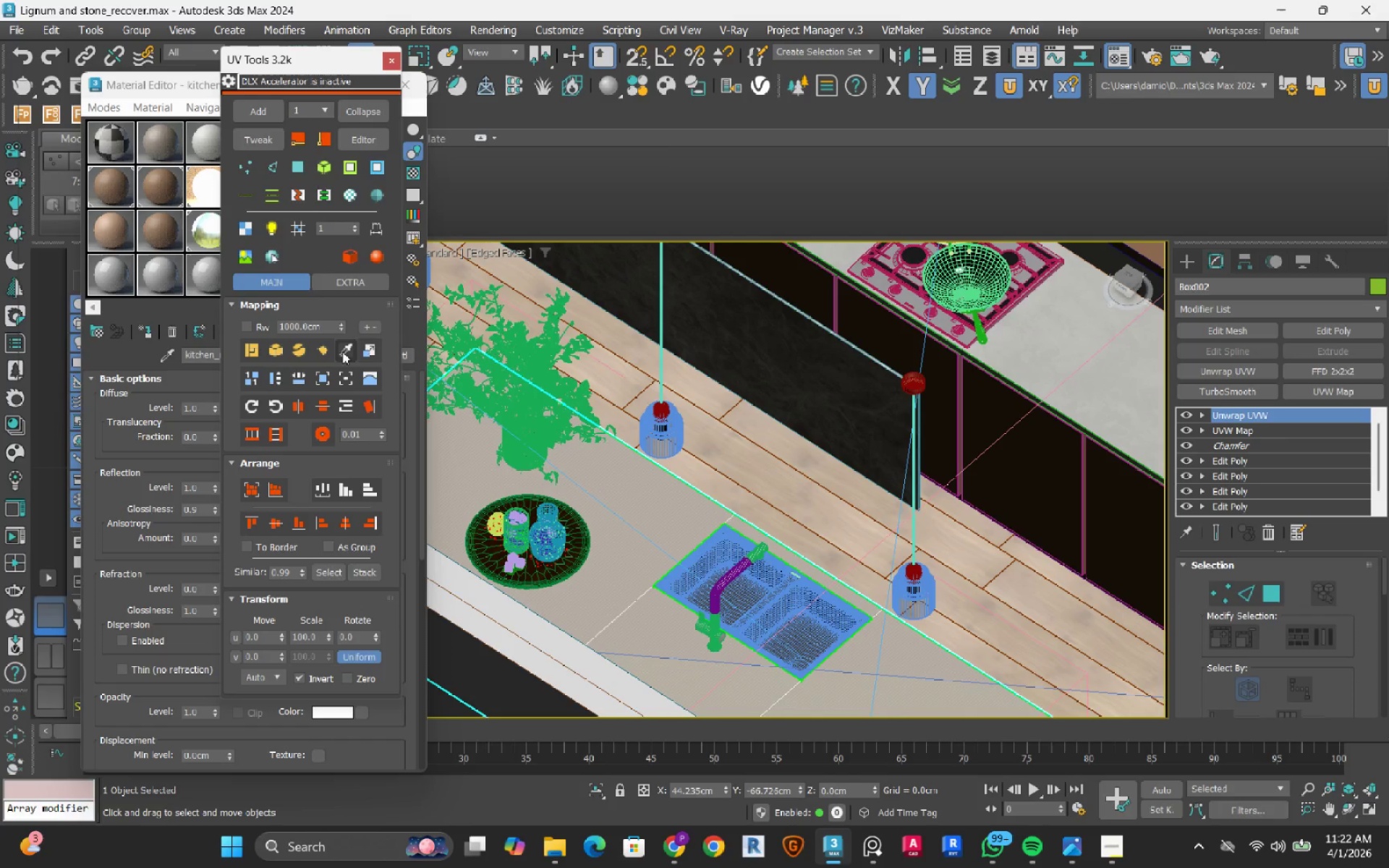 
left_click([342, 352])
 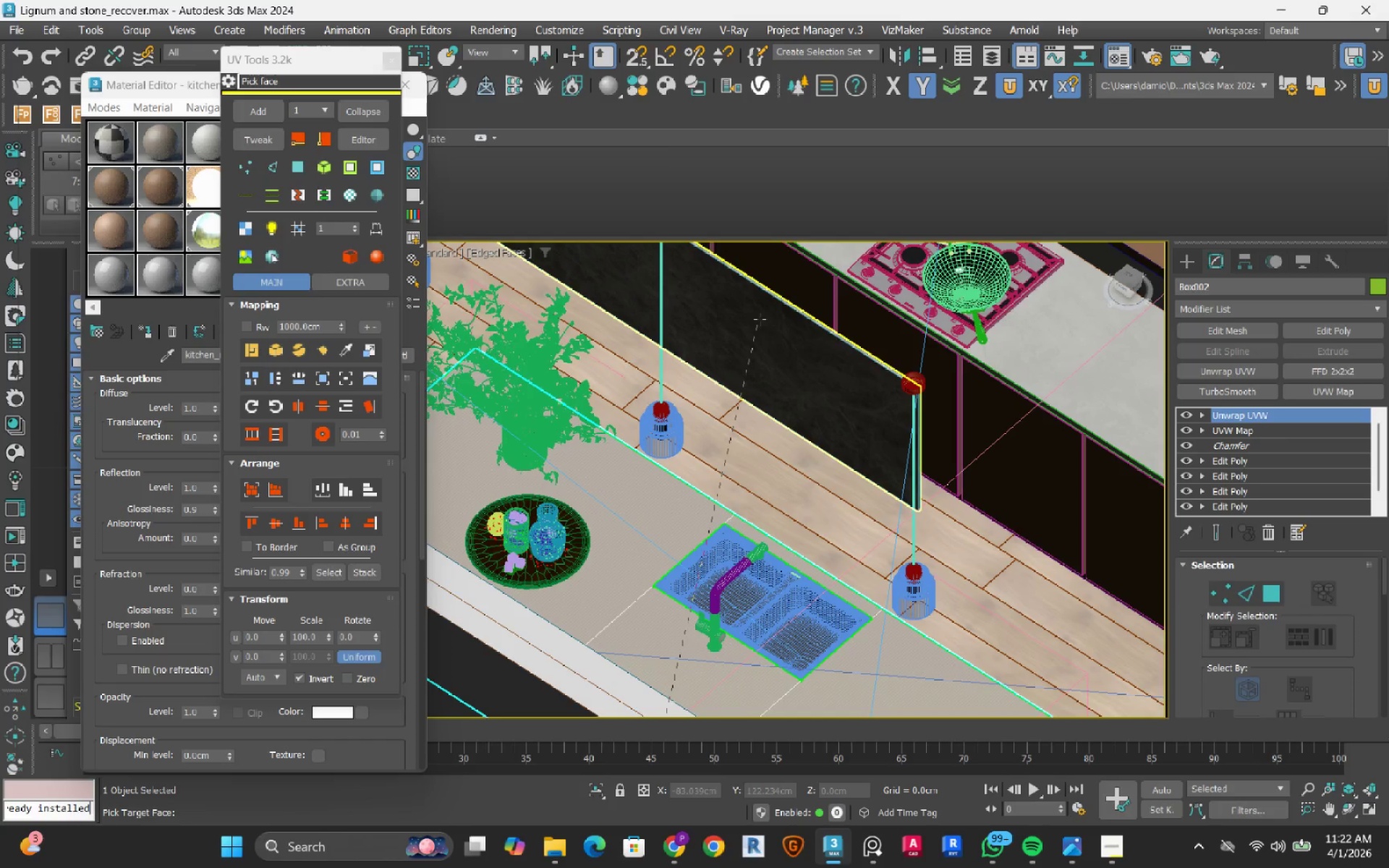 
left_click([760, 319])
 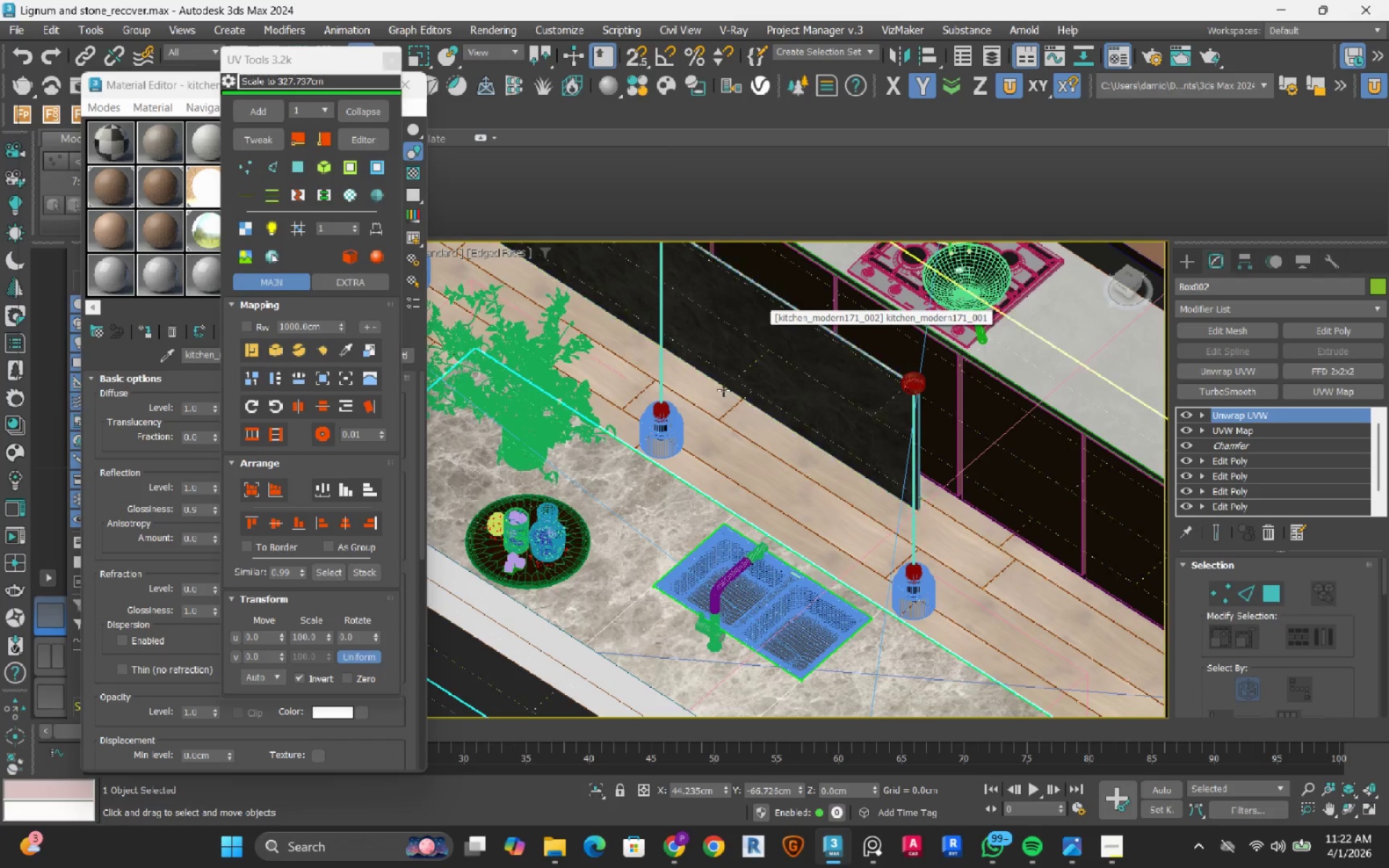 
scroll: coordinate [721, 399], scroll_direction: down, amount: 2.0
 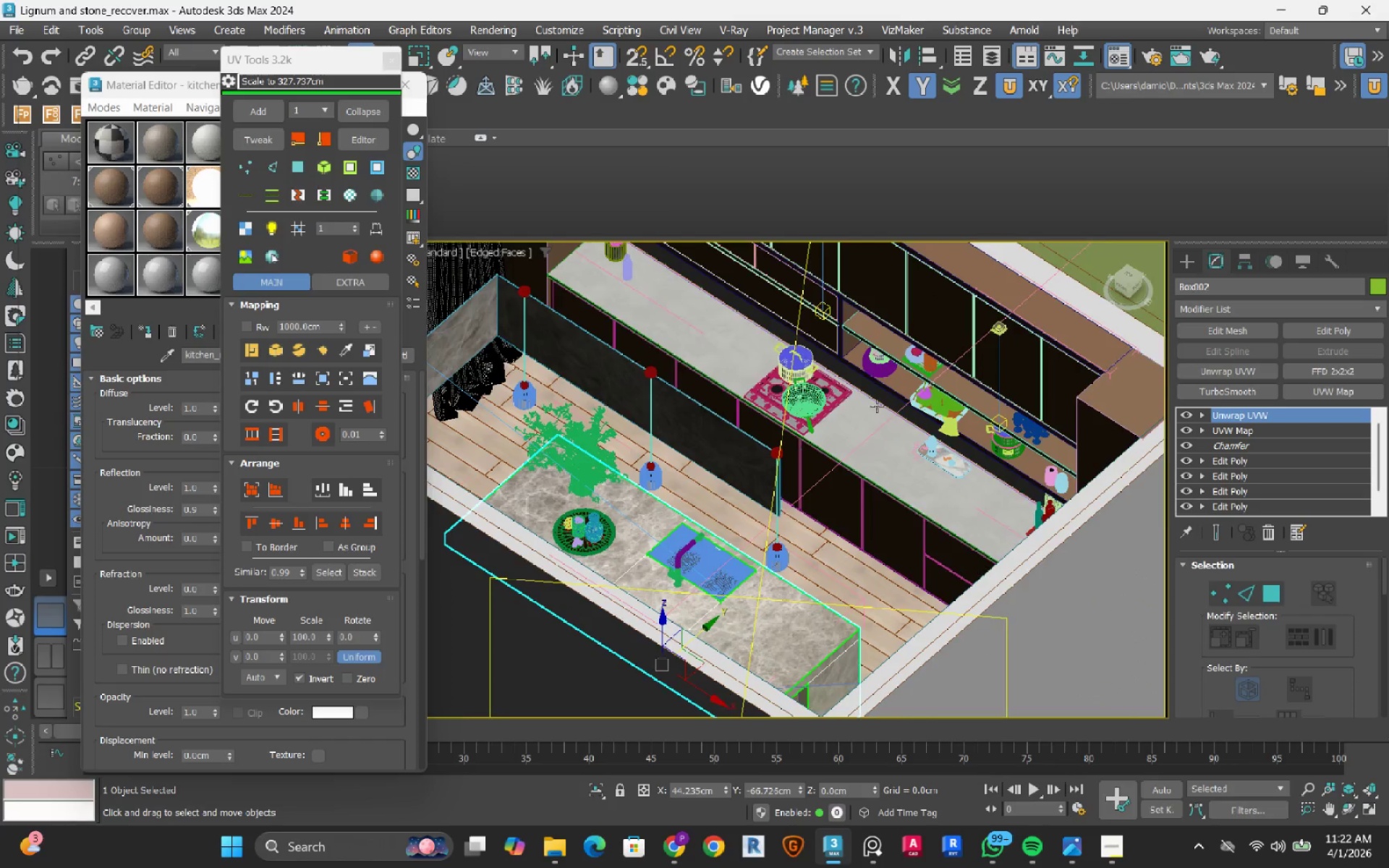 
scroll: coordinate [885, 404], scroll_direction: up, amount: 2.0
 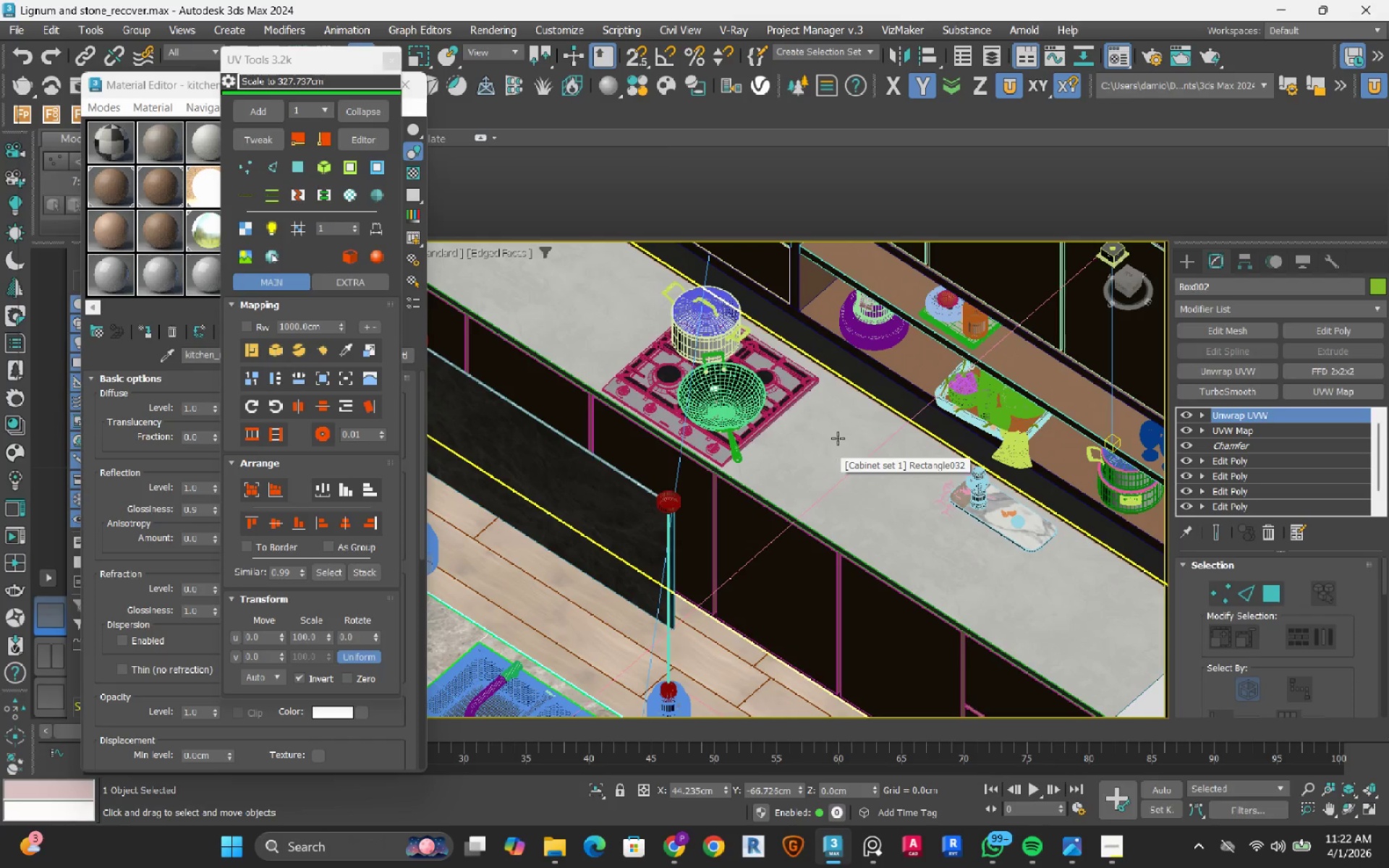 
left_click([838, 438])
 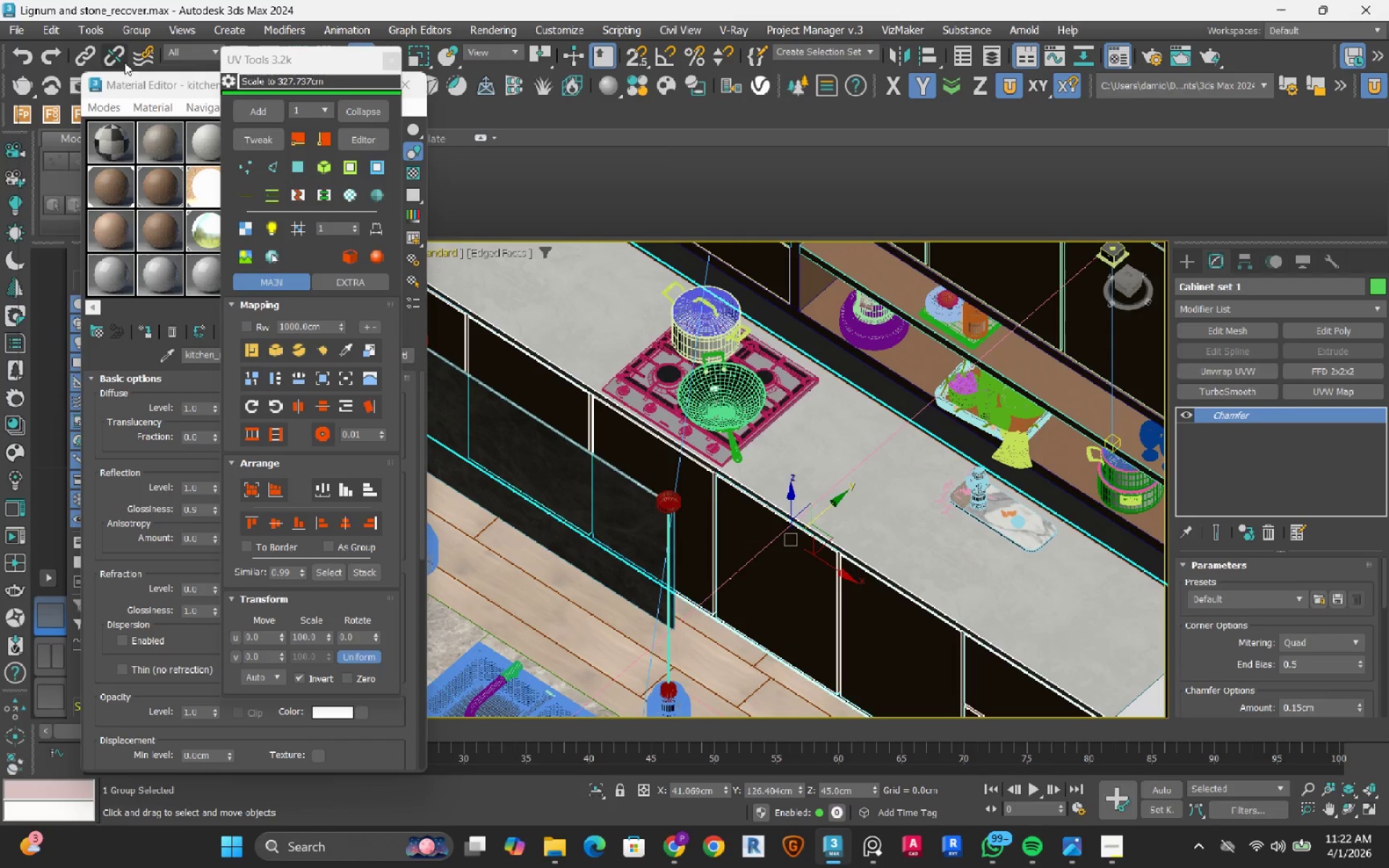 
left_click([122, 33])
 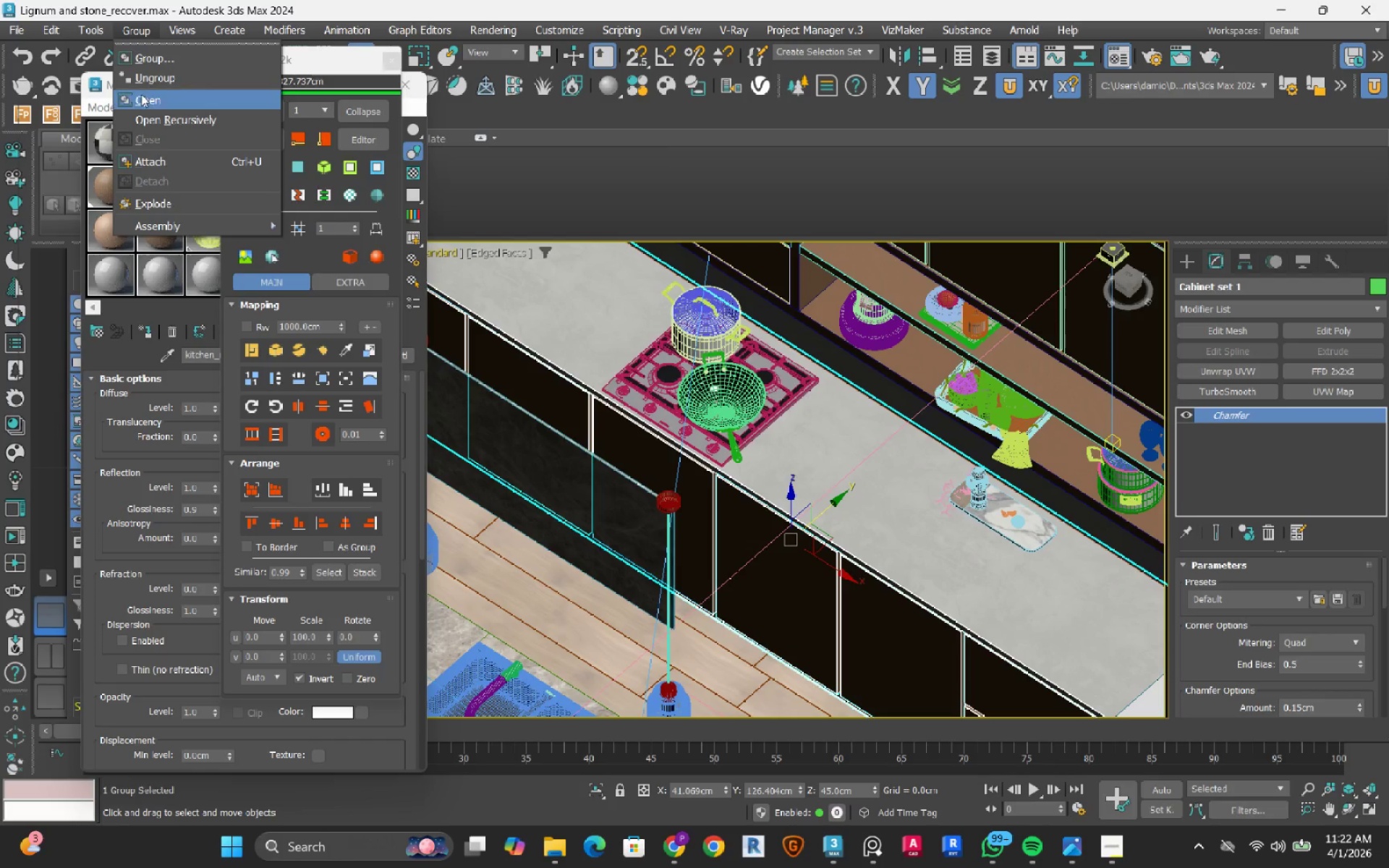 
left_click([141, 94])
 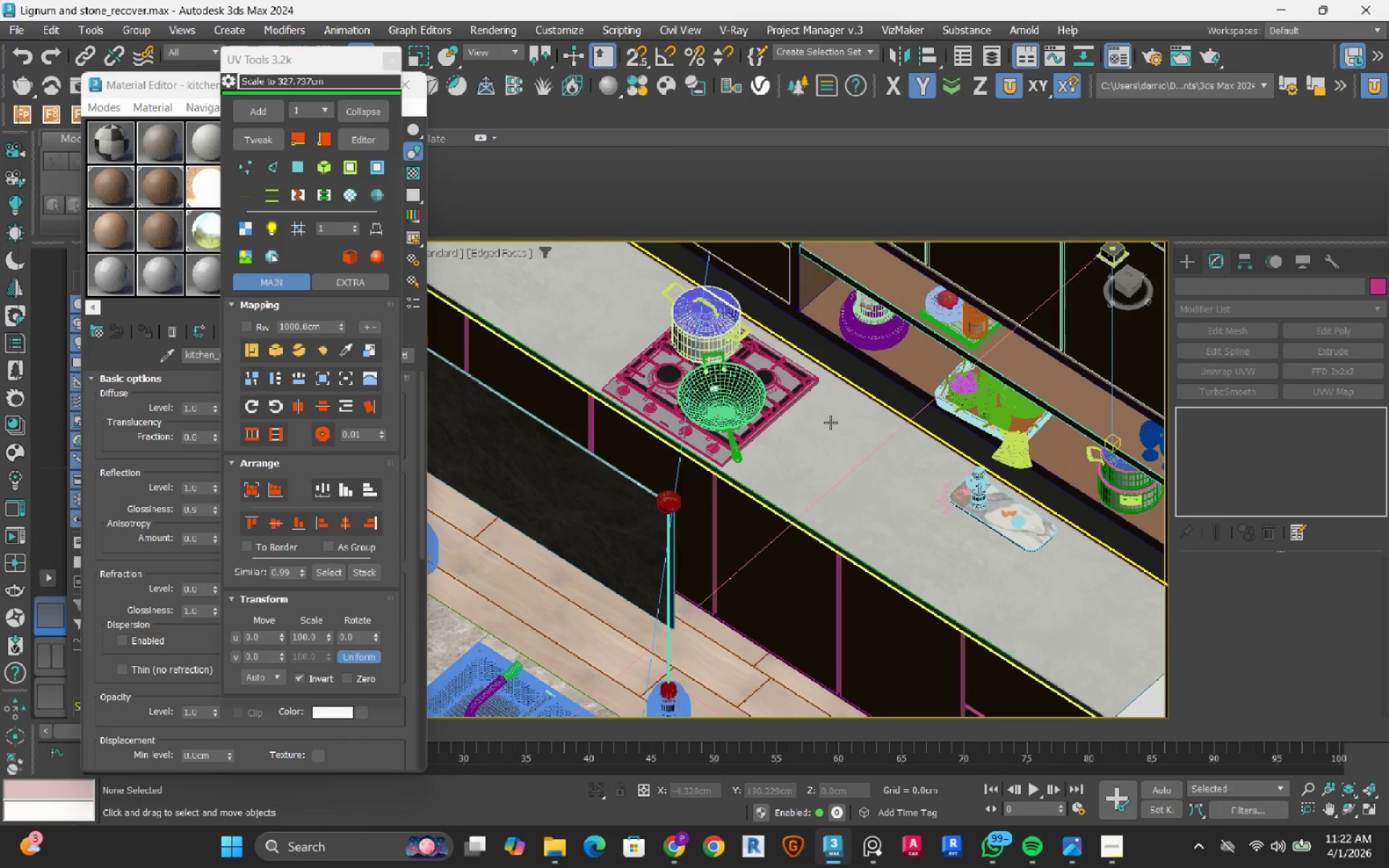 
left_click([831, 422])
 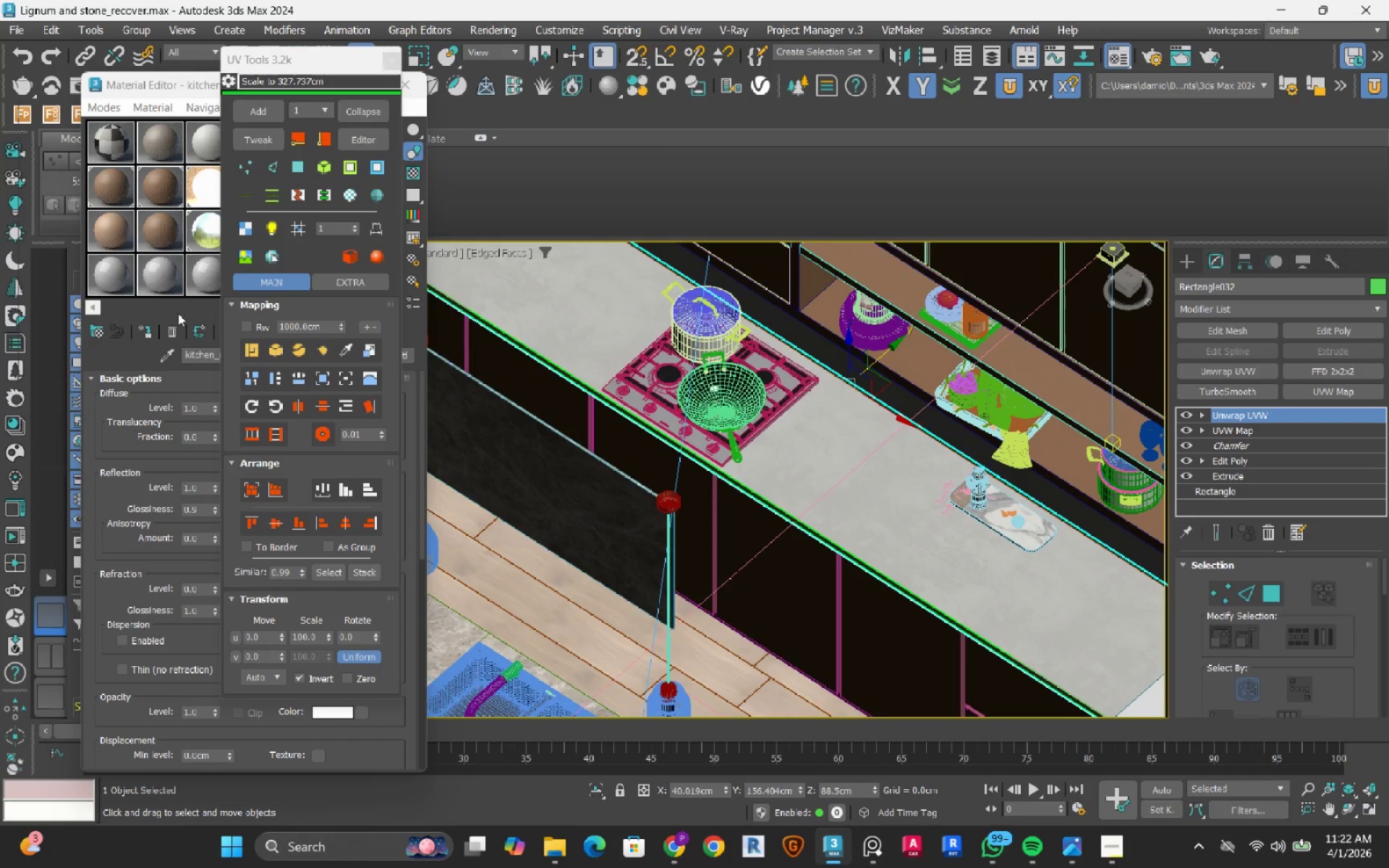 
left_click([149, 333])
 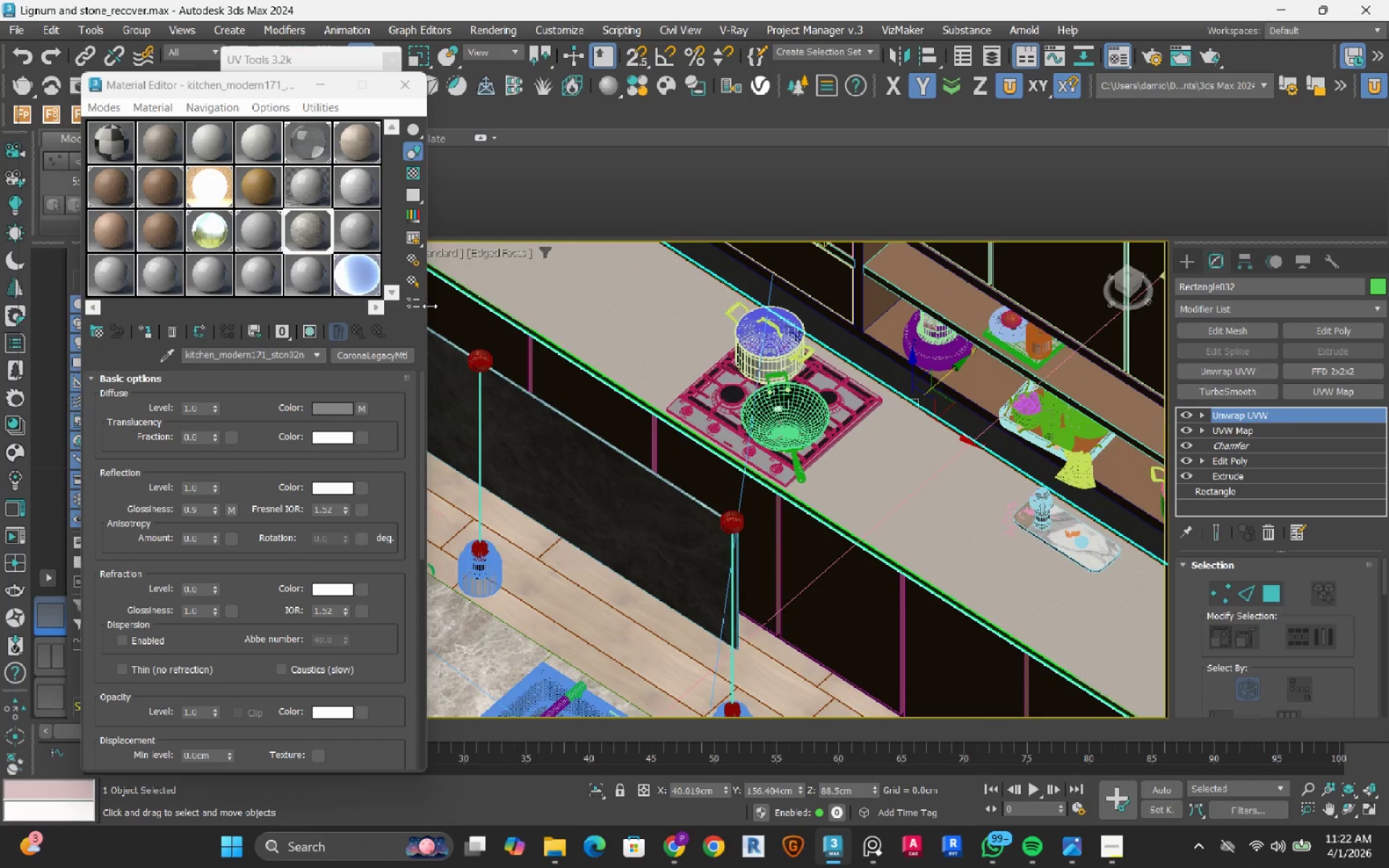 
left_click([300, 59])
 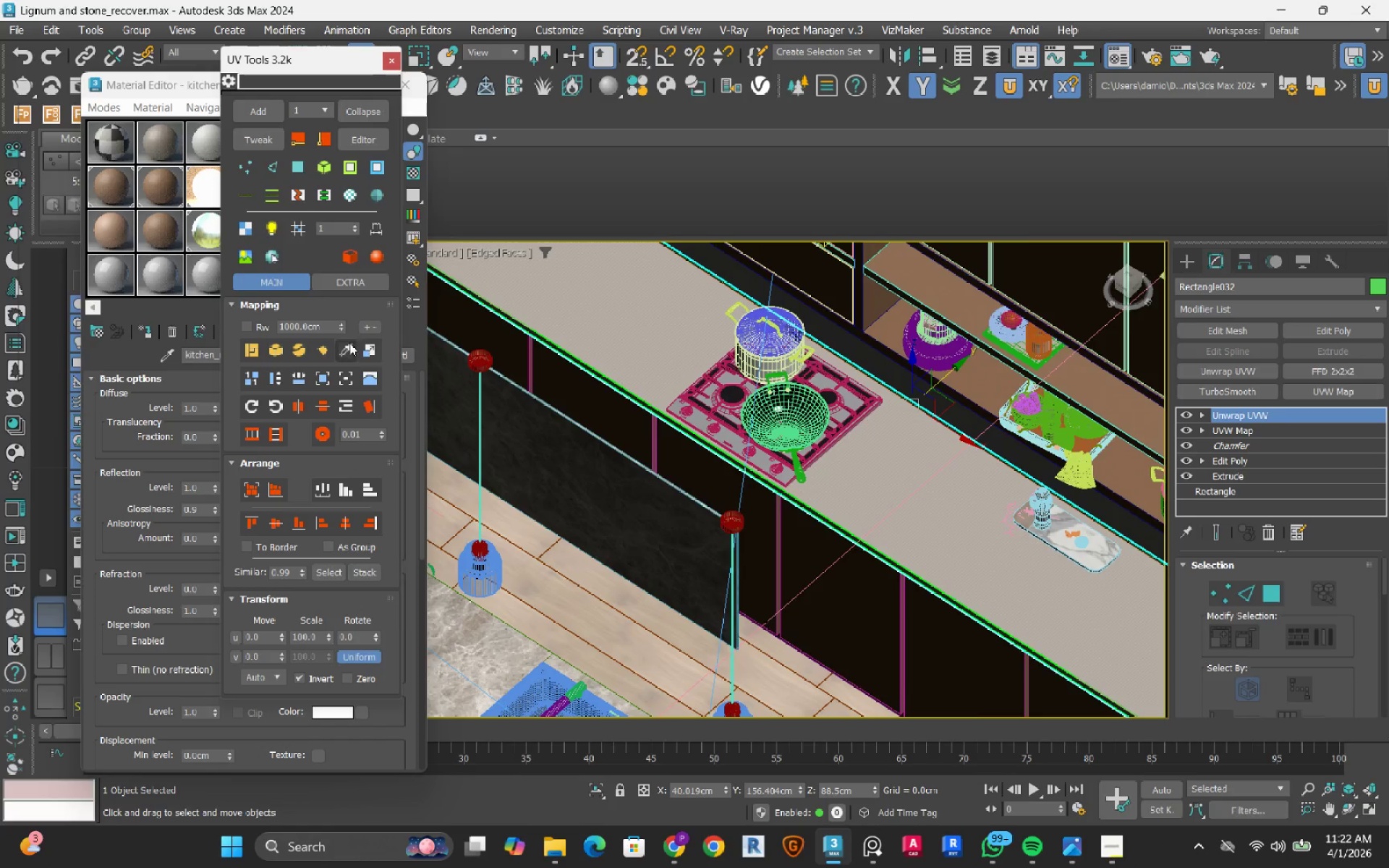 
left_click([347, 349])
 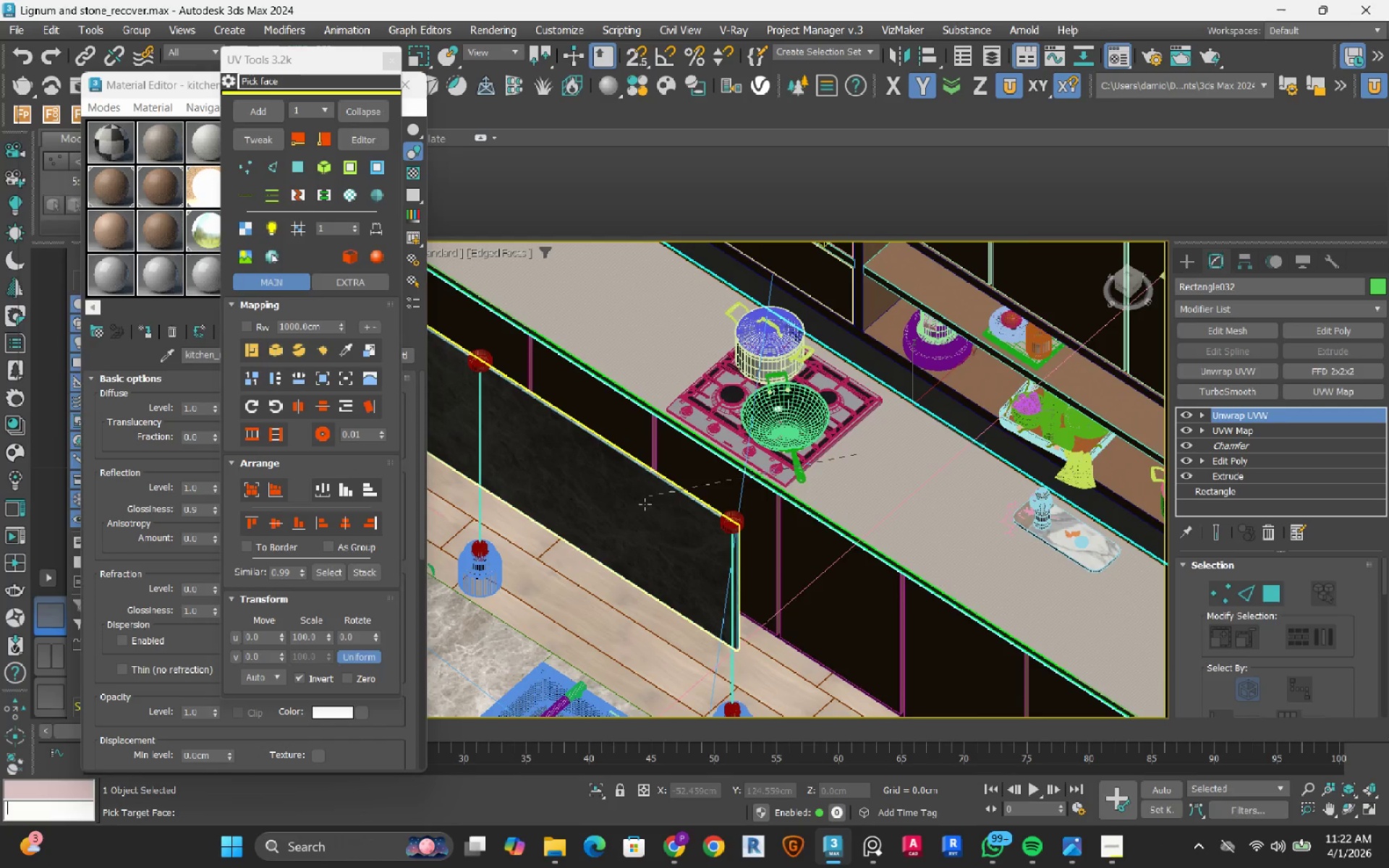 
left_click([640, 510])
 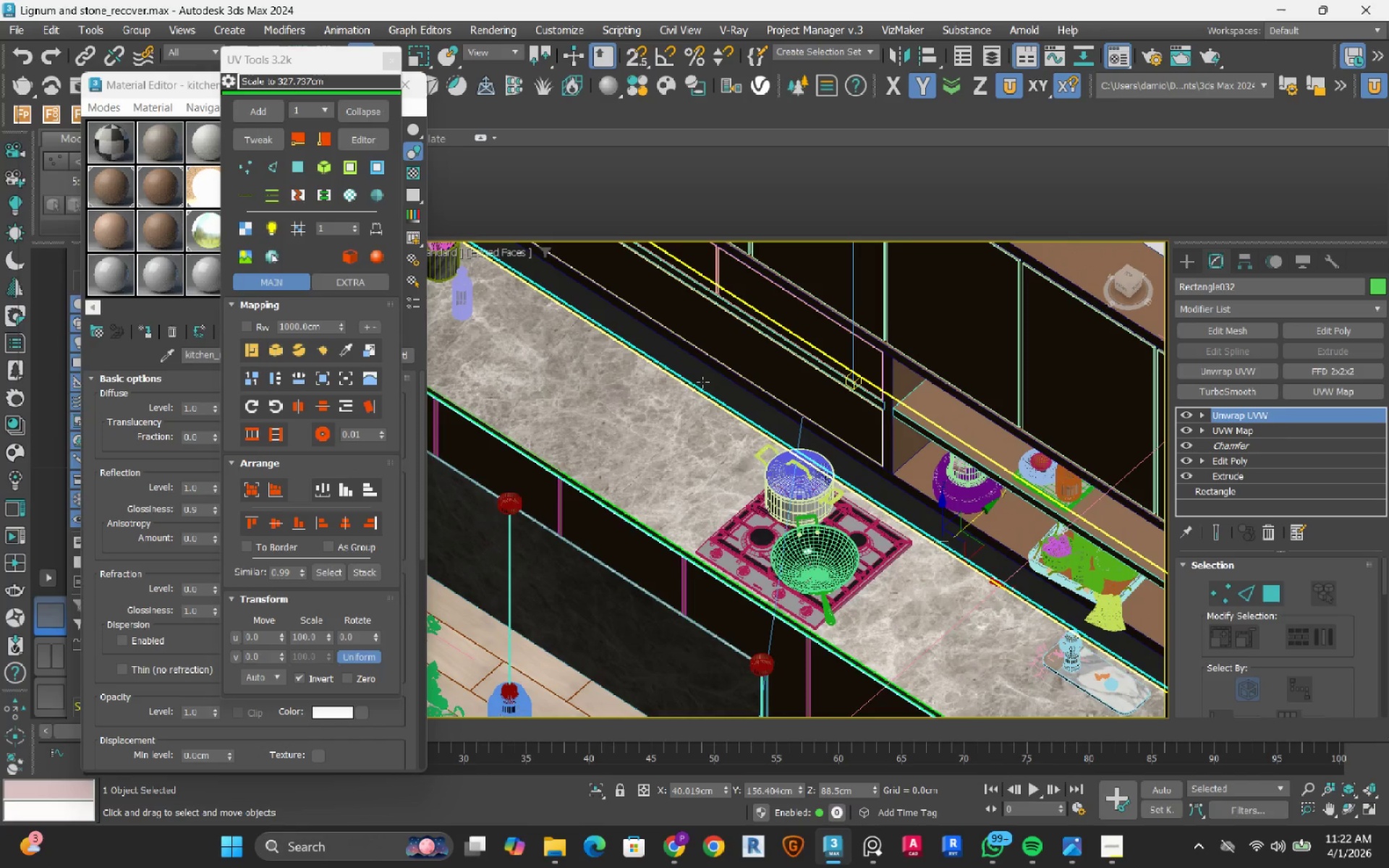 
left_click([702, 382])
 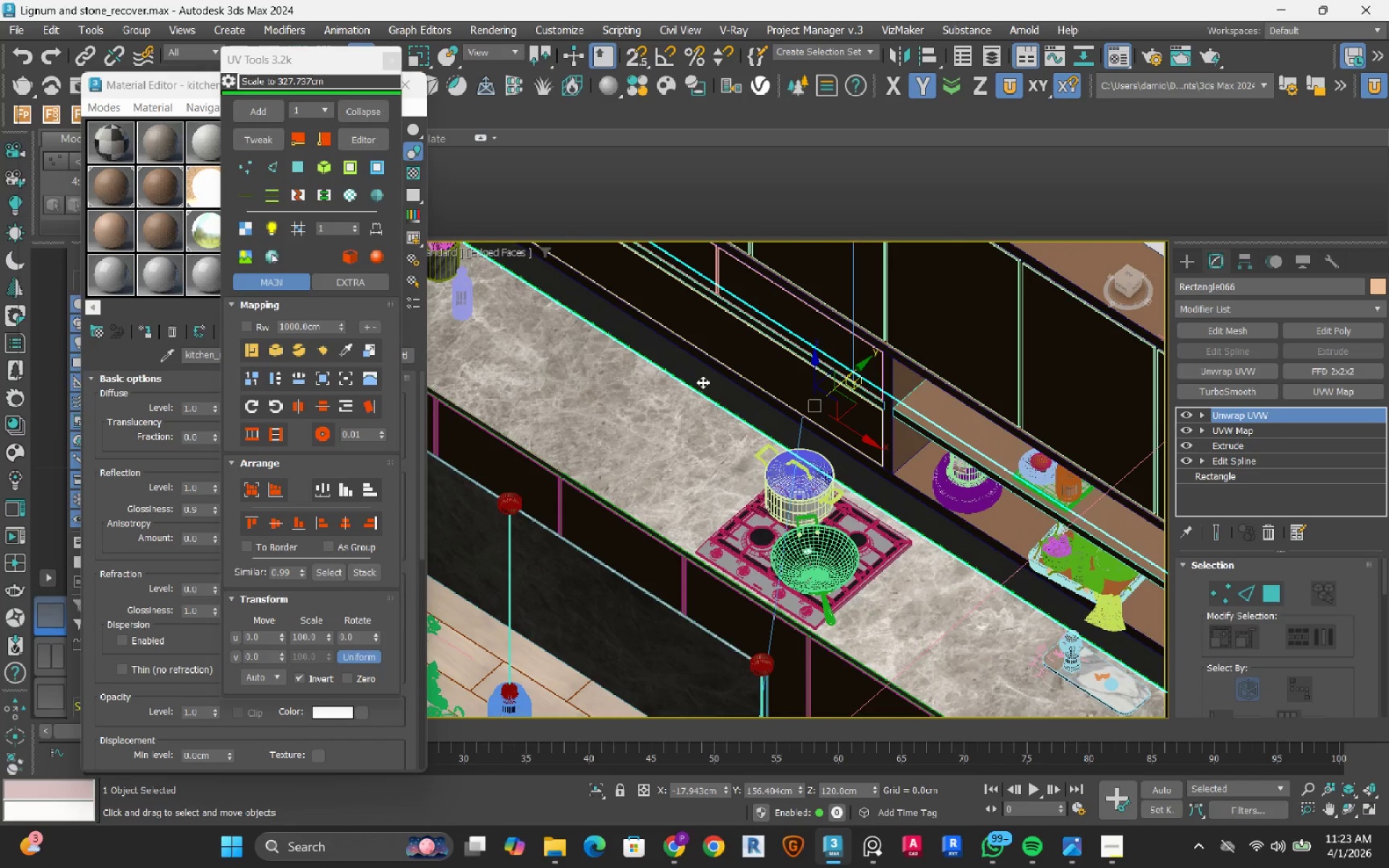 
scroll: coordinate [702, 382], scroll_direction: down, amount: 1.0
 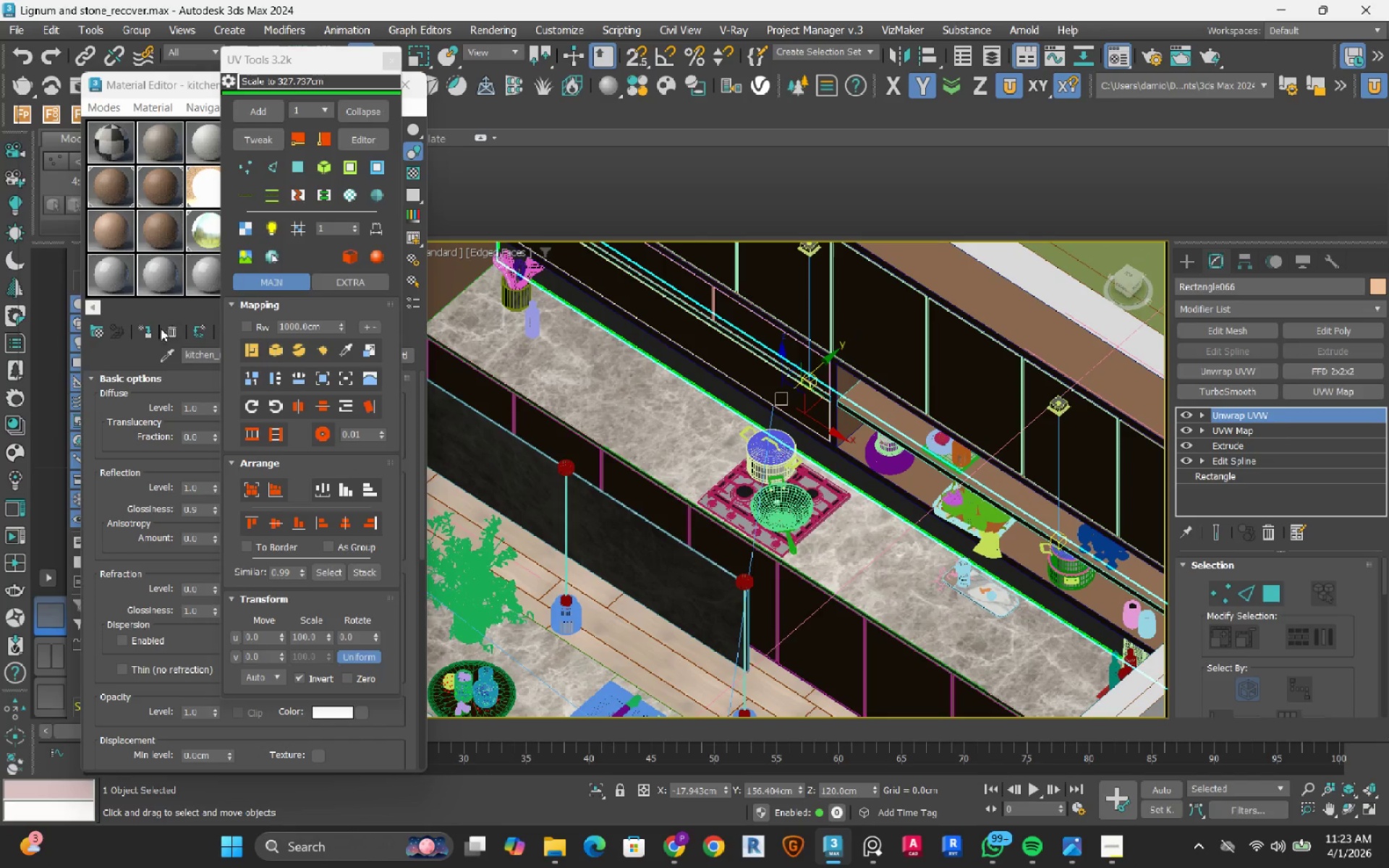 
left_click([143, 336])
 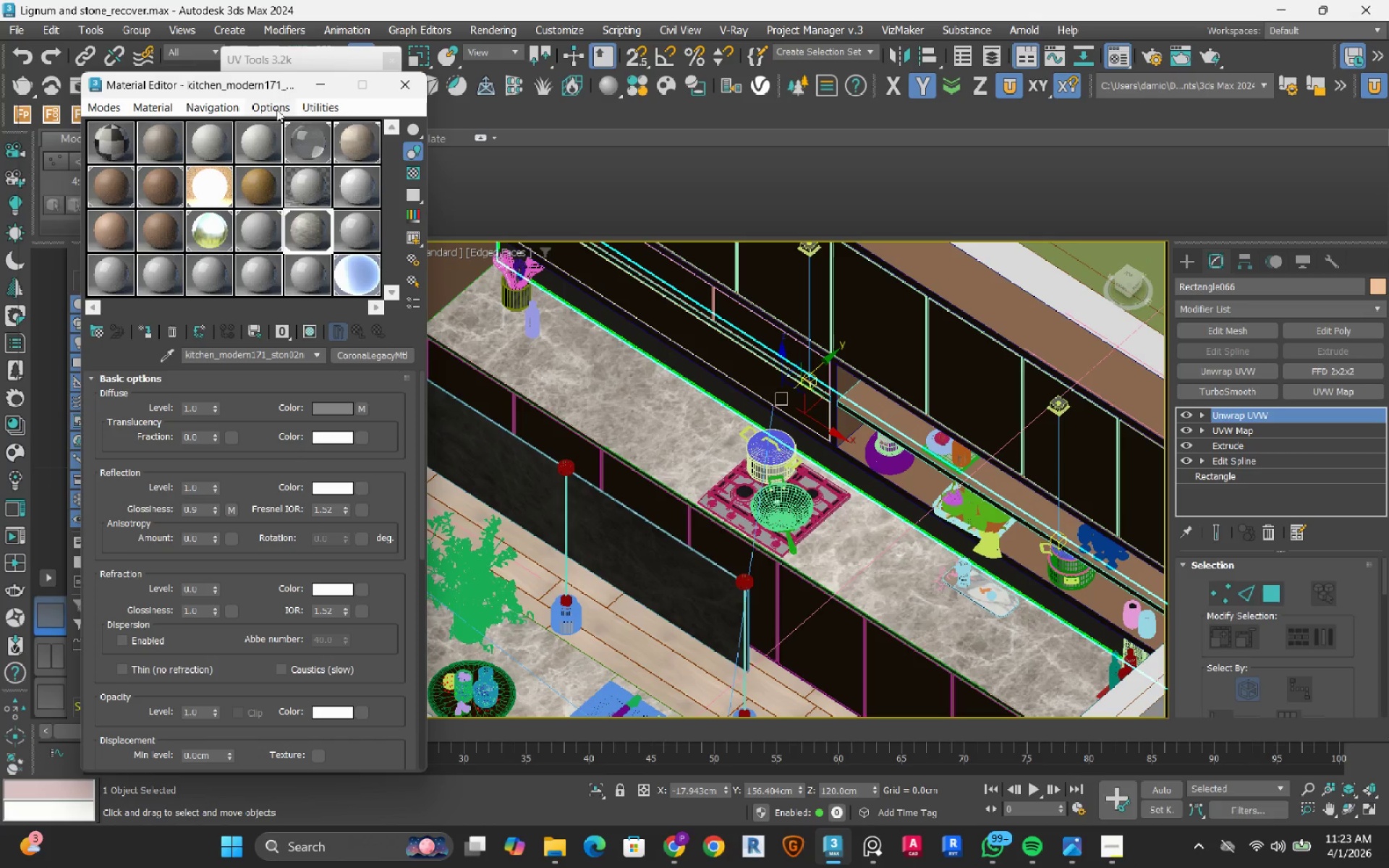 
left_click([276, 63])
 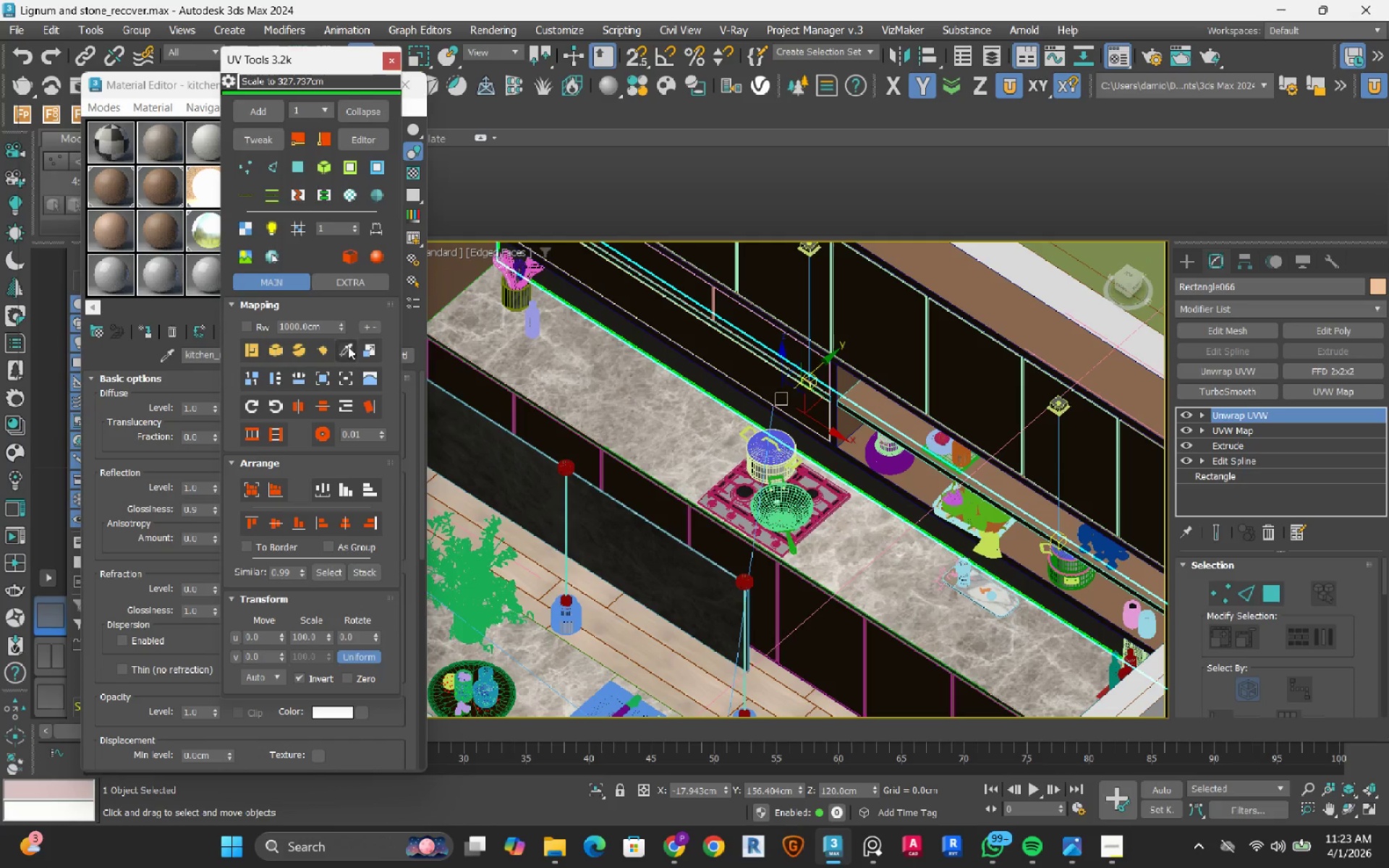 
left_click([348, 349])
 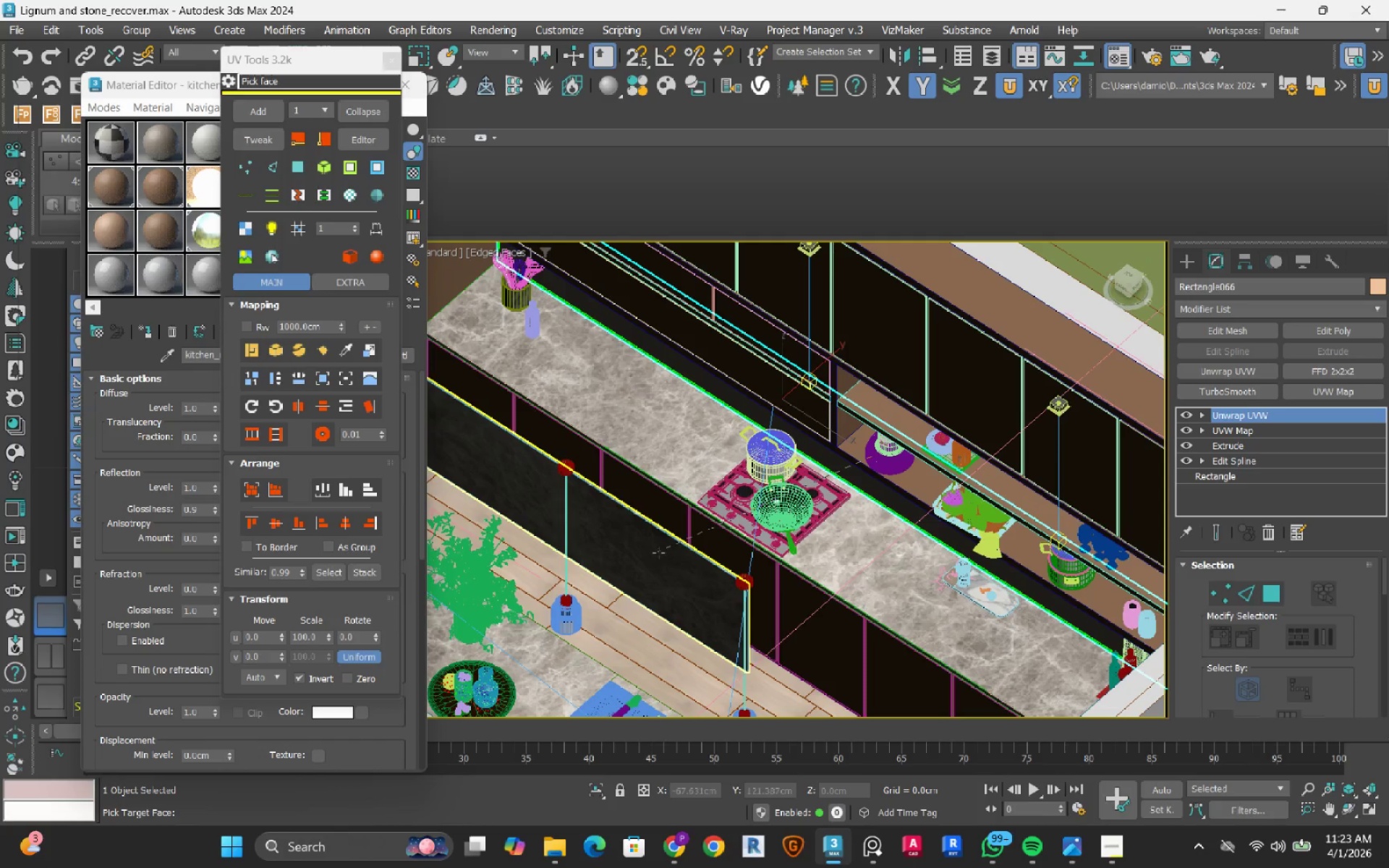 
left_click([657, 559])
 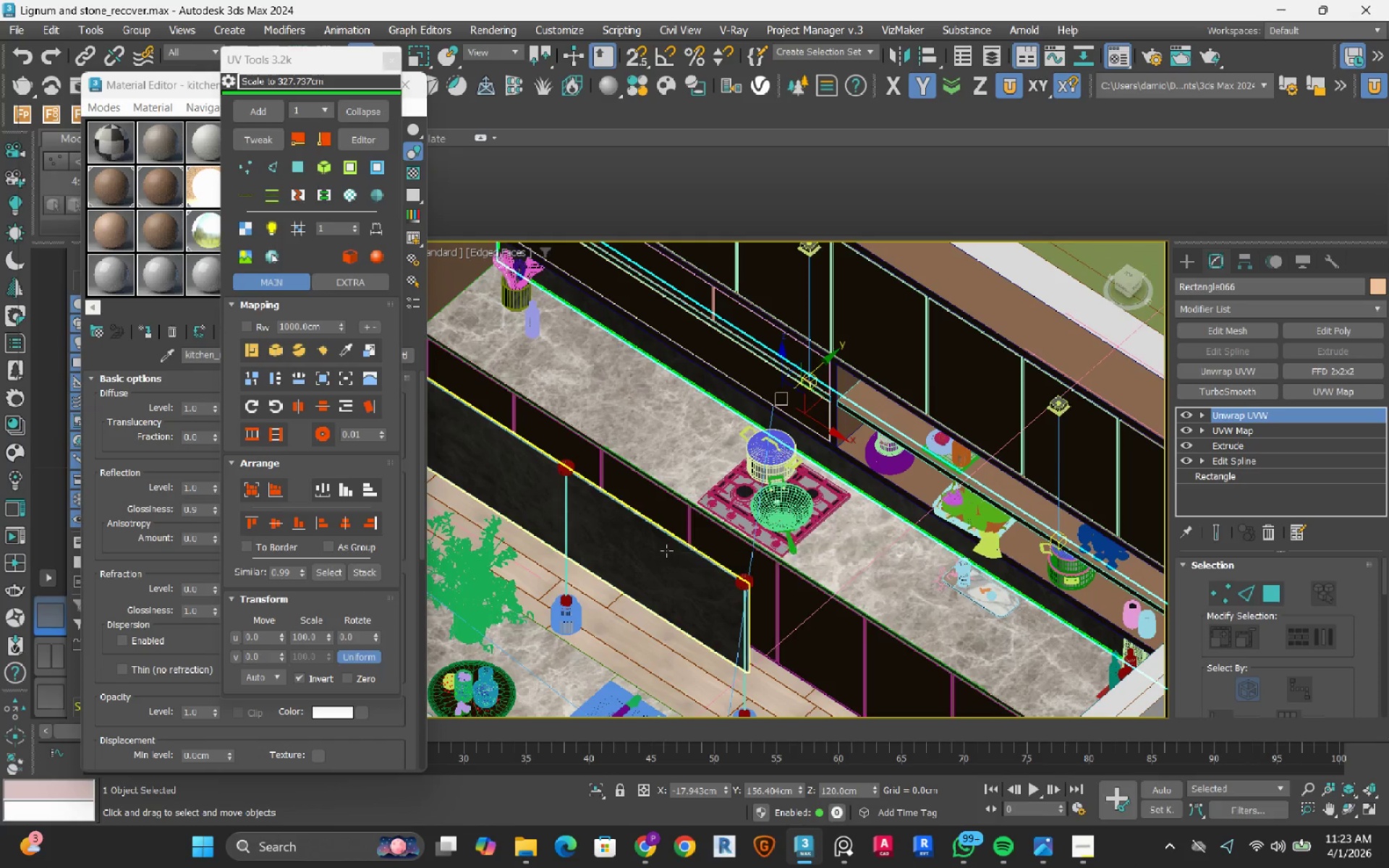 
left_click([666, 551])
 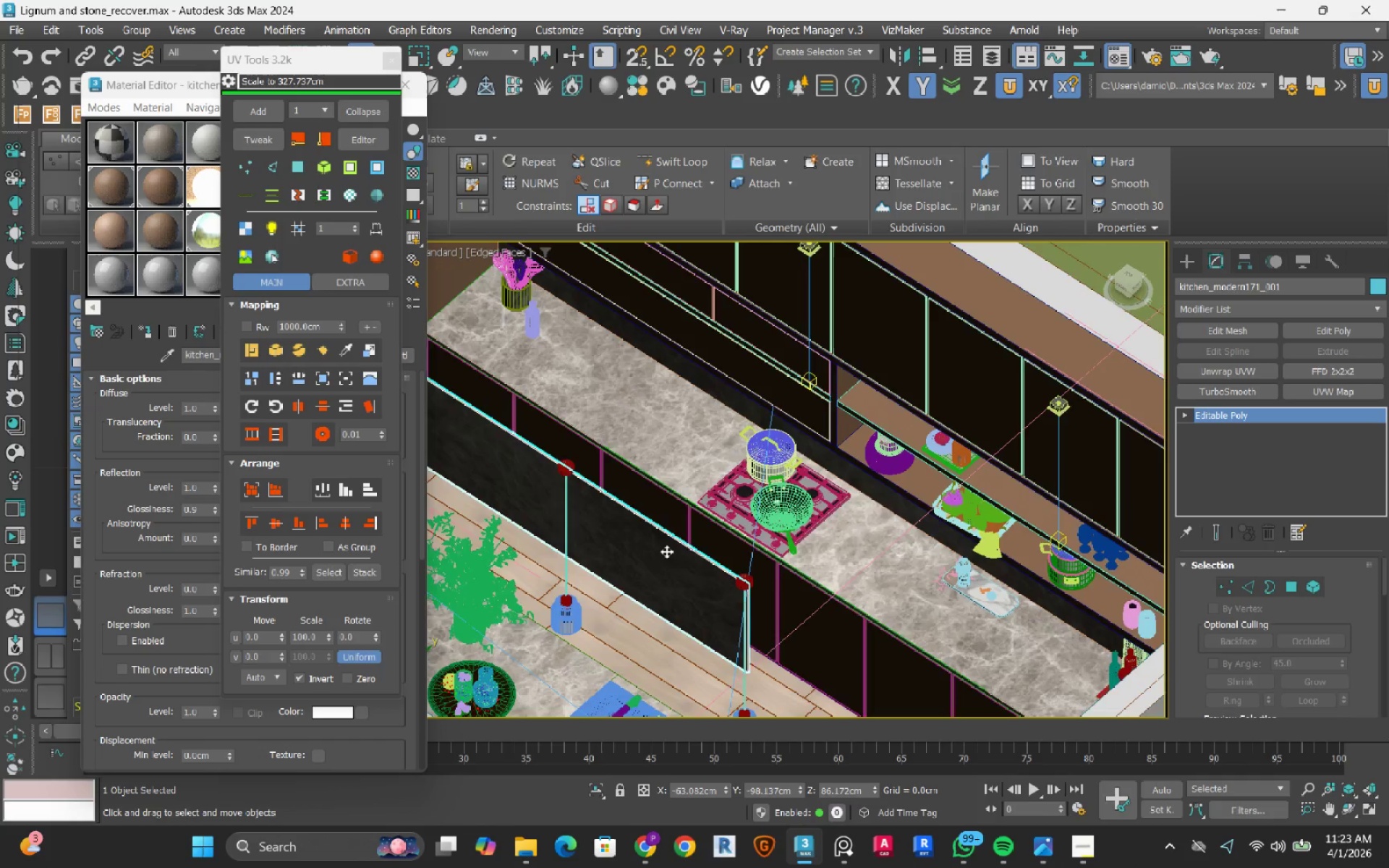 
scroll: coordinate [666, 551], scroll_direction: down, amount: 3.0
 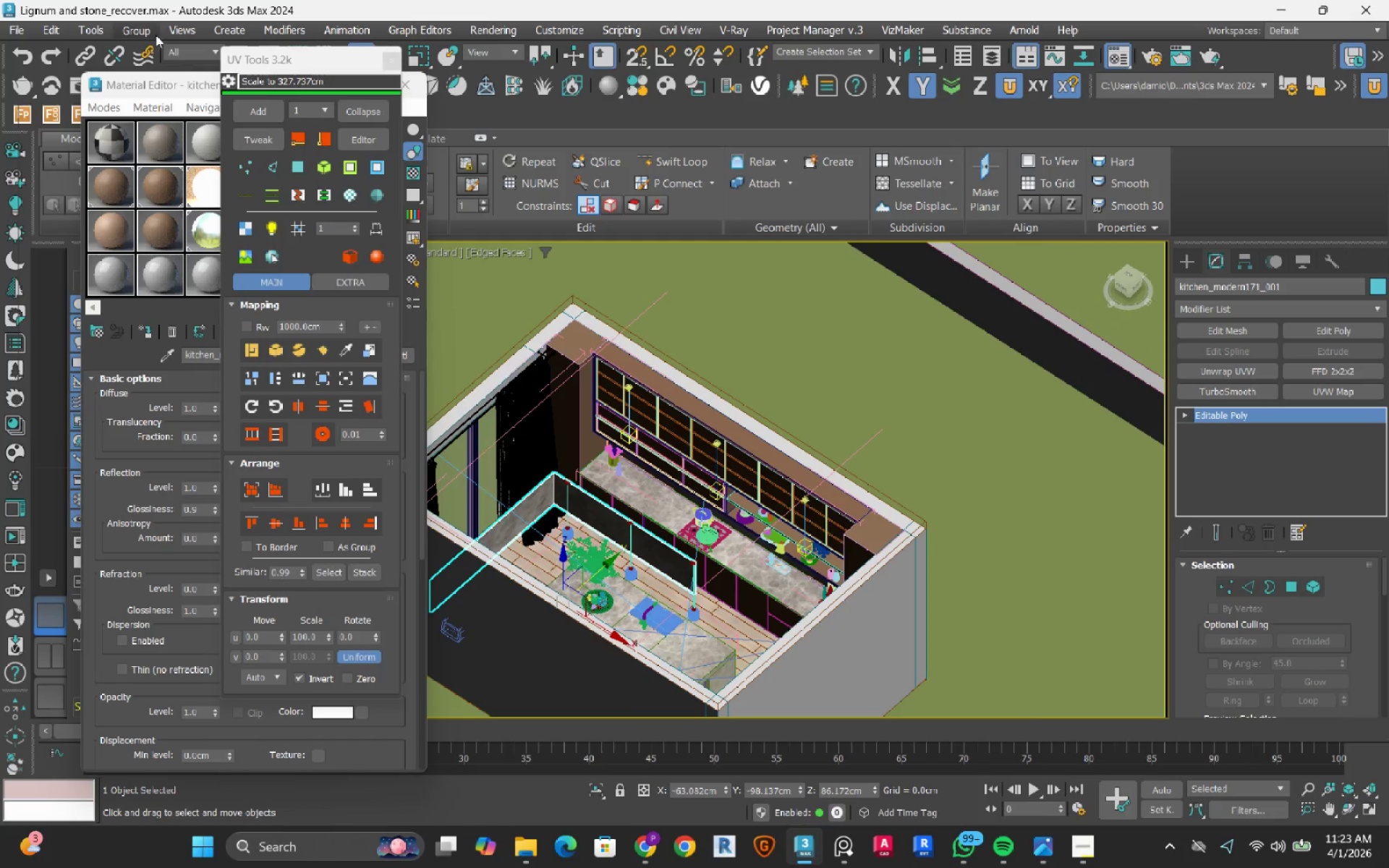 
left_click([137, 28])
 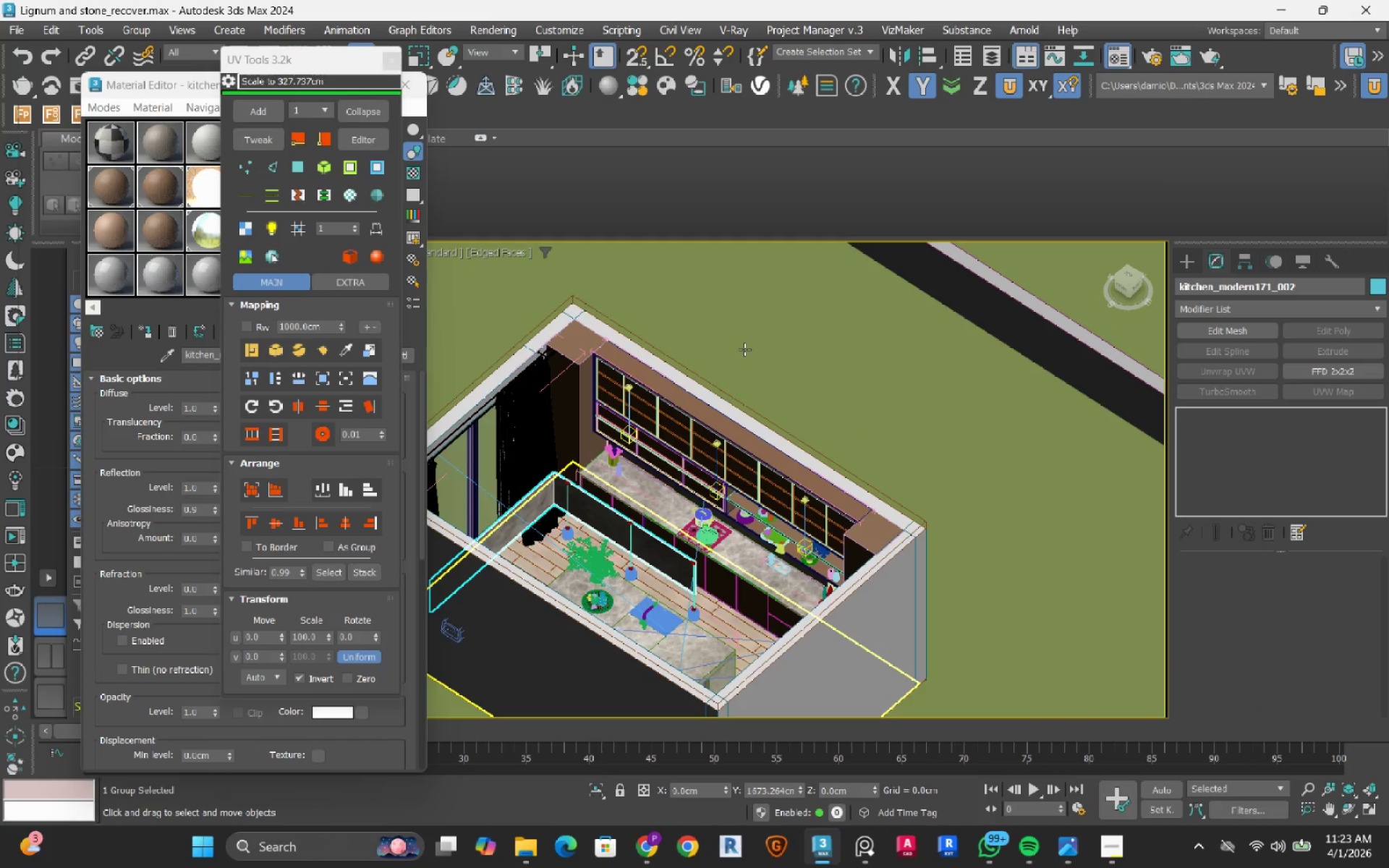 
key(Delete)
 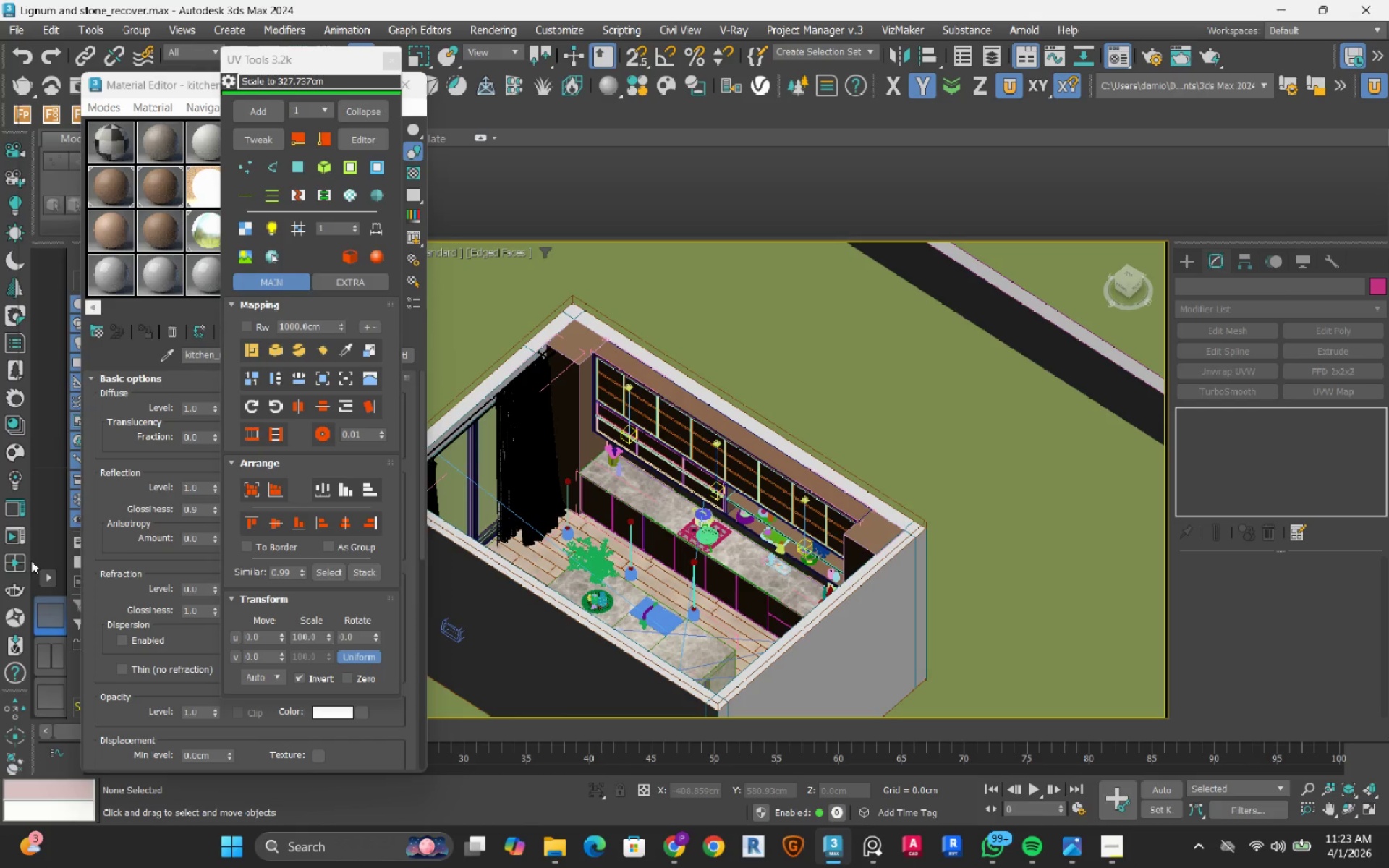 
left_click([10, 541])
 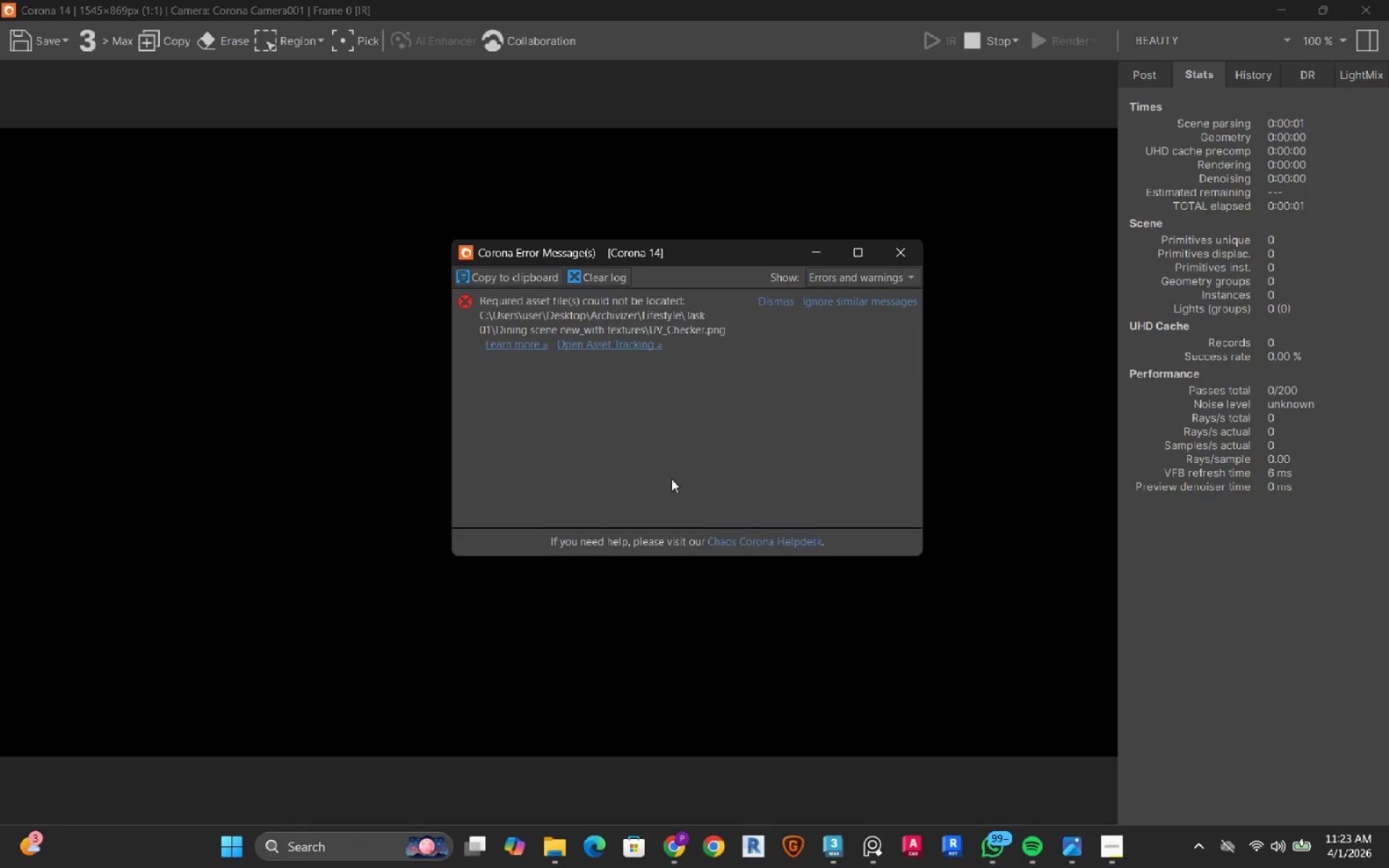 
left_click([897, 256])
 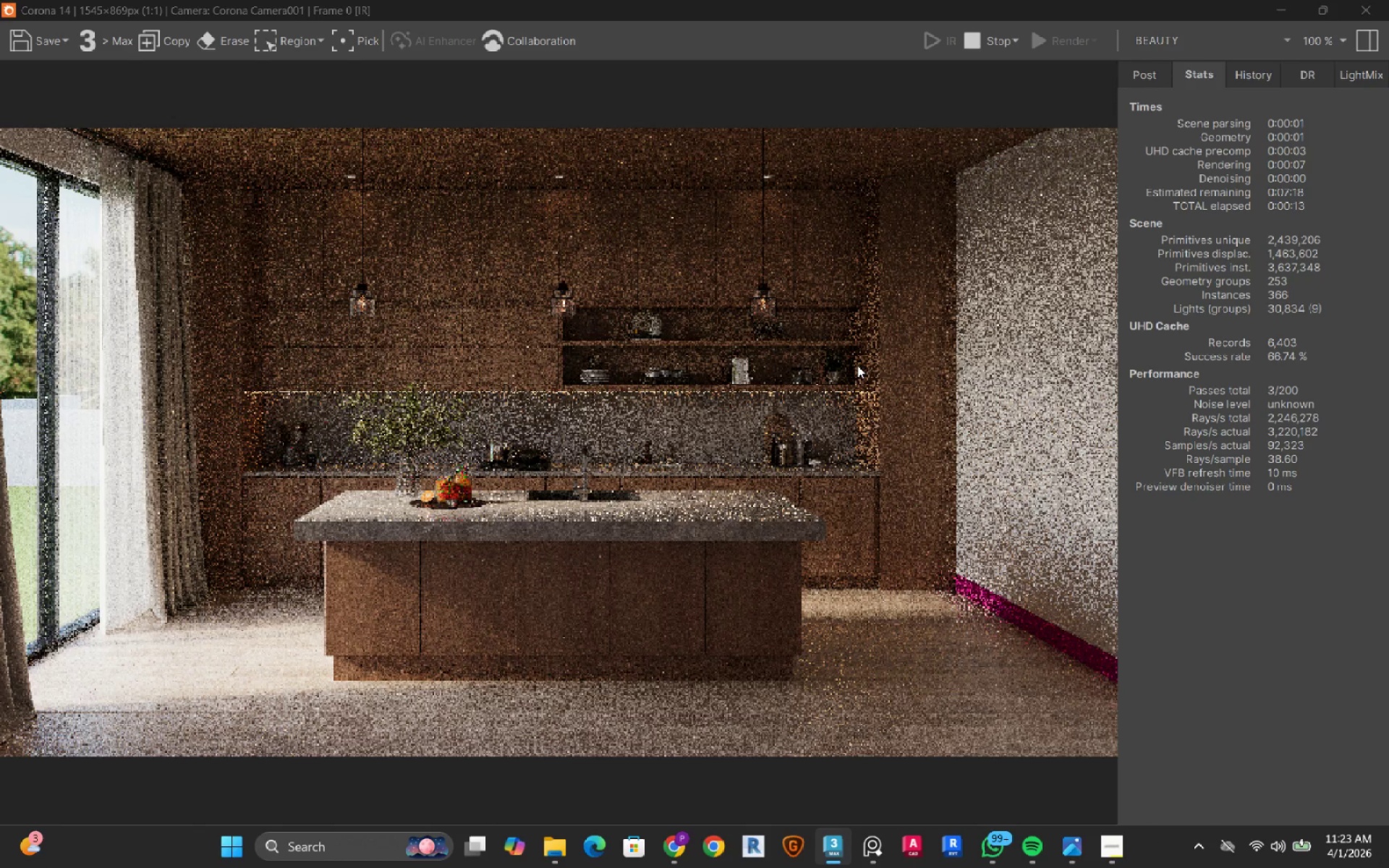 
wait(16.42)
 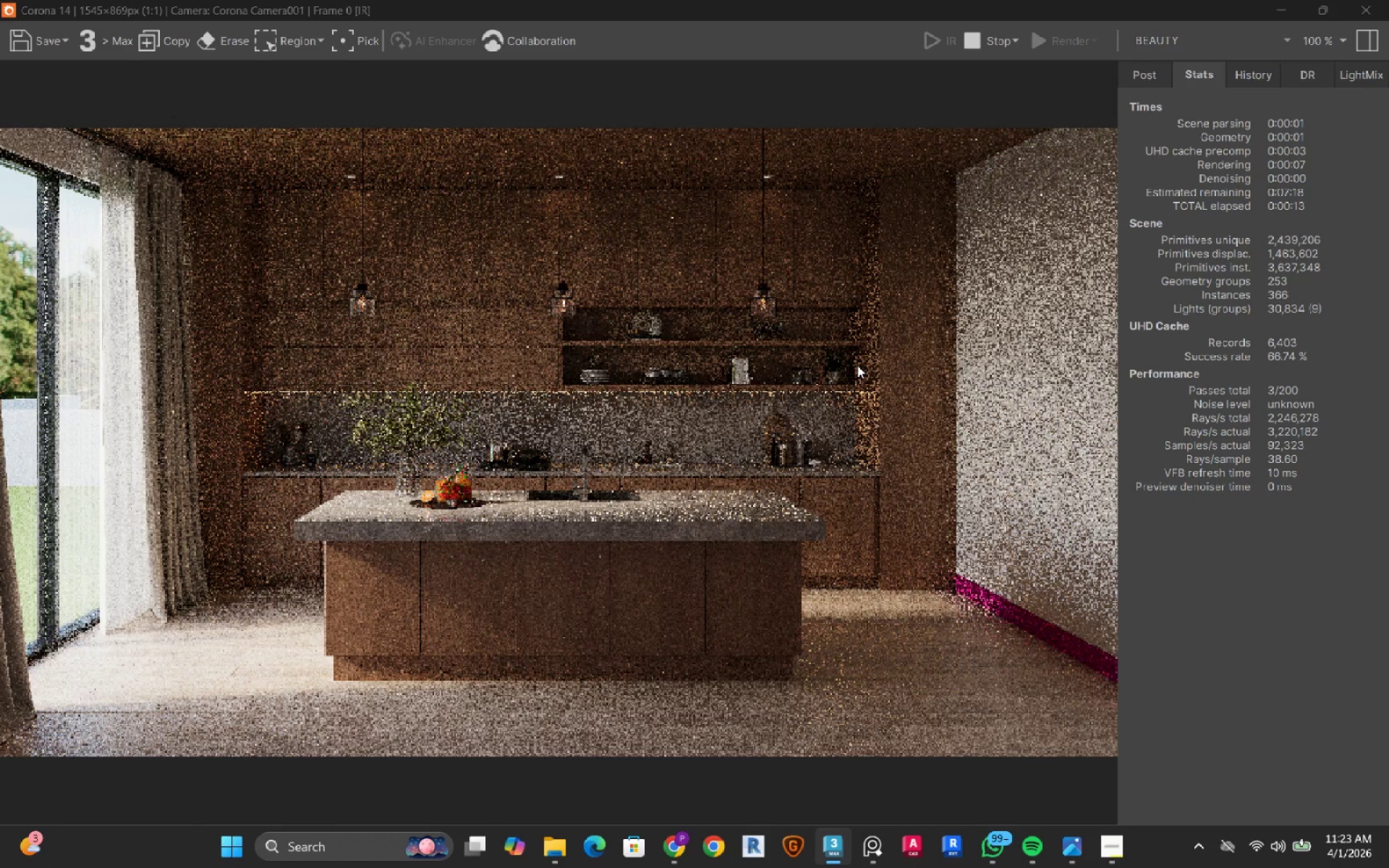 
left_click([1316, 12])
 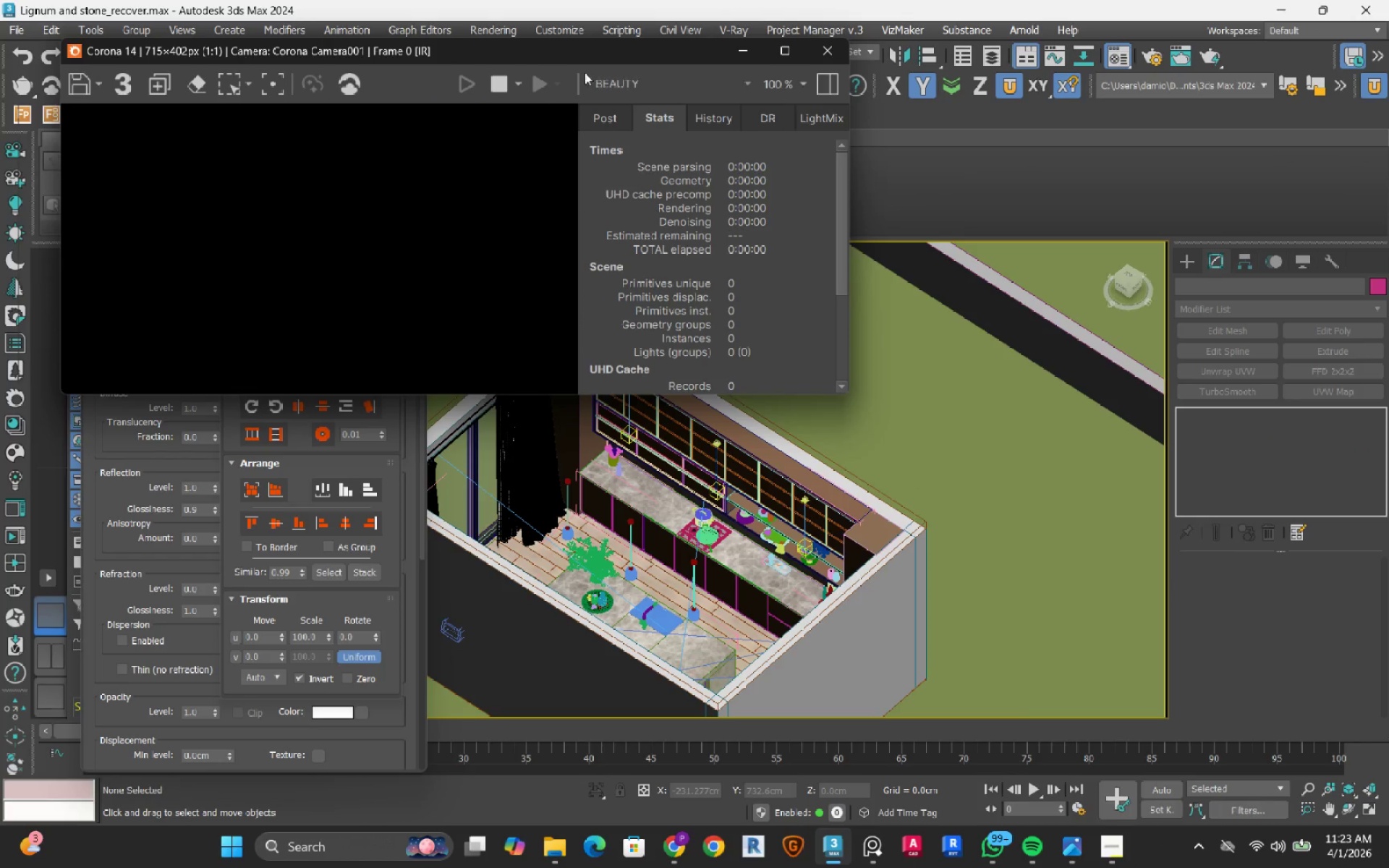 
left_click_drag(start_coordinate=[577, 57], to_coordinate=[1008, 75])
 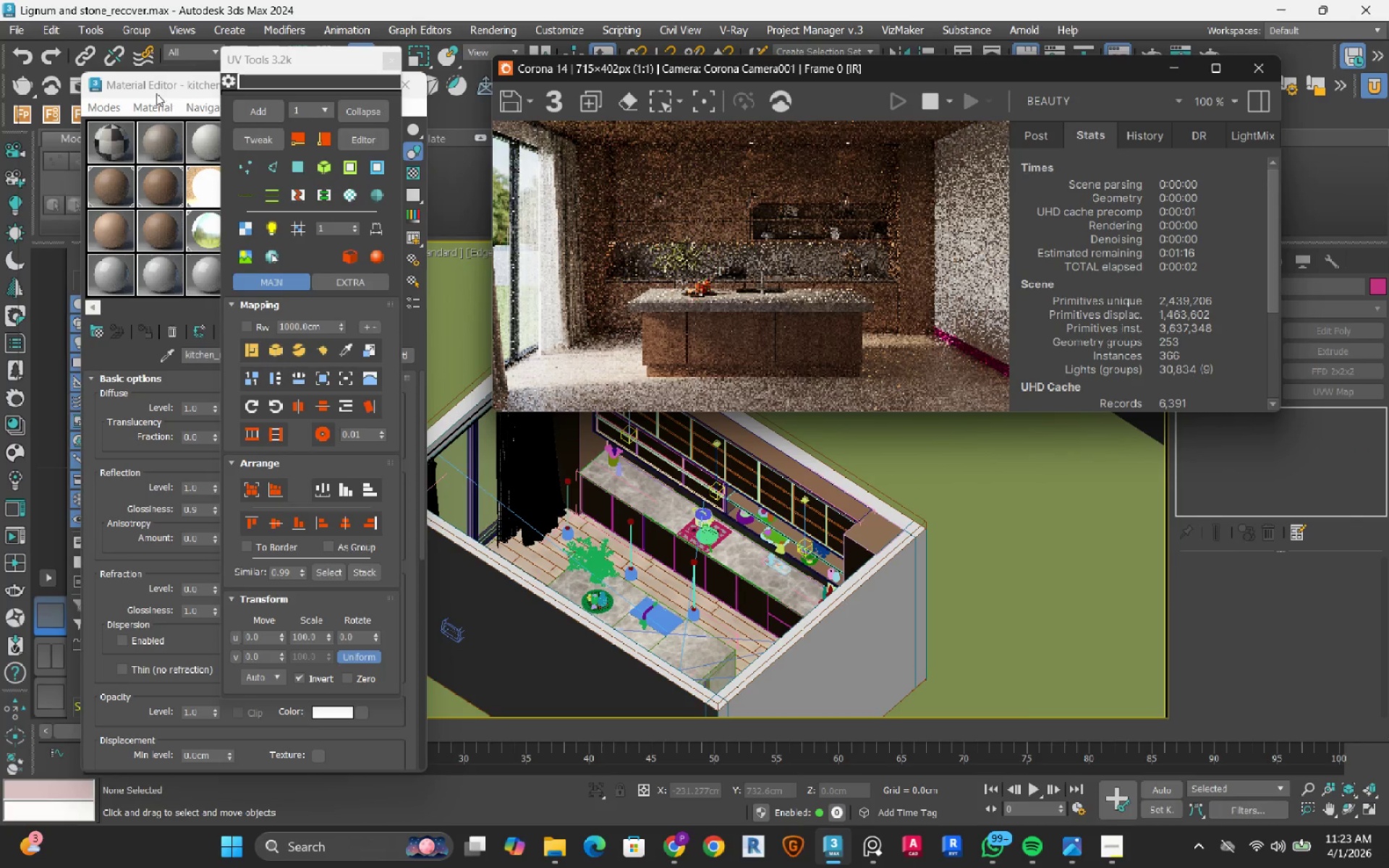 
left_click([156, 89])
 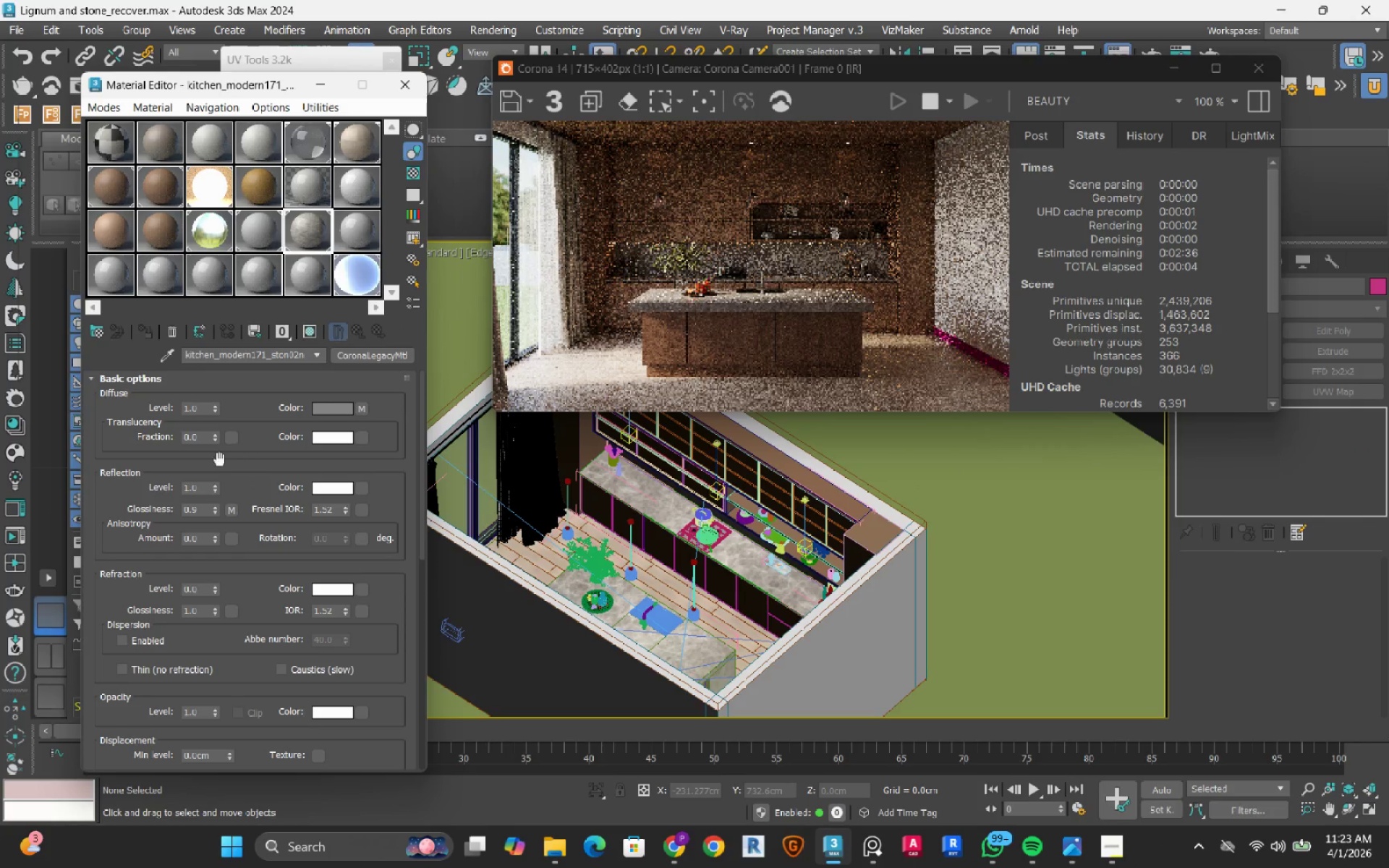 
mouse_move([187, 492])
 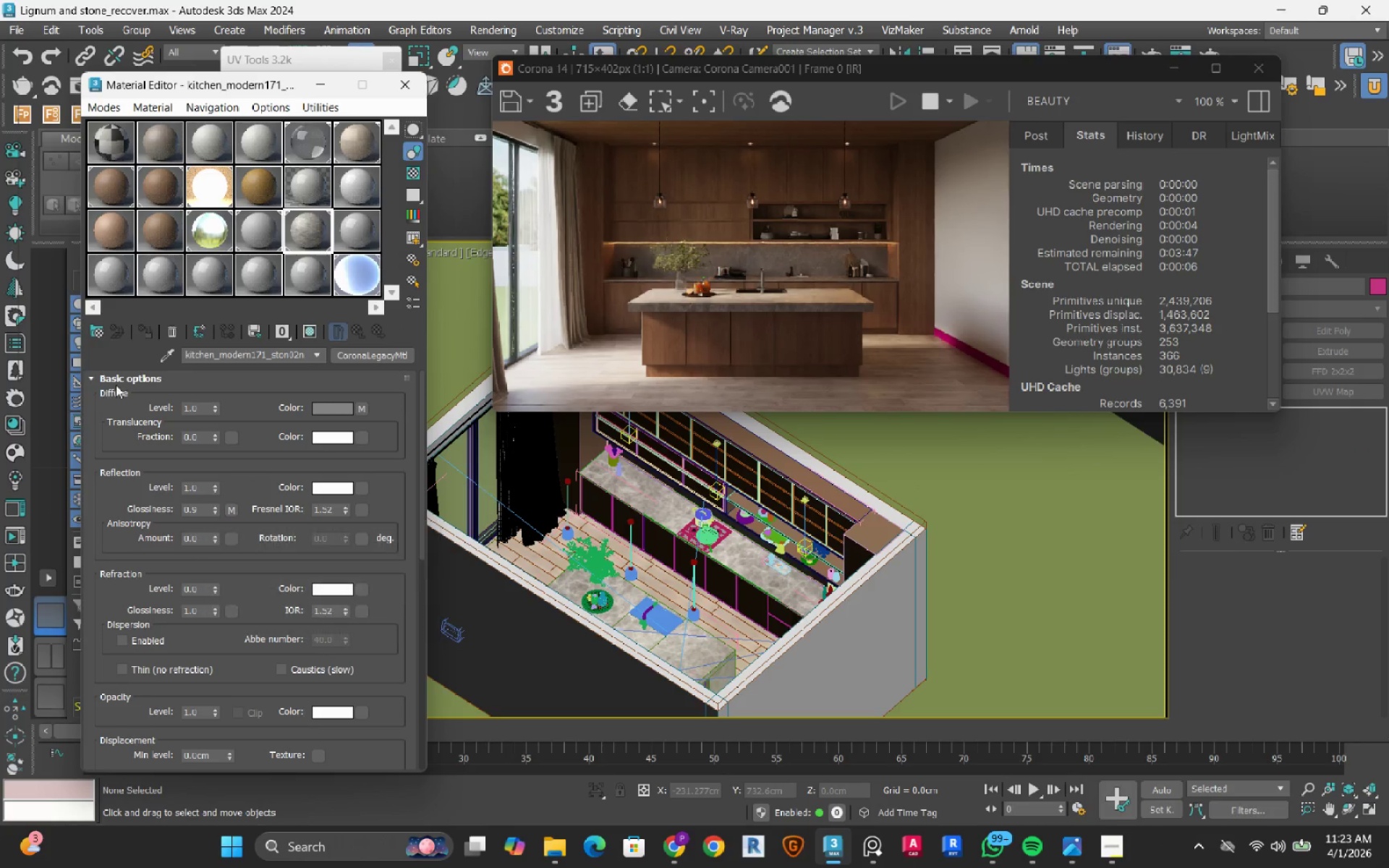 
left_click([116, 383])
 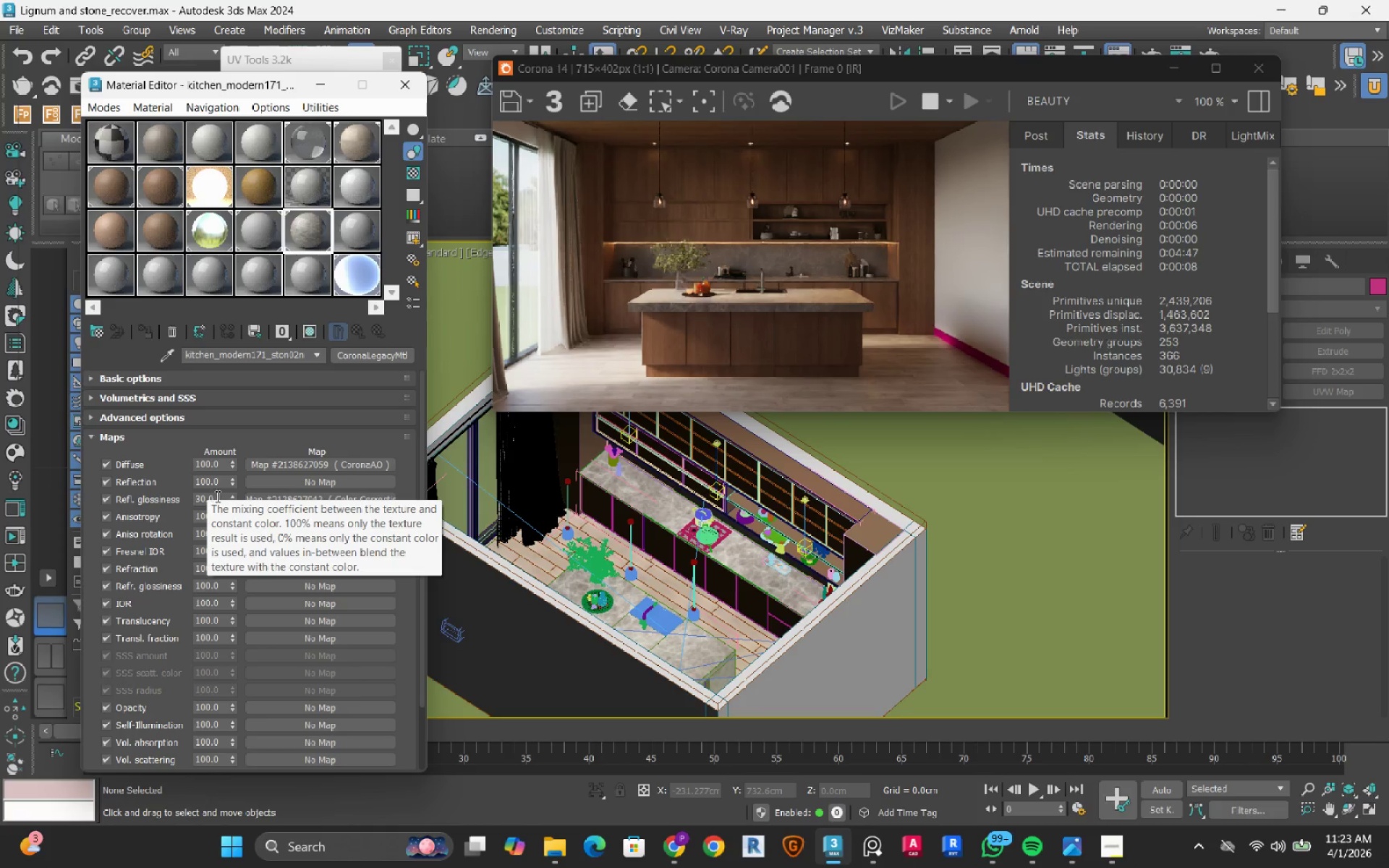 
double_click([220, 498])
 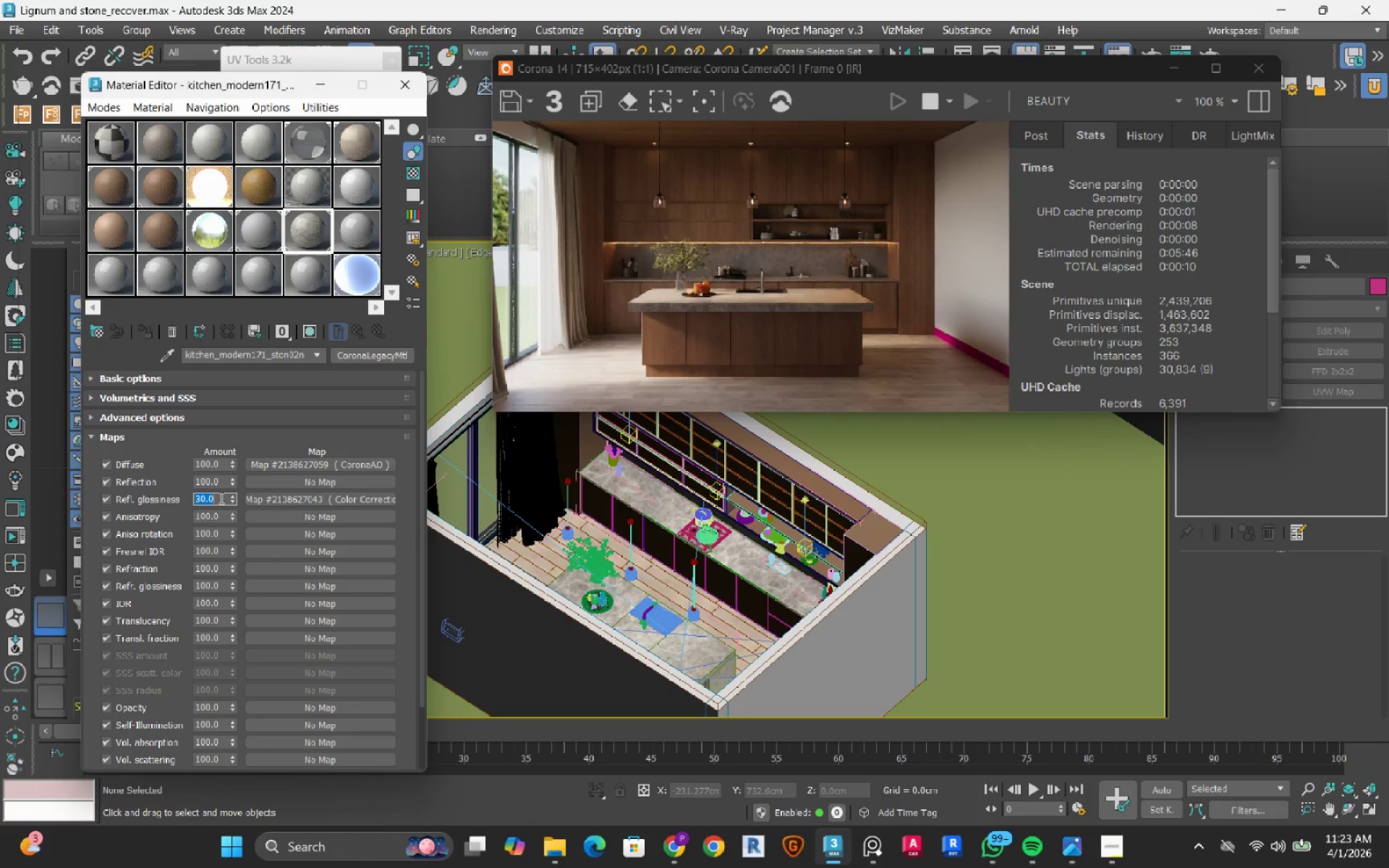 
key(Numpad1)
 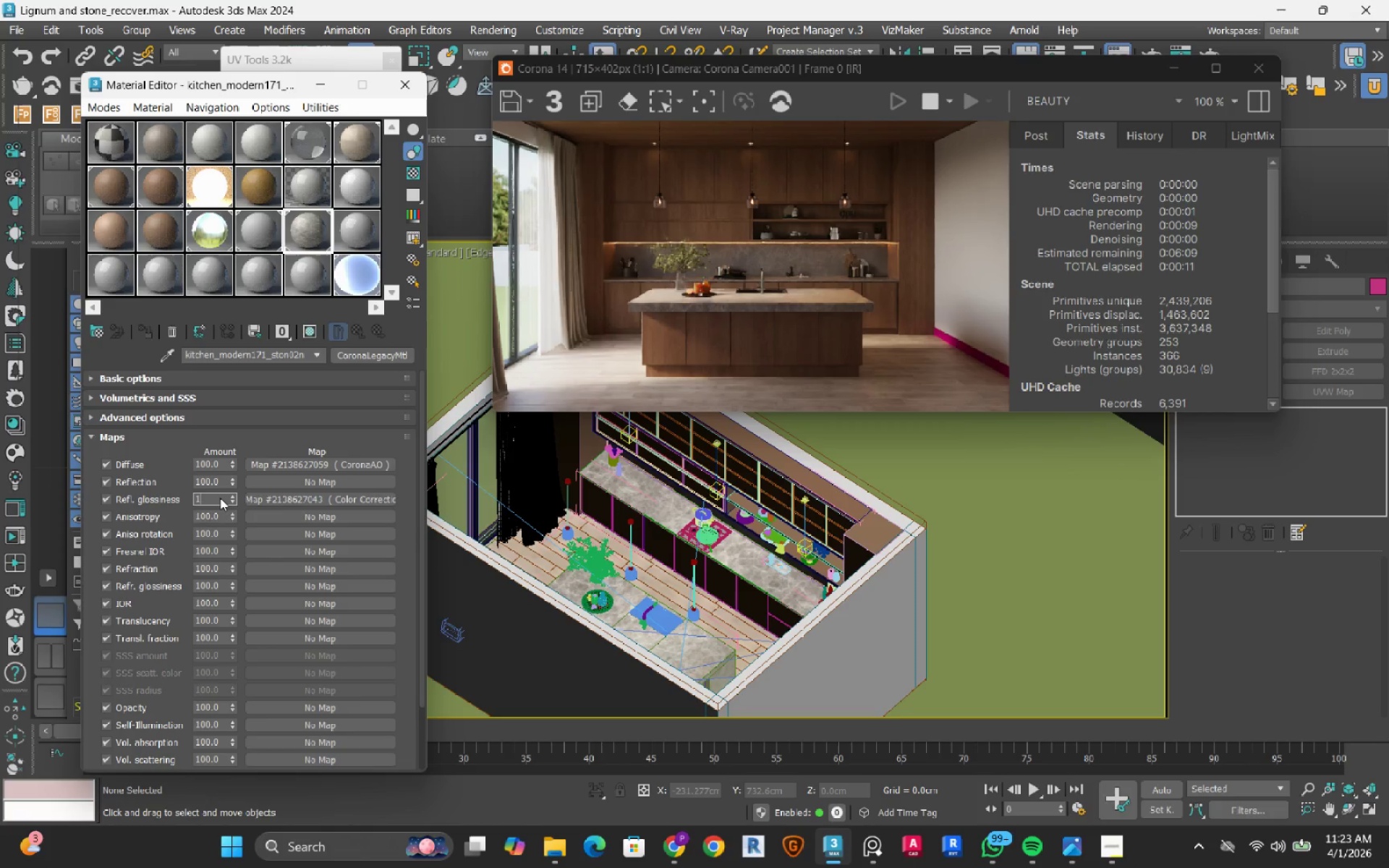 
key(Numpad0)
 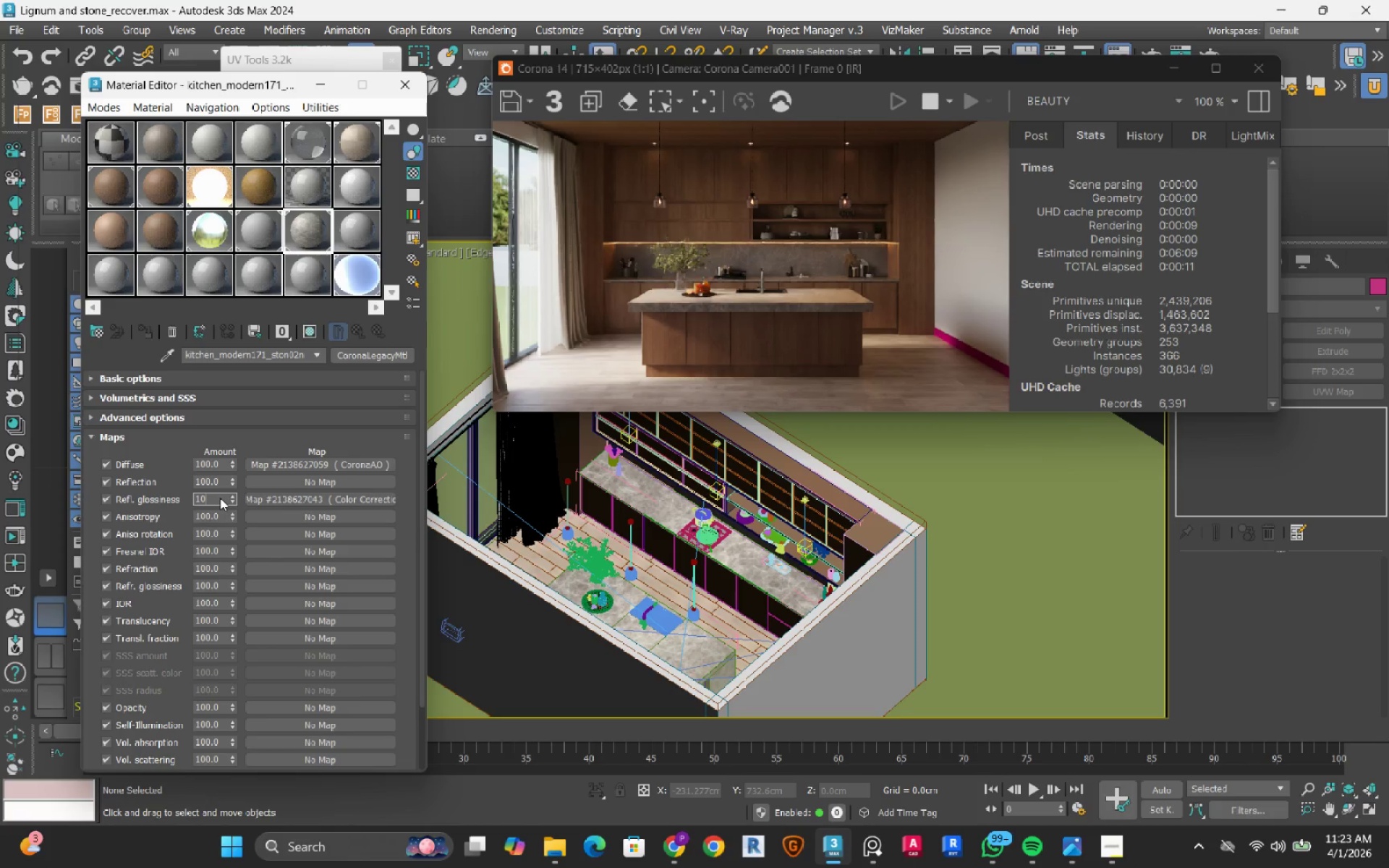 
key(NumpadEnter)
 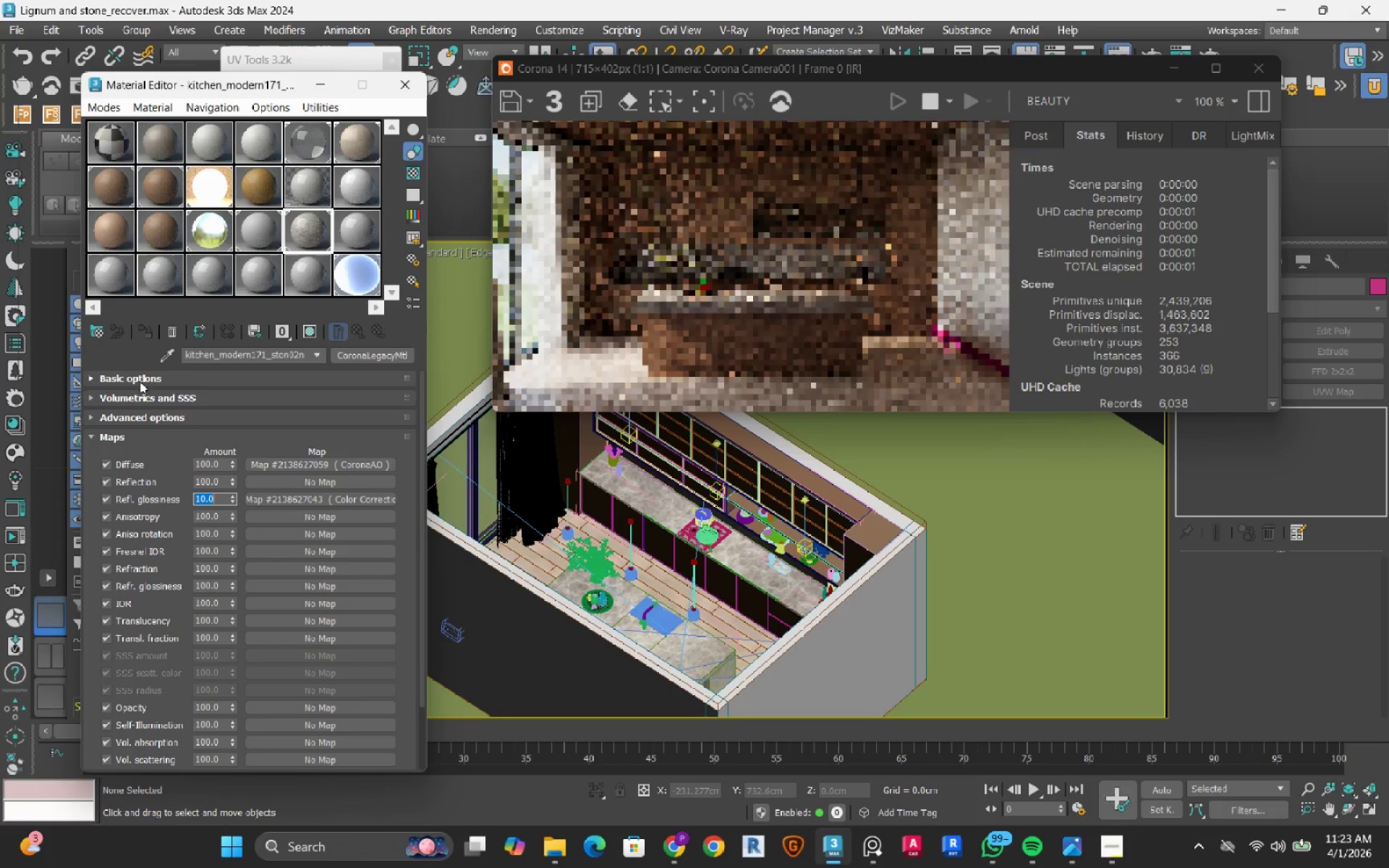 
left_click([140, 378])
 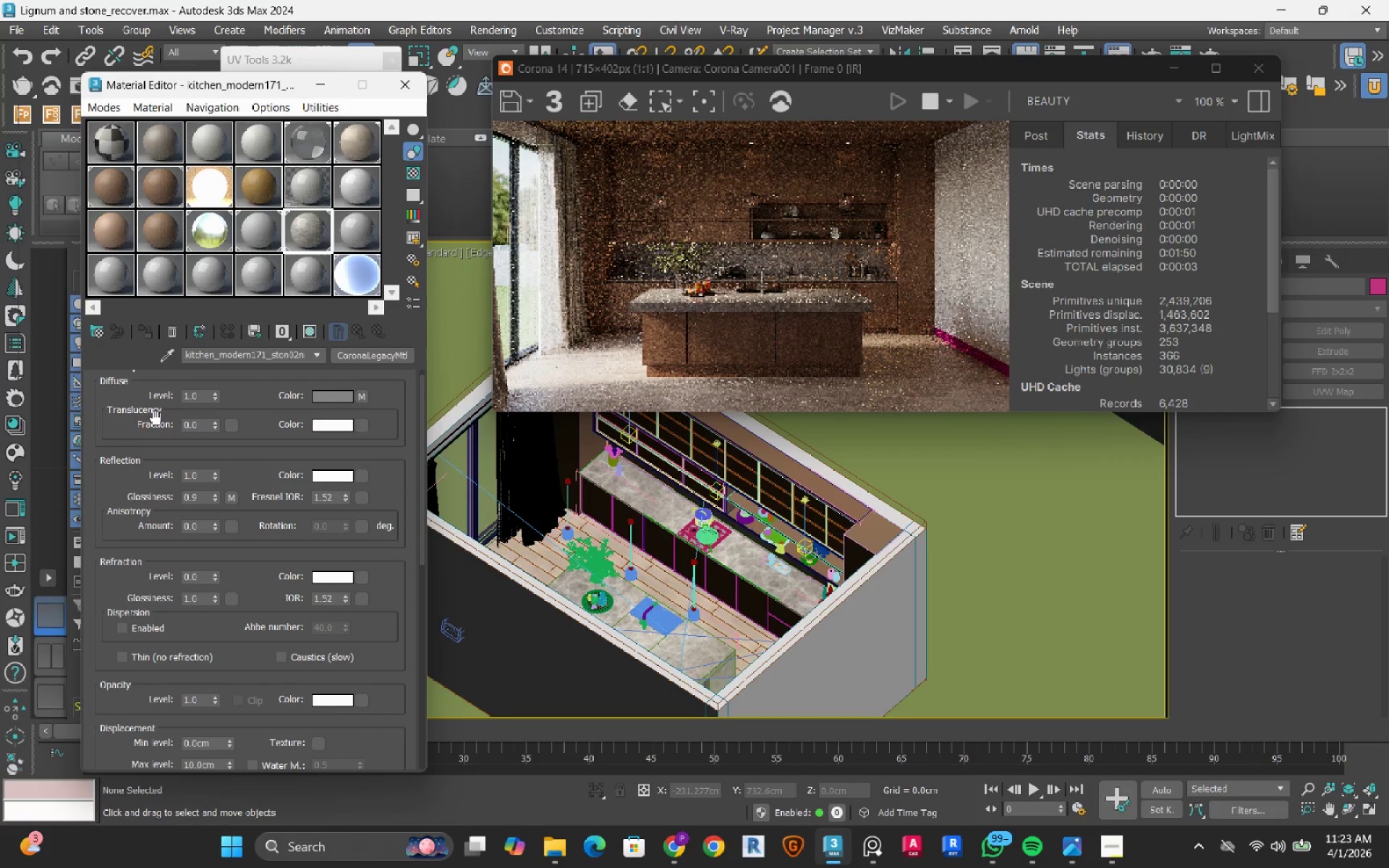 
mouse_move([305, 250])
 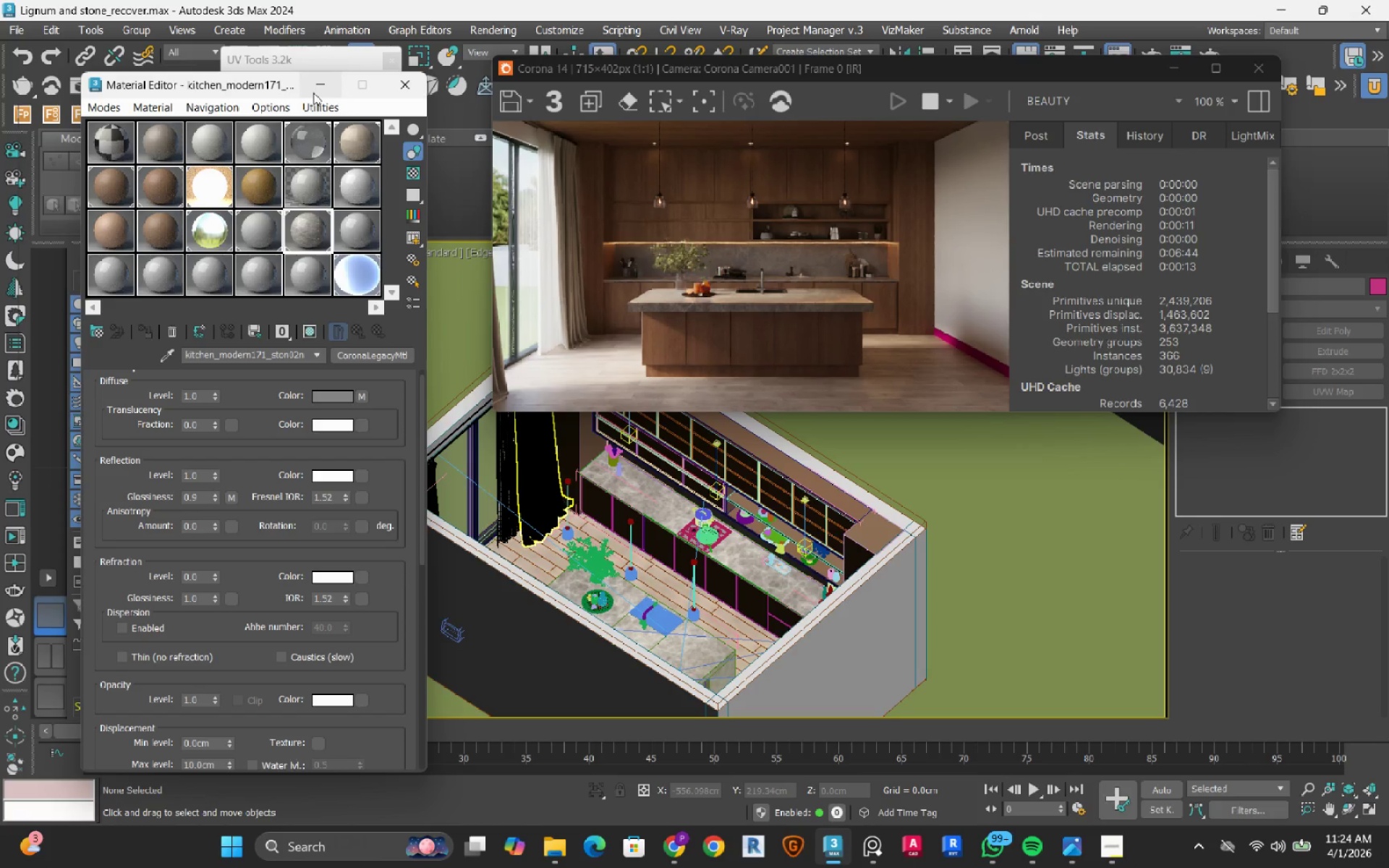 
wait(5.68)
 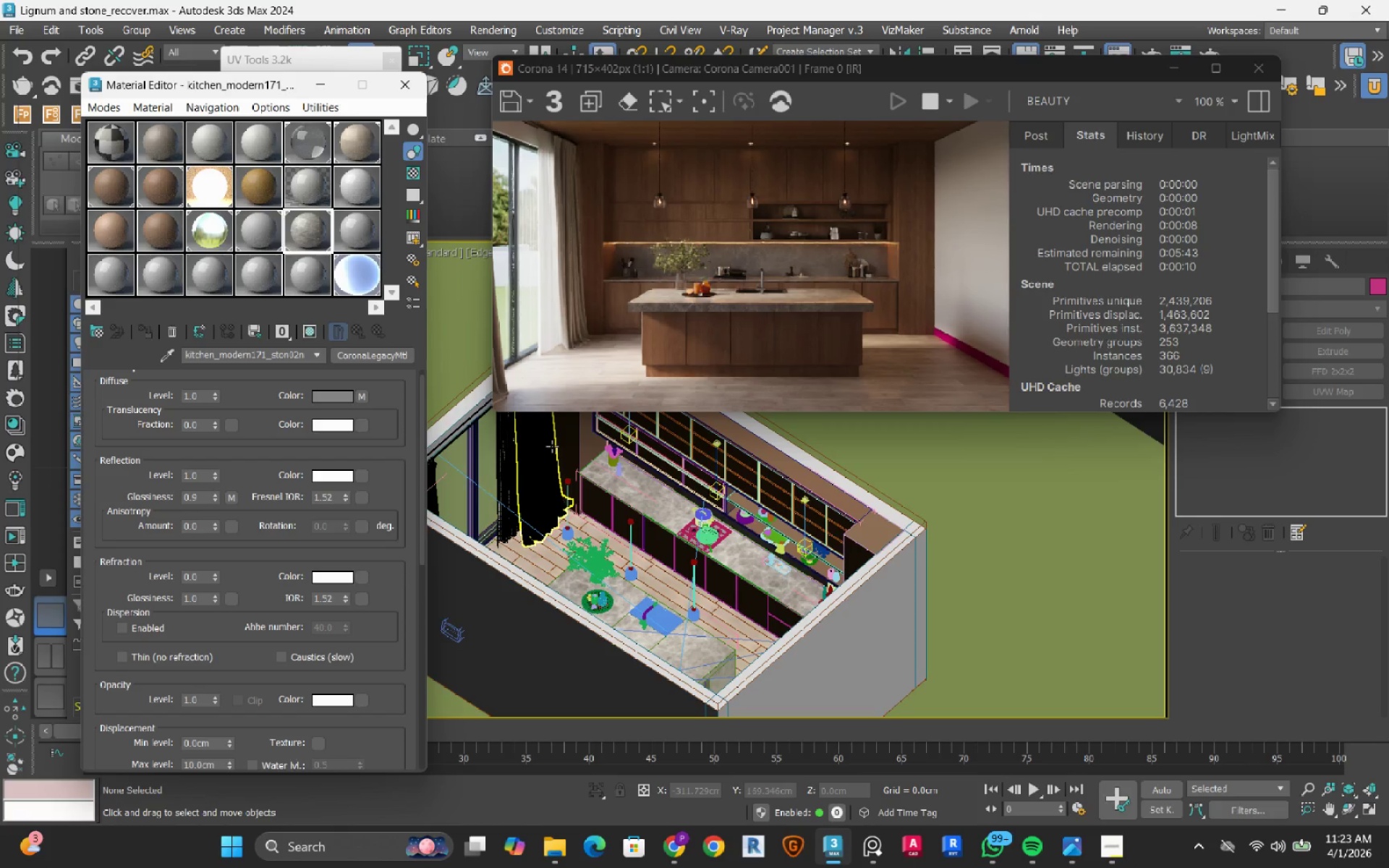 
left_click([313, 92])
 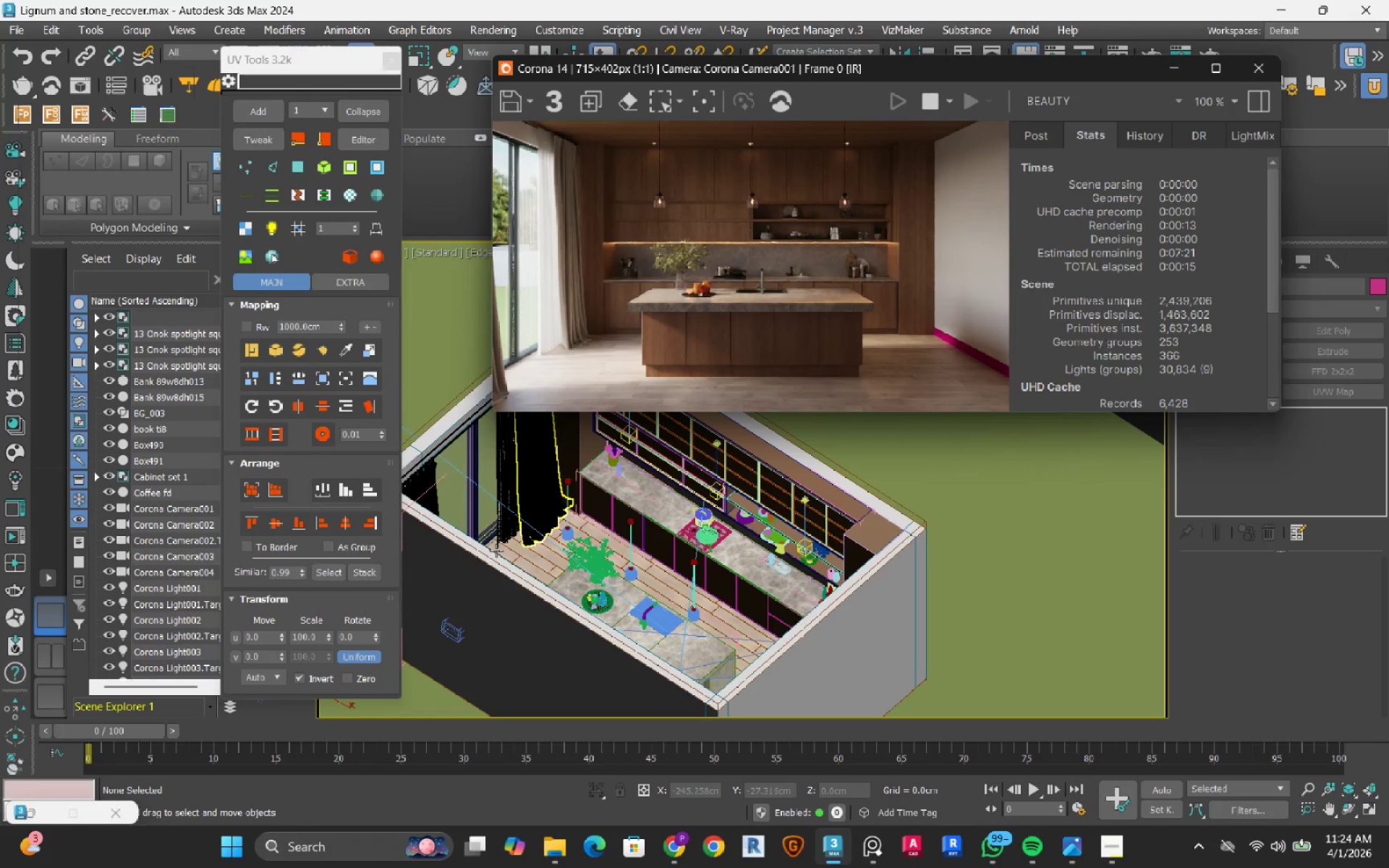 
scroll: coordinate [494, 571], scroll_direction: down, amount: 13.0
 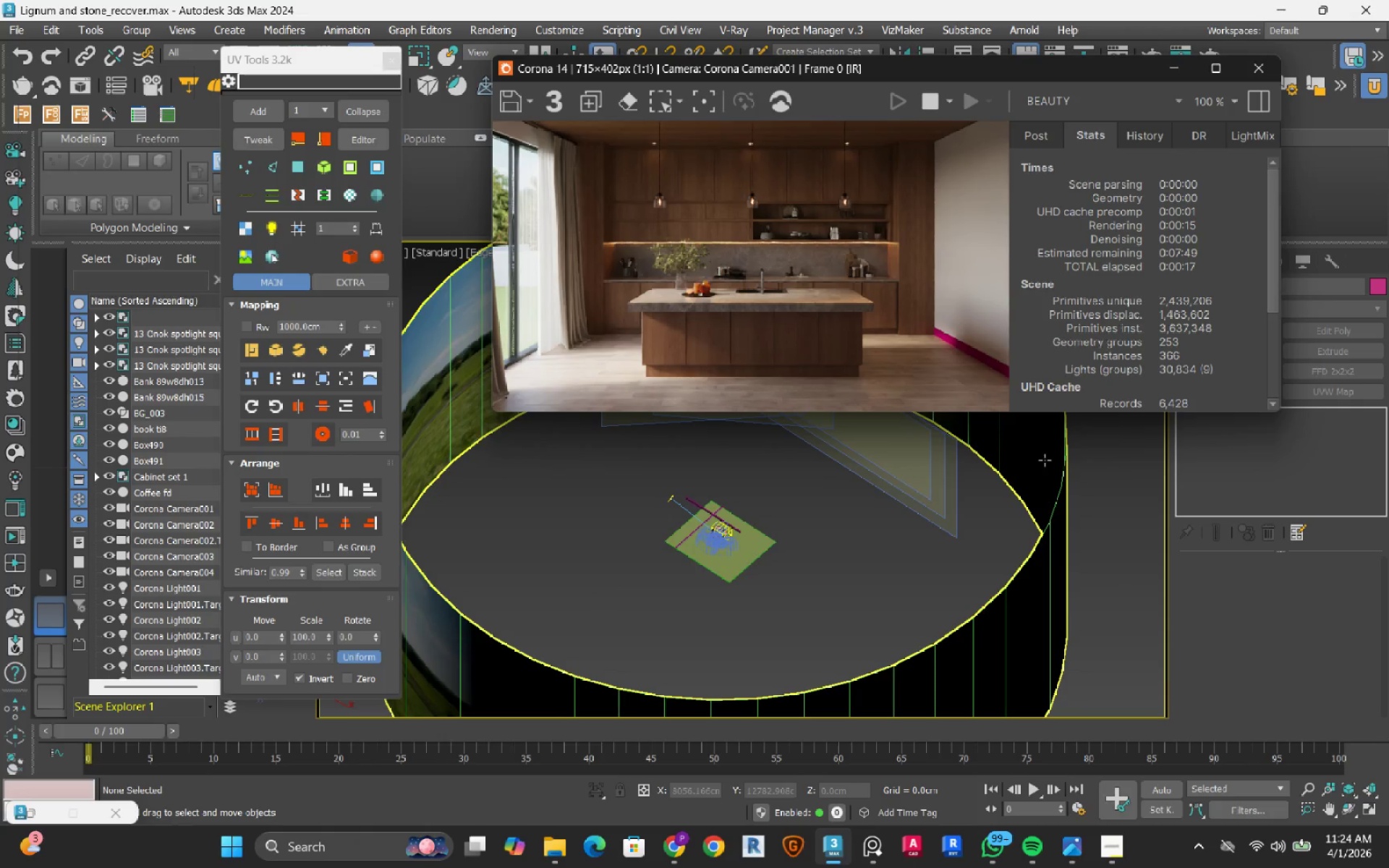 
left_click([1044, 460])
 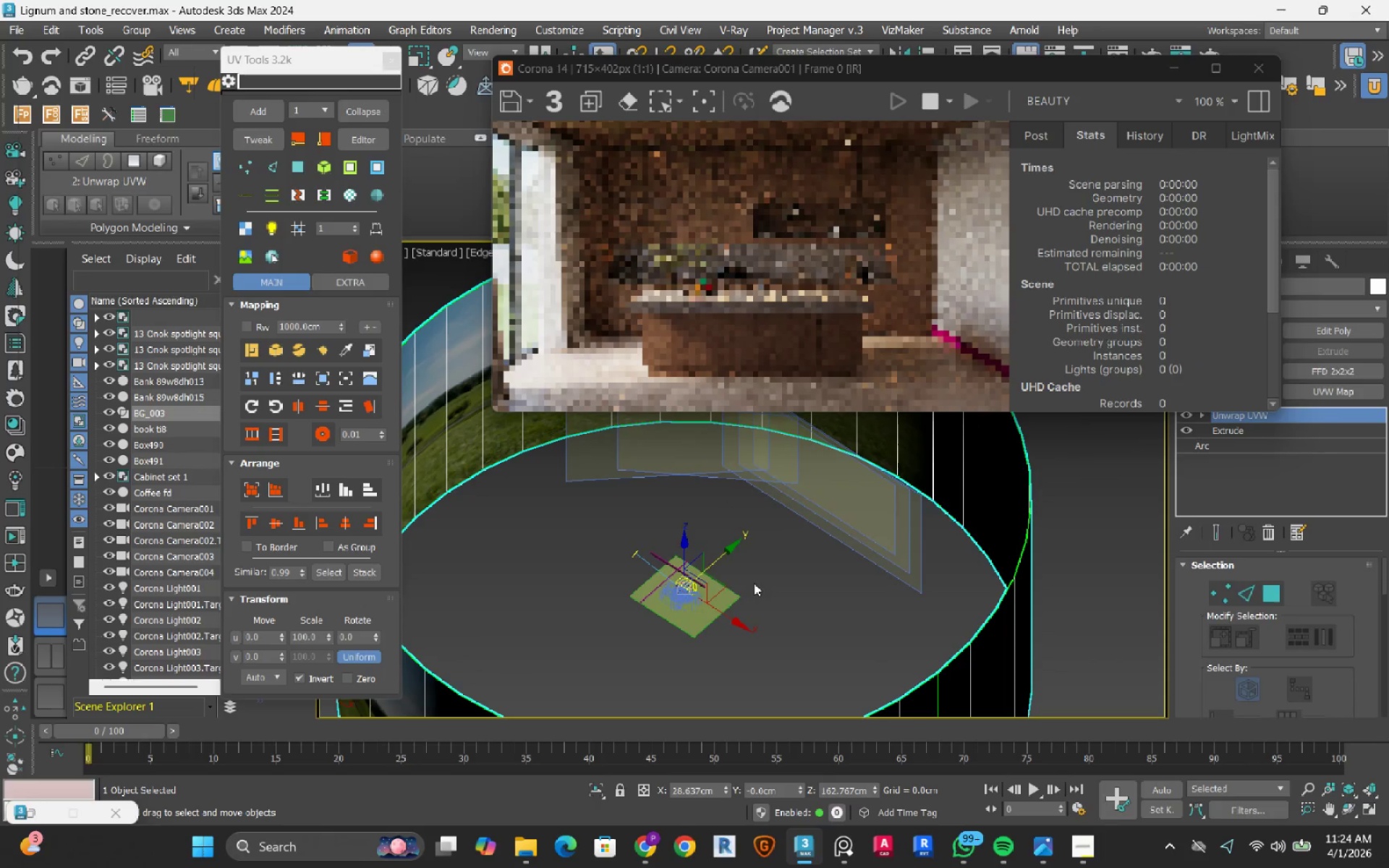 
scroll: coordinate [660, 574], scroll_direction: up, amount: 3.0
 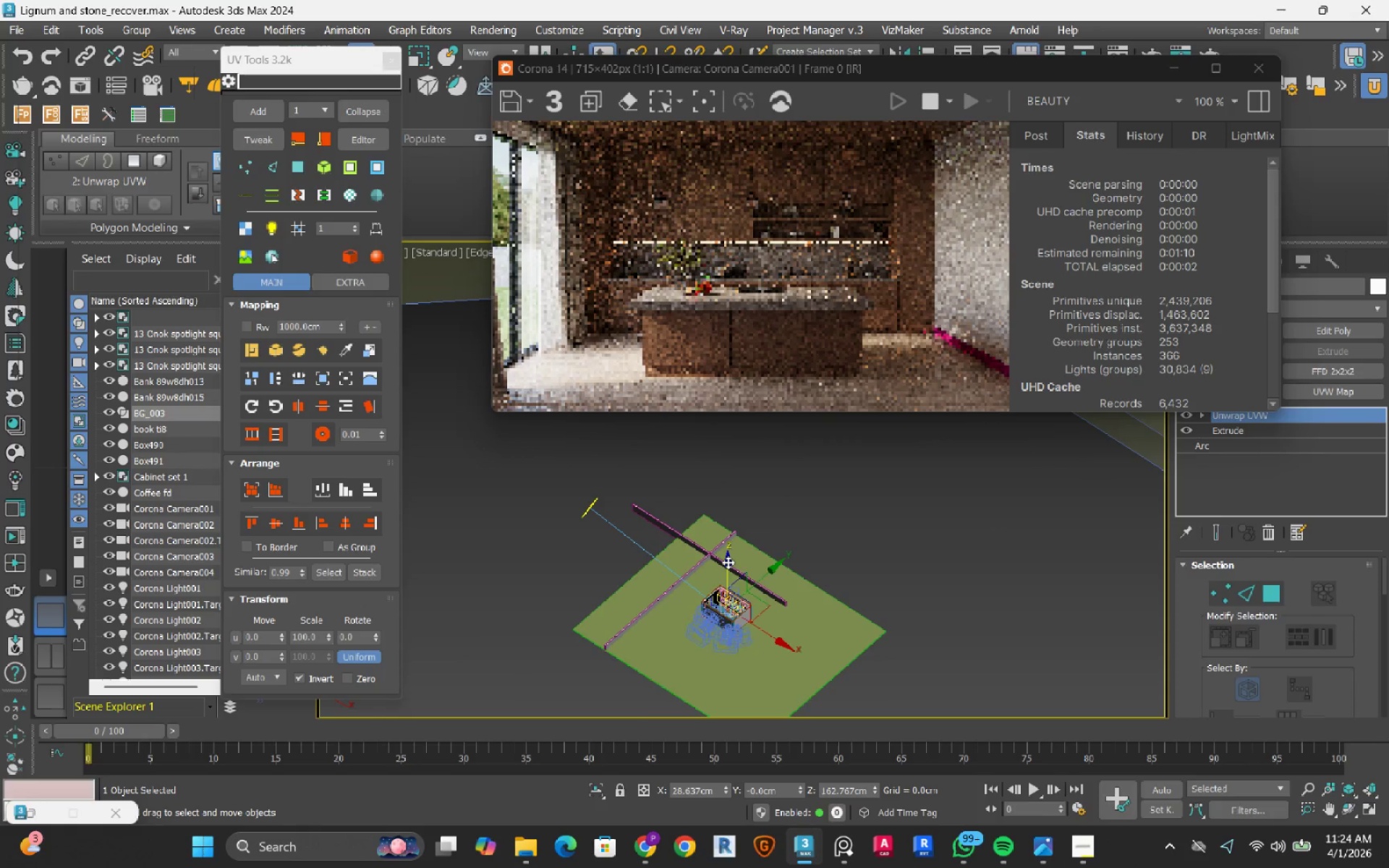 
left_click_drag(start_coordinate=[728, 562], to_coordinate=[727, 569])
 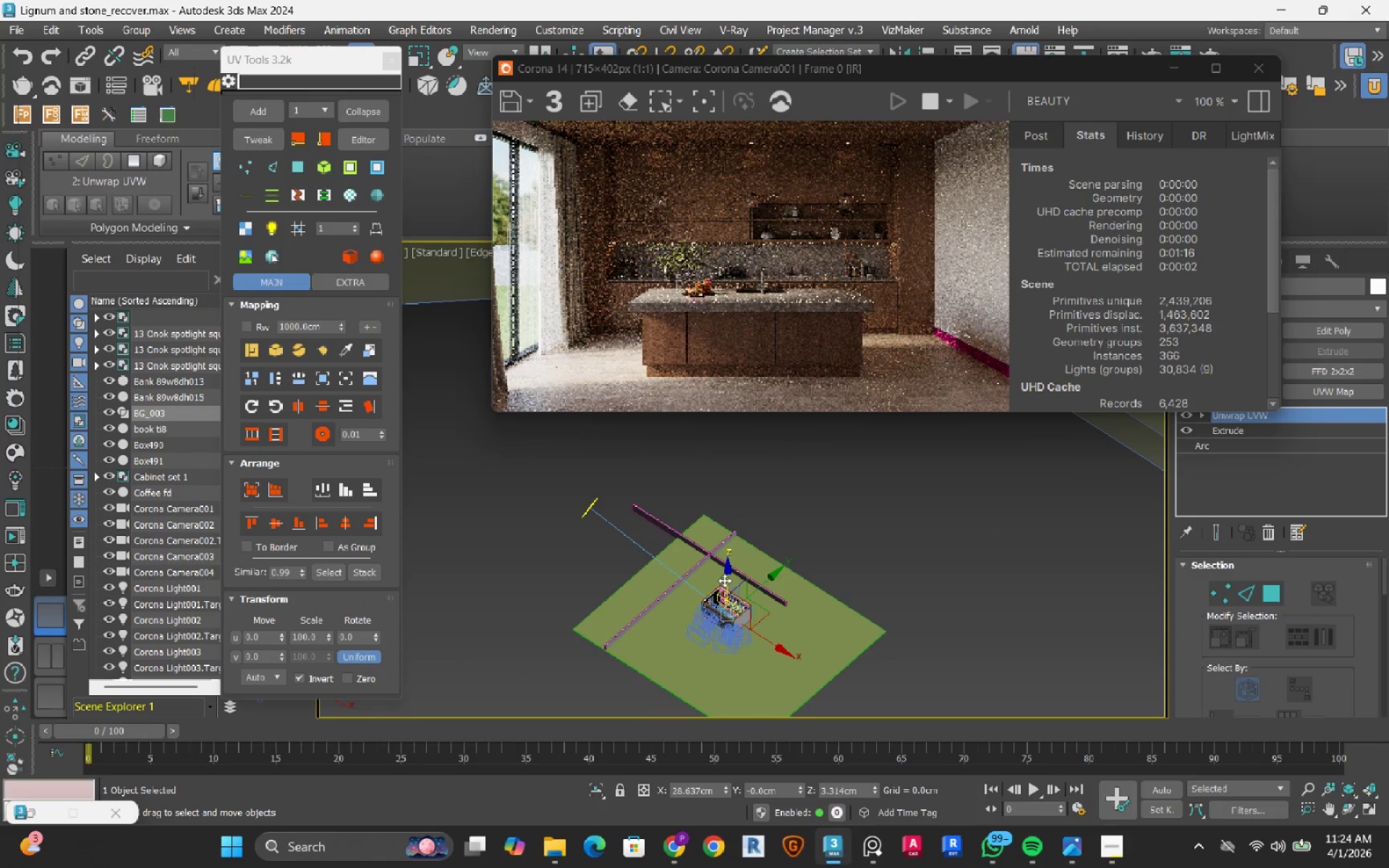 
left_click_drag(start_coordinate=[726, 572], to_coordinate=[726, 576])
 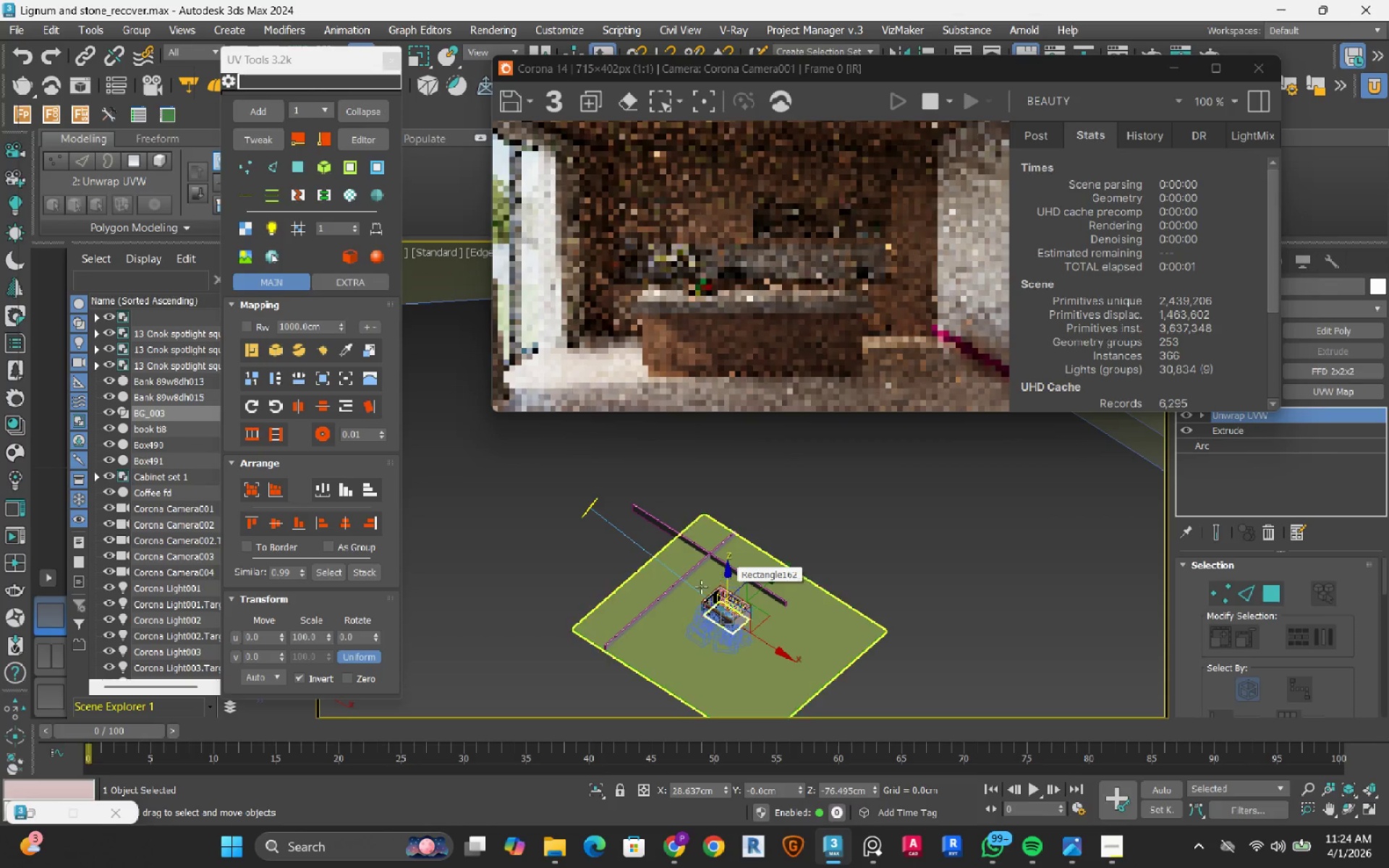 
left_click([672, 851])
 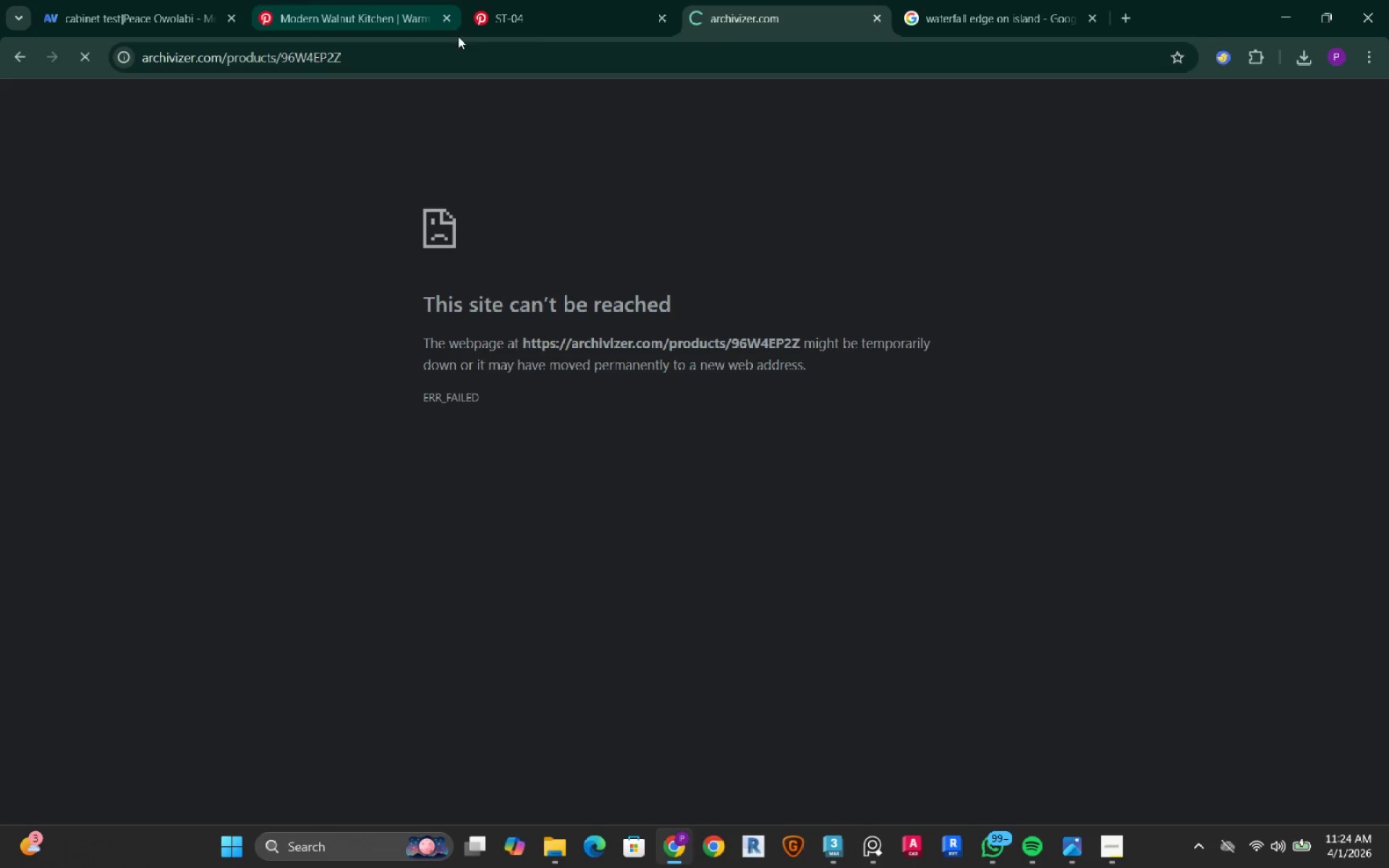 
left_click([936, 25])
 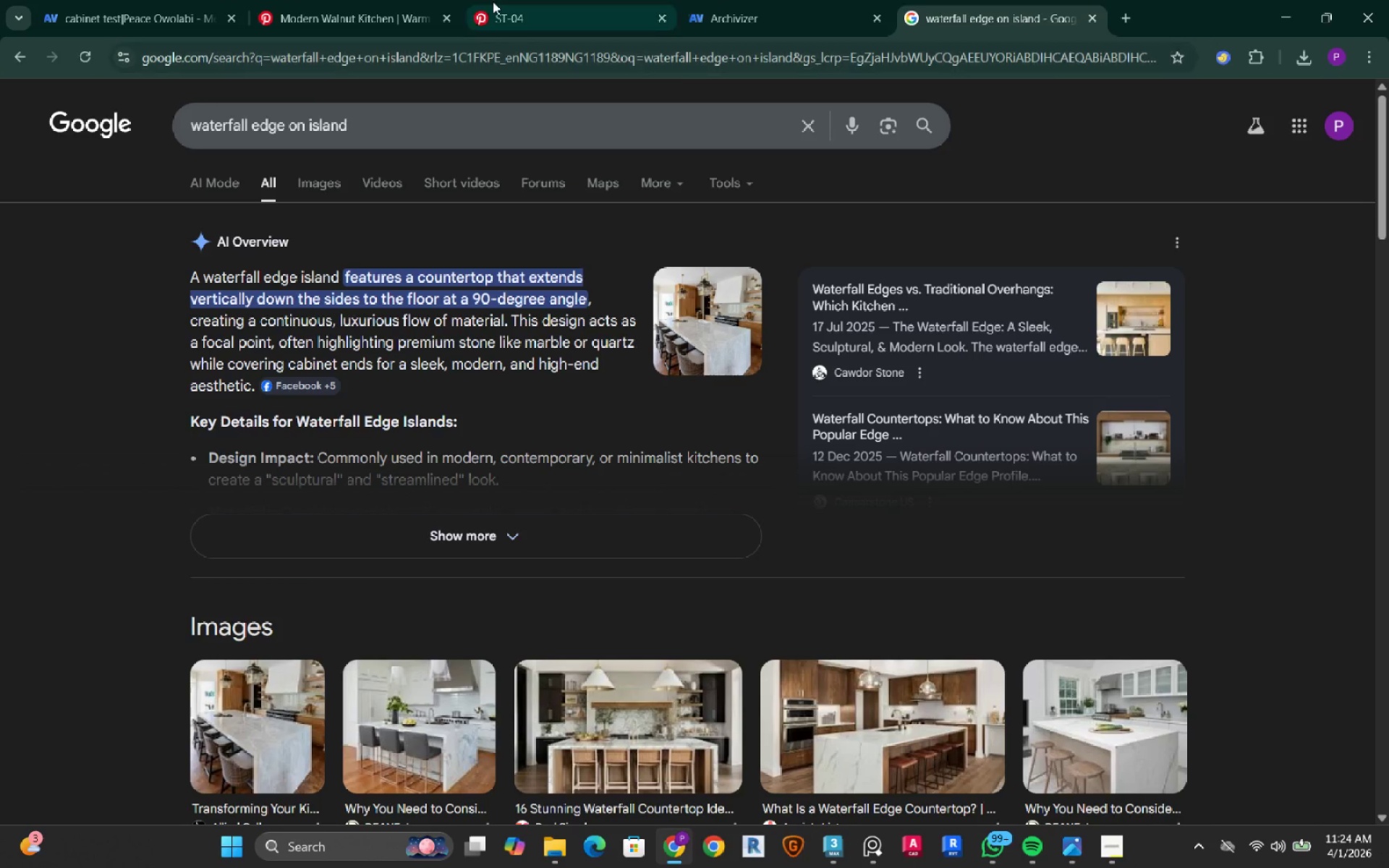 
left_click([372, 4])
 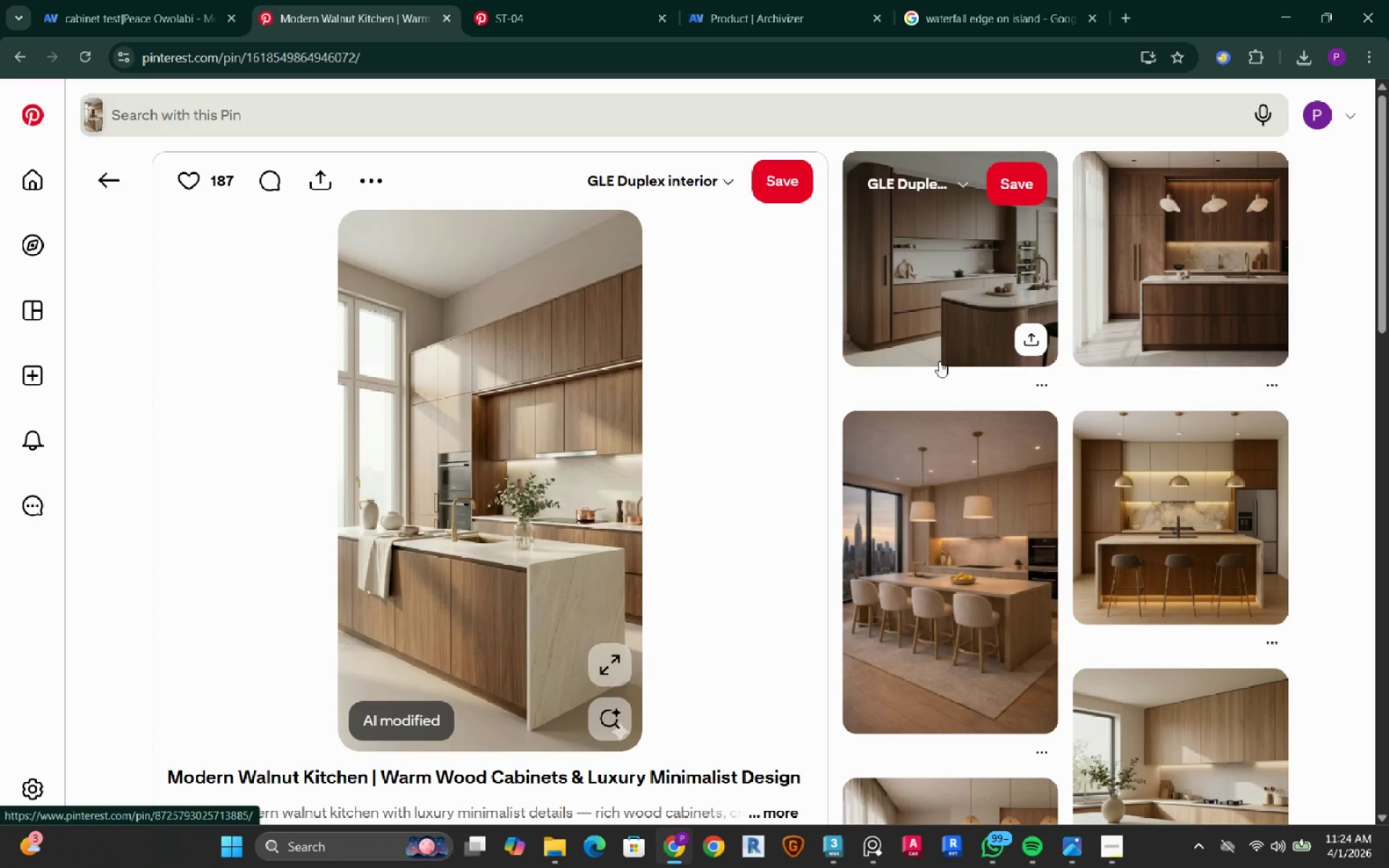 
scroll: coordinate [514, 433], scroll_direction: down, amount: 6.0
 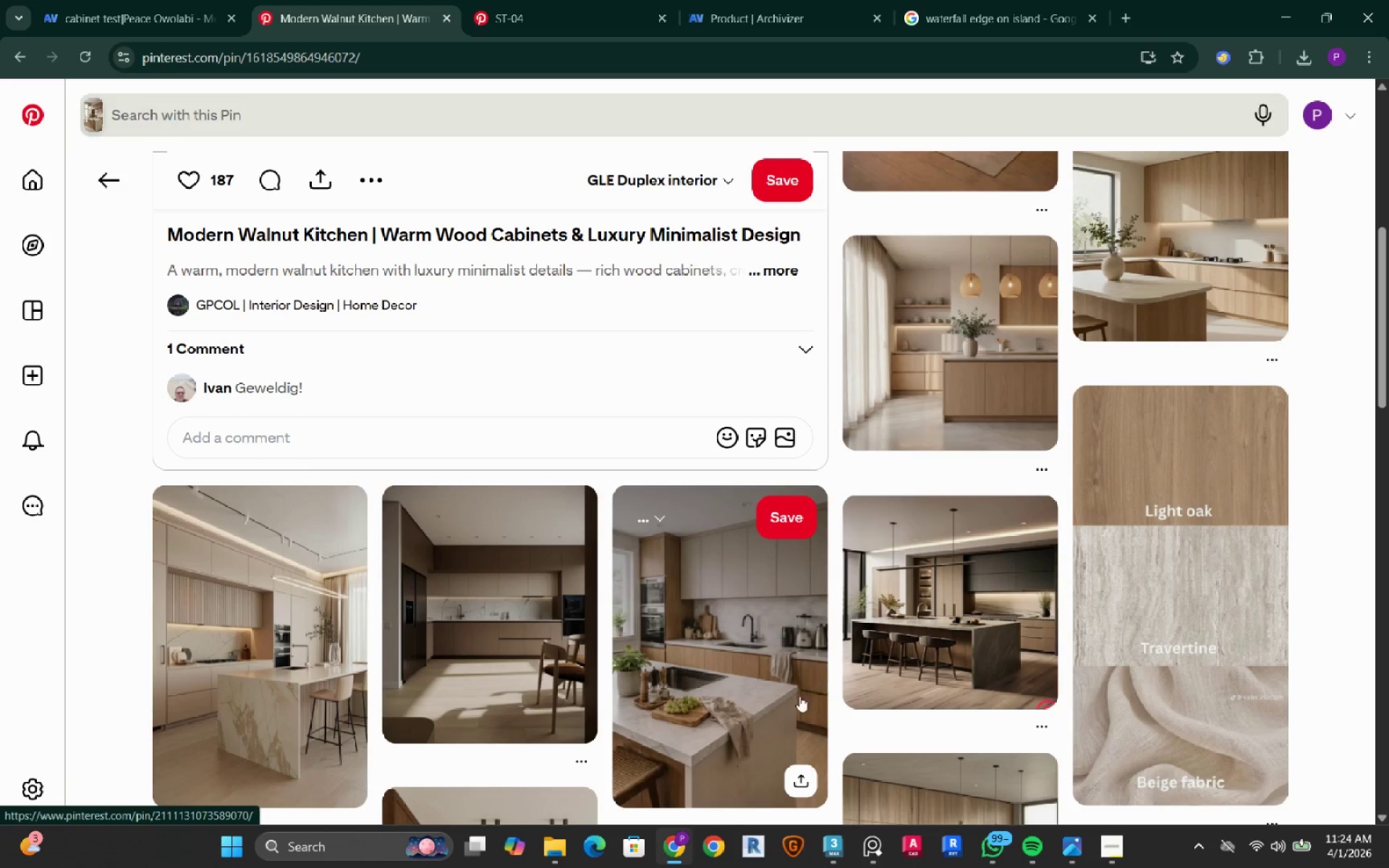 
wait(5.5)
 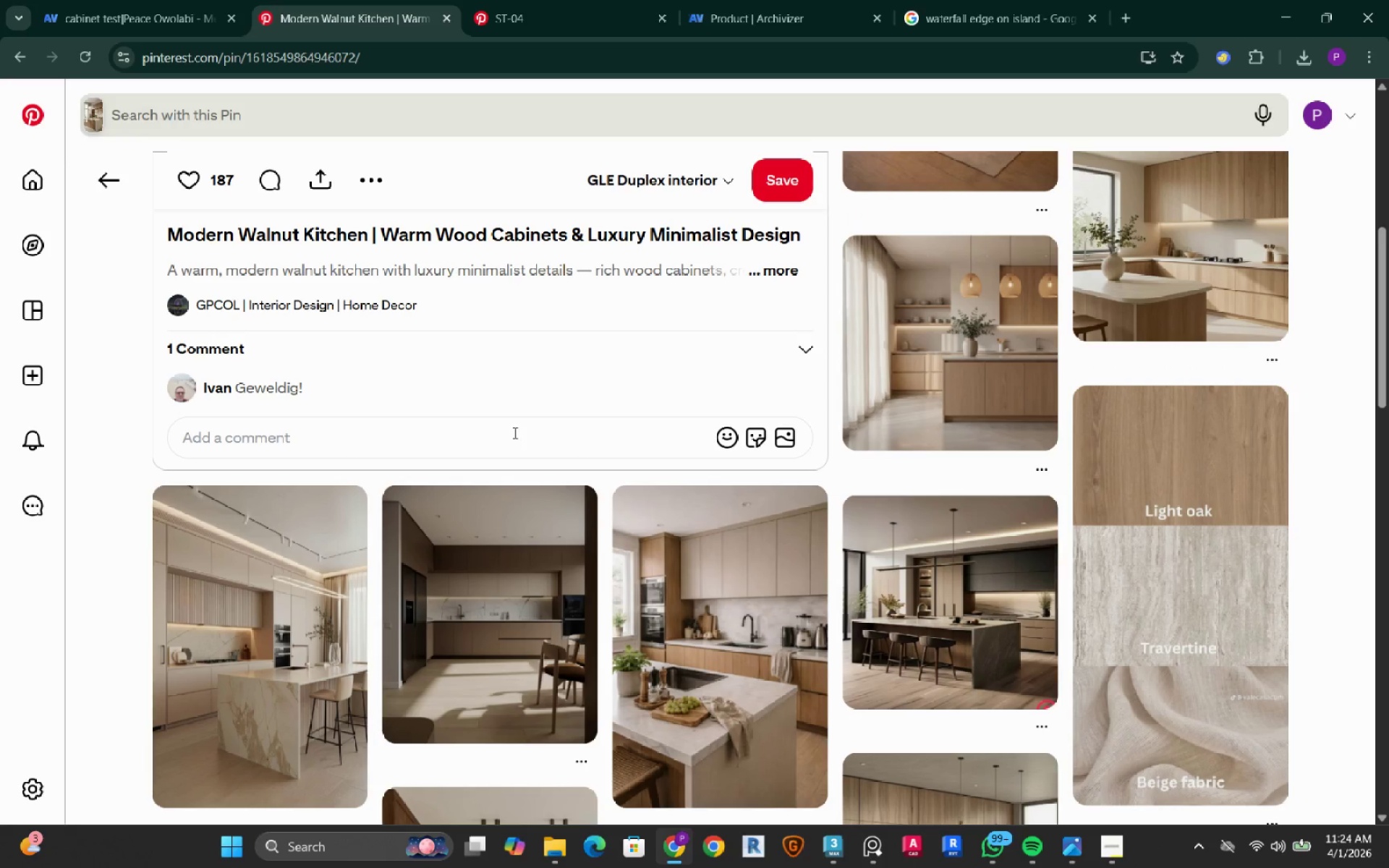 
left_click([959, 530])
 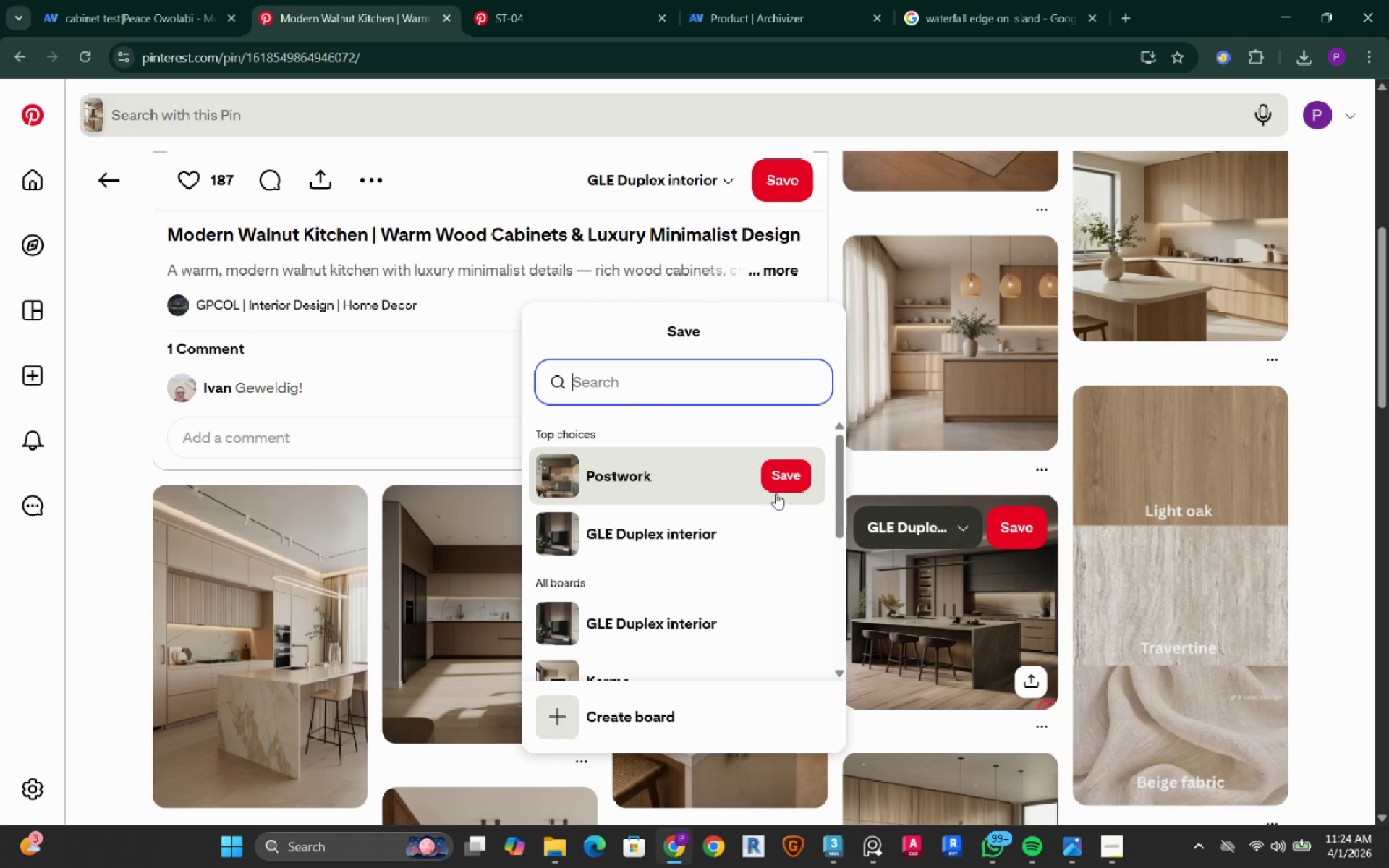 
left_click([782, 484])
 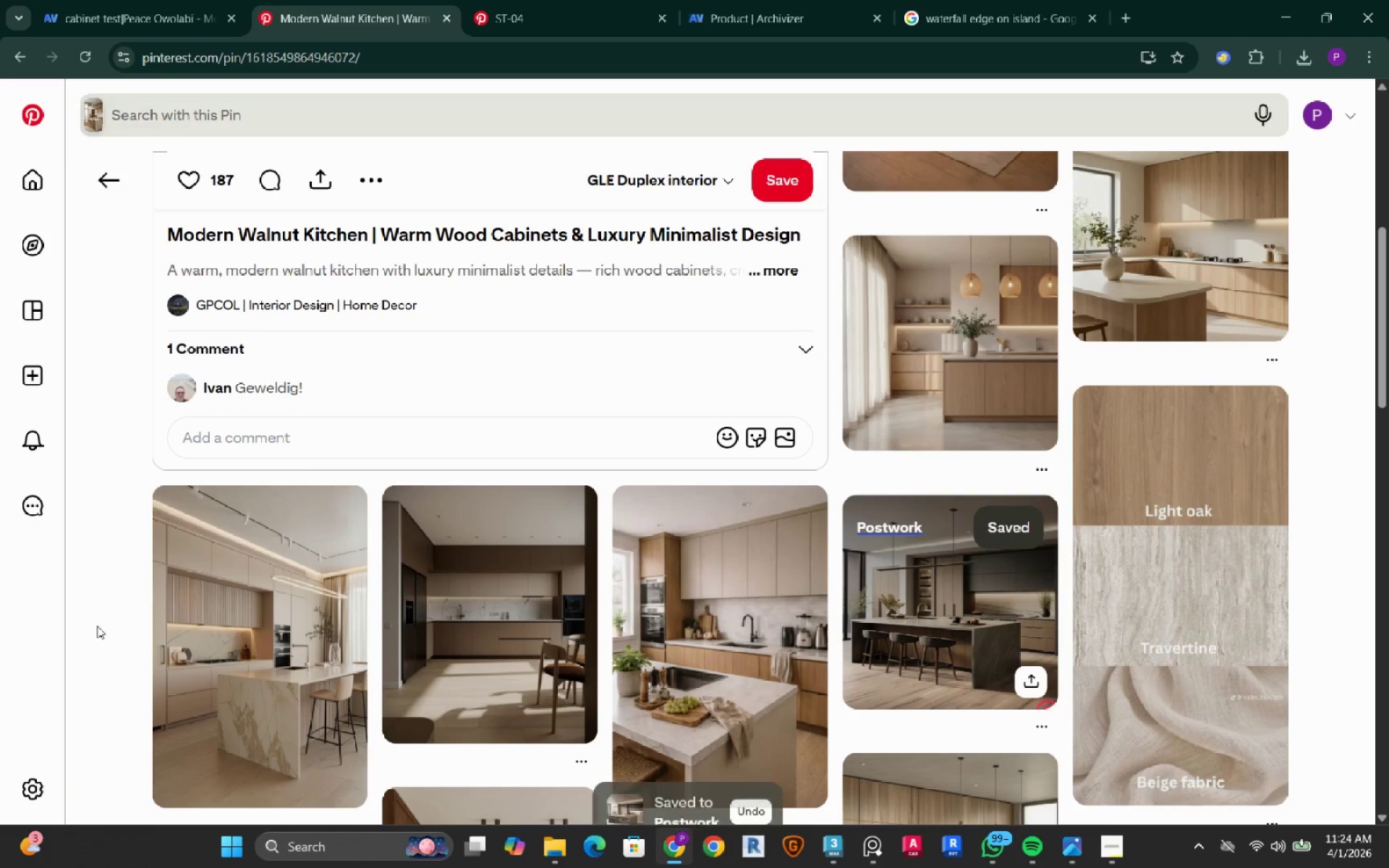 
left_click([97, 626])
 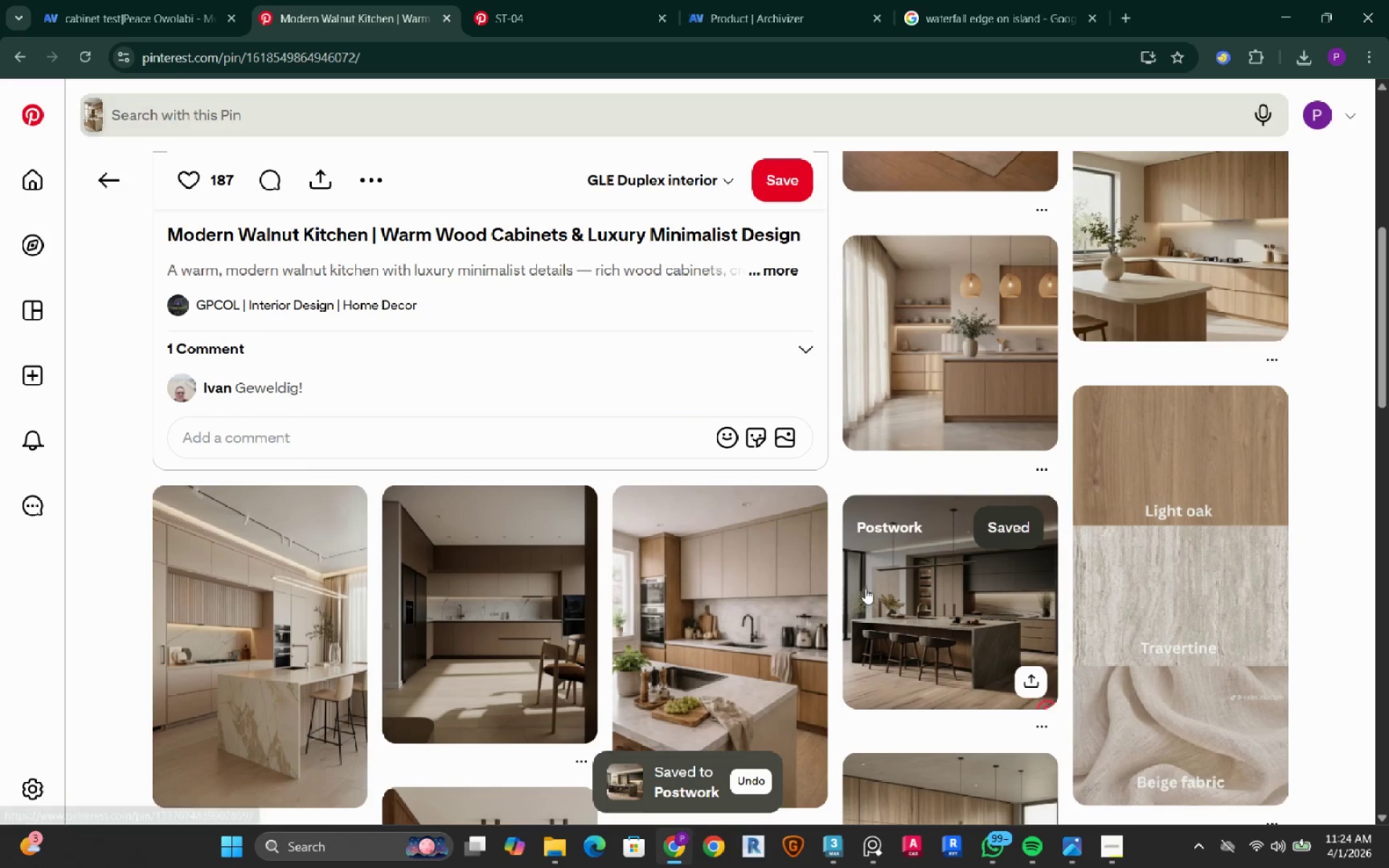 
scroll: coordinate [856, 595], scroll_direction: down, amount: 9.0
 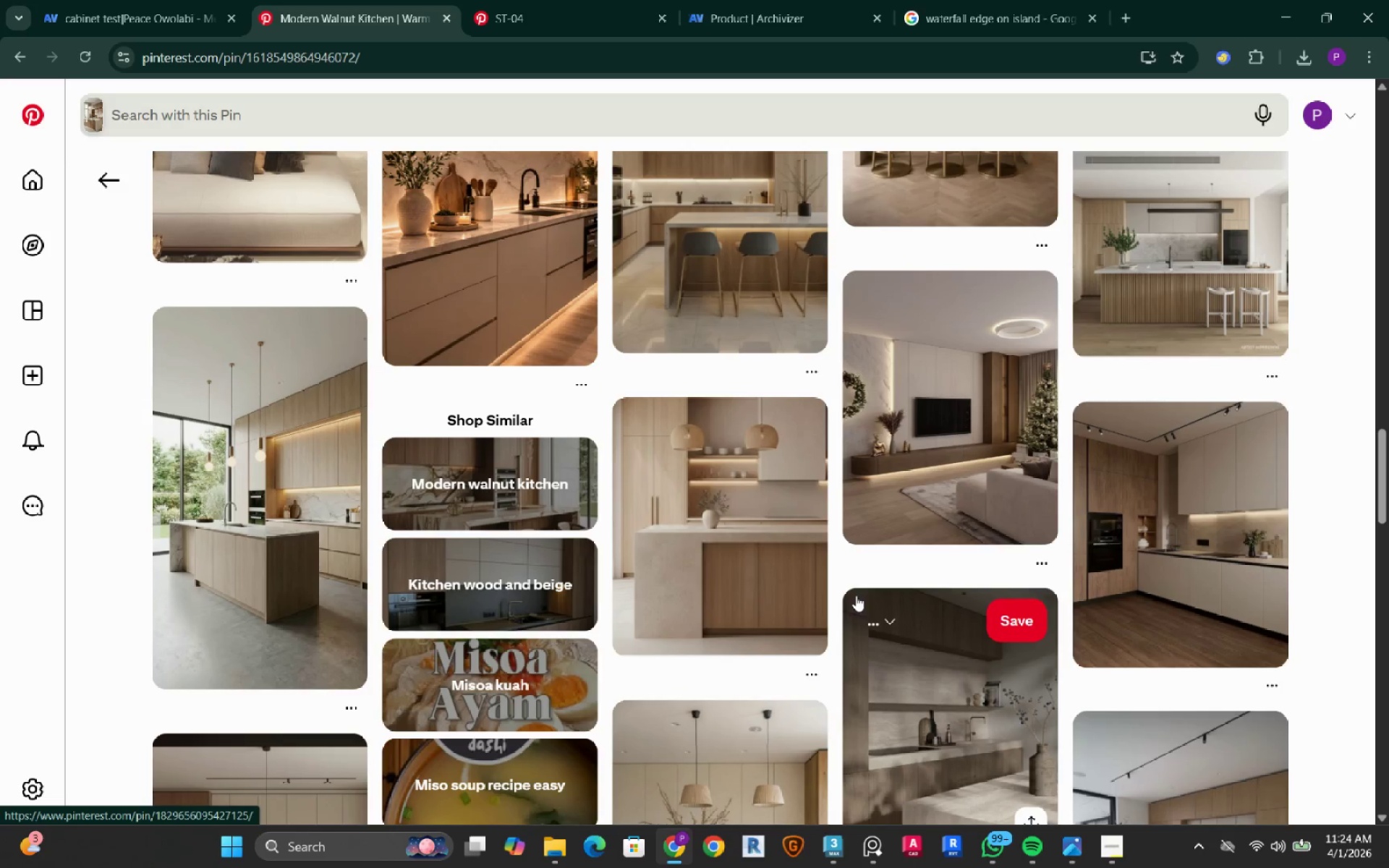 
left_click([252, 540])
 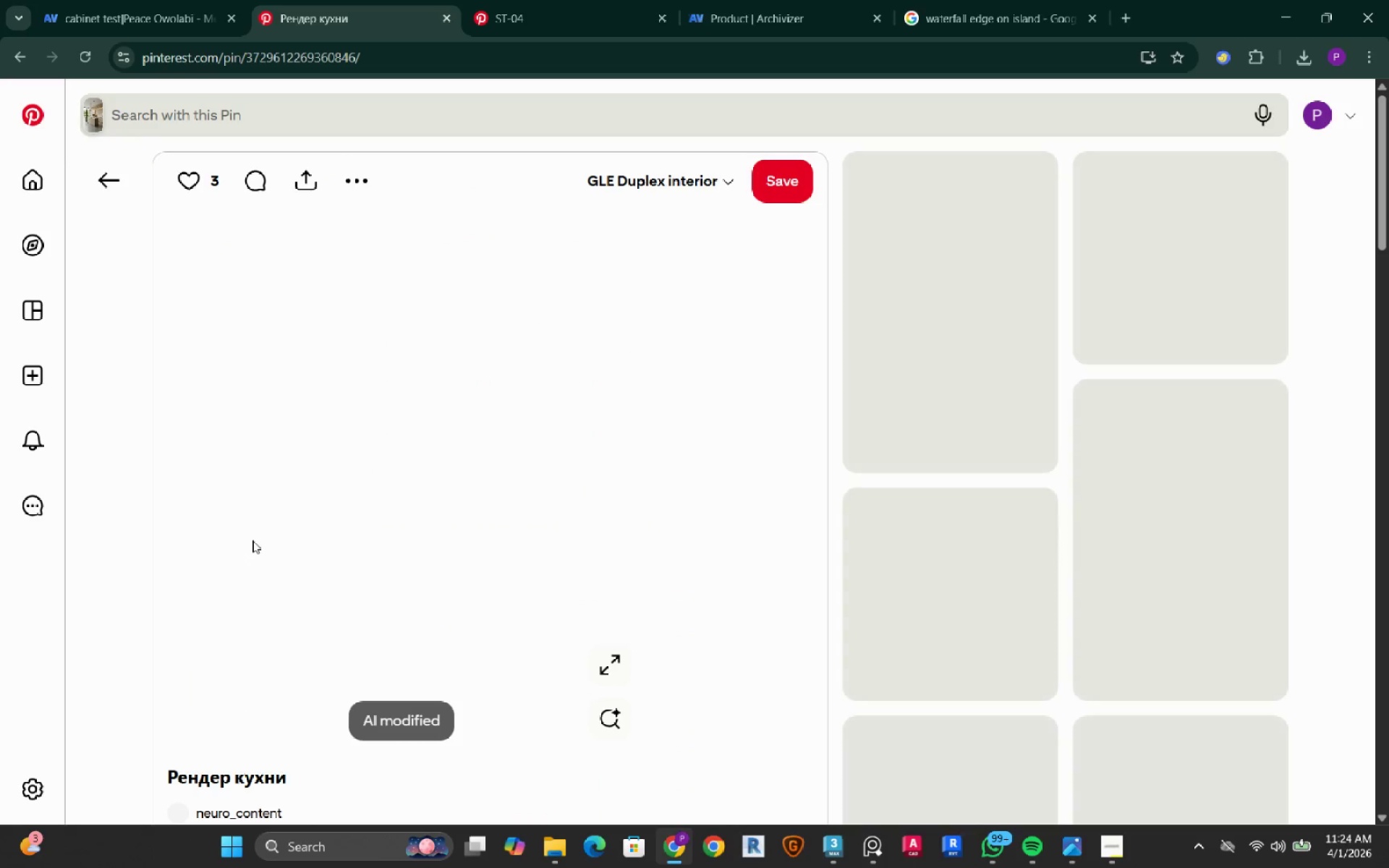 
mouse_move([868, 535])
 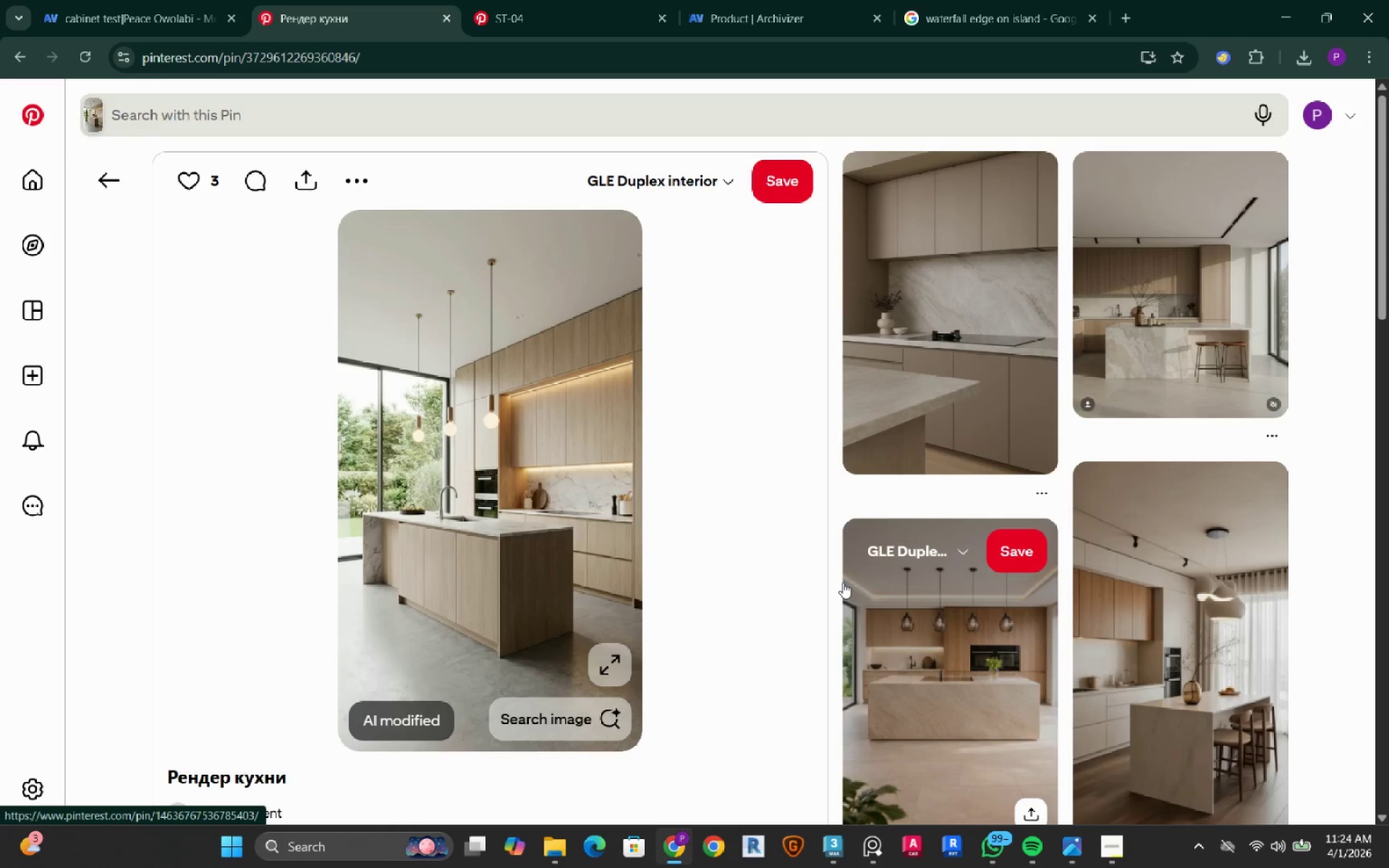 
scroll: coordinate [843, 582], scroll_direction: down, amount: 3.0
 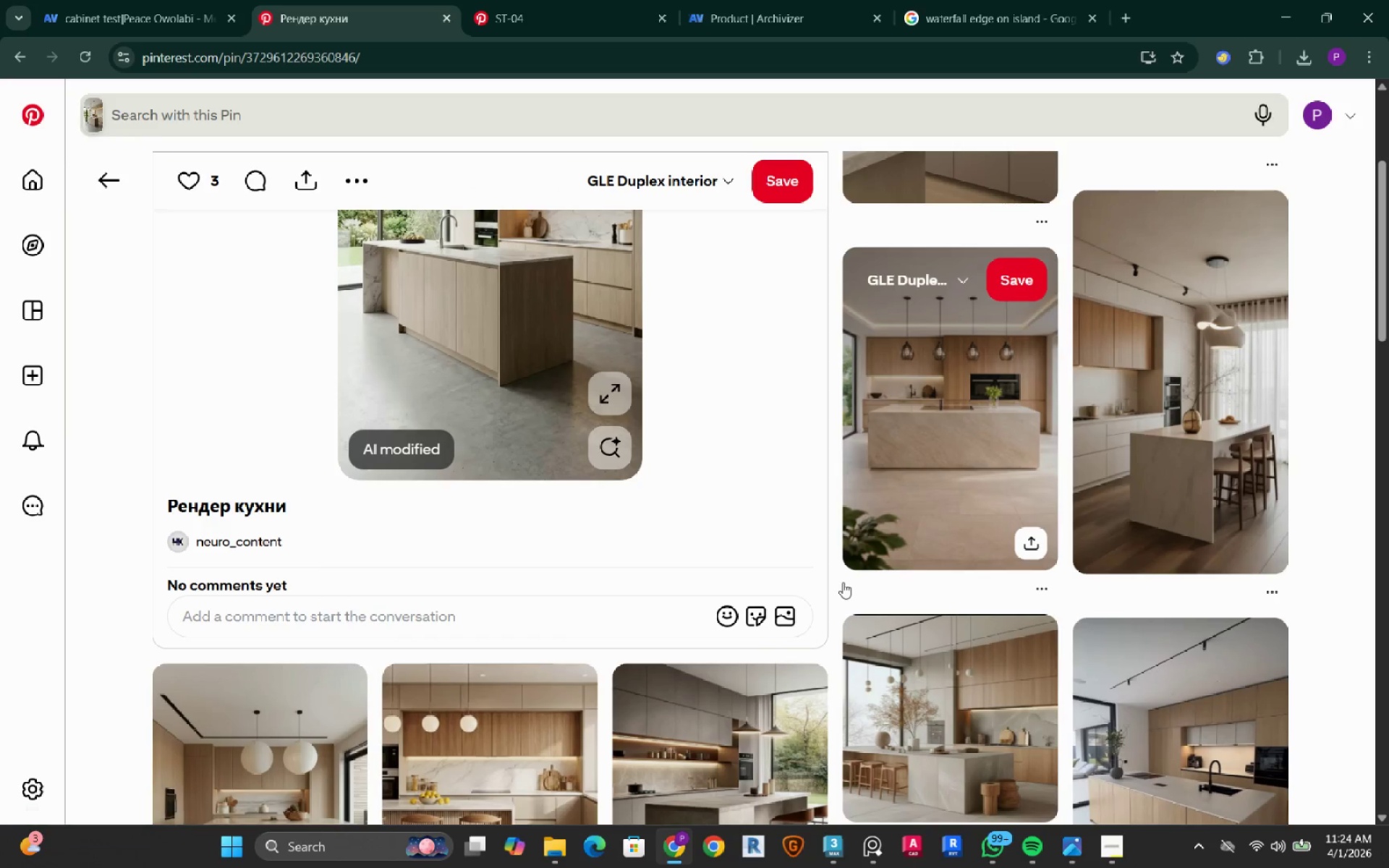 
scroll: coordinate [843, 582], scroll_direction: up, amount: 4.0
 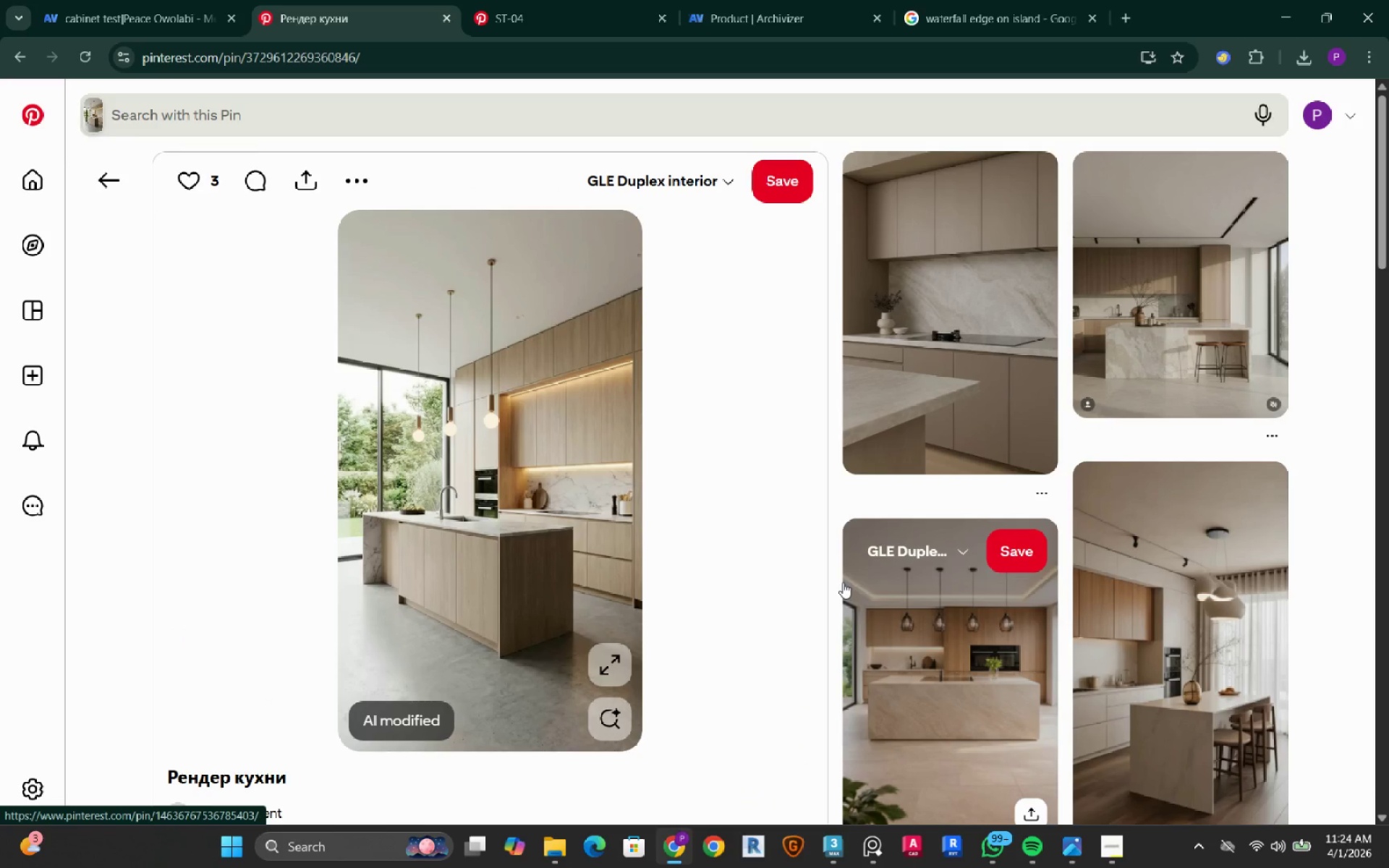 
left_click([397, 474])
 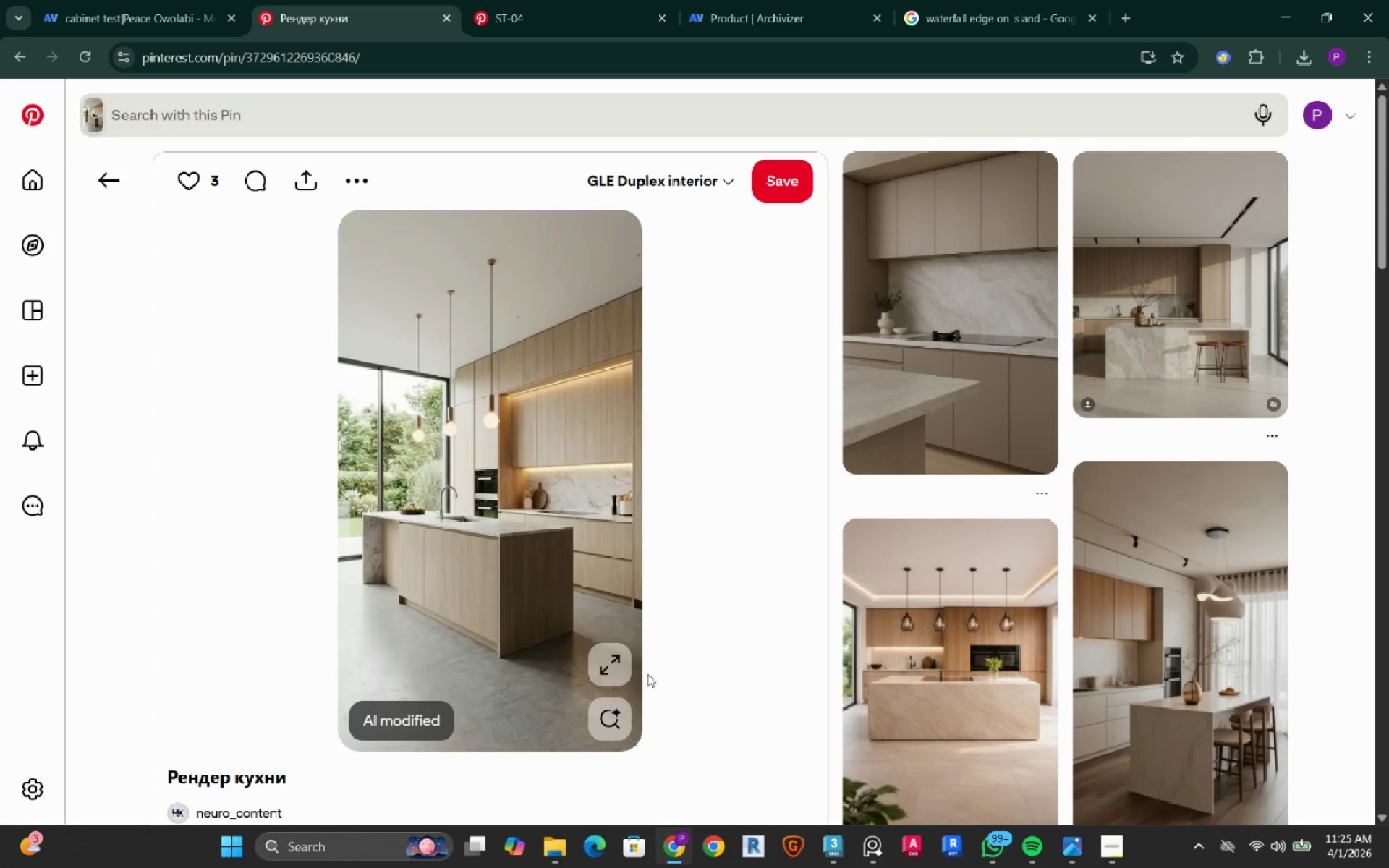 
left_click([613, 664])
 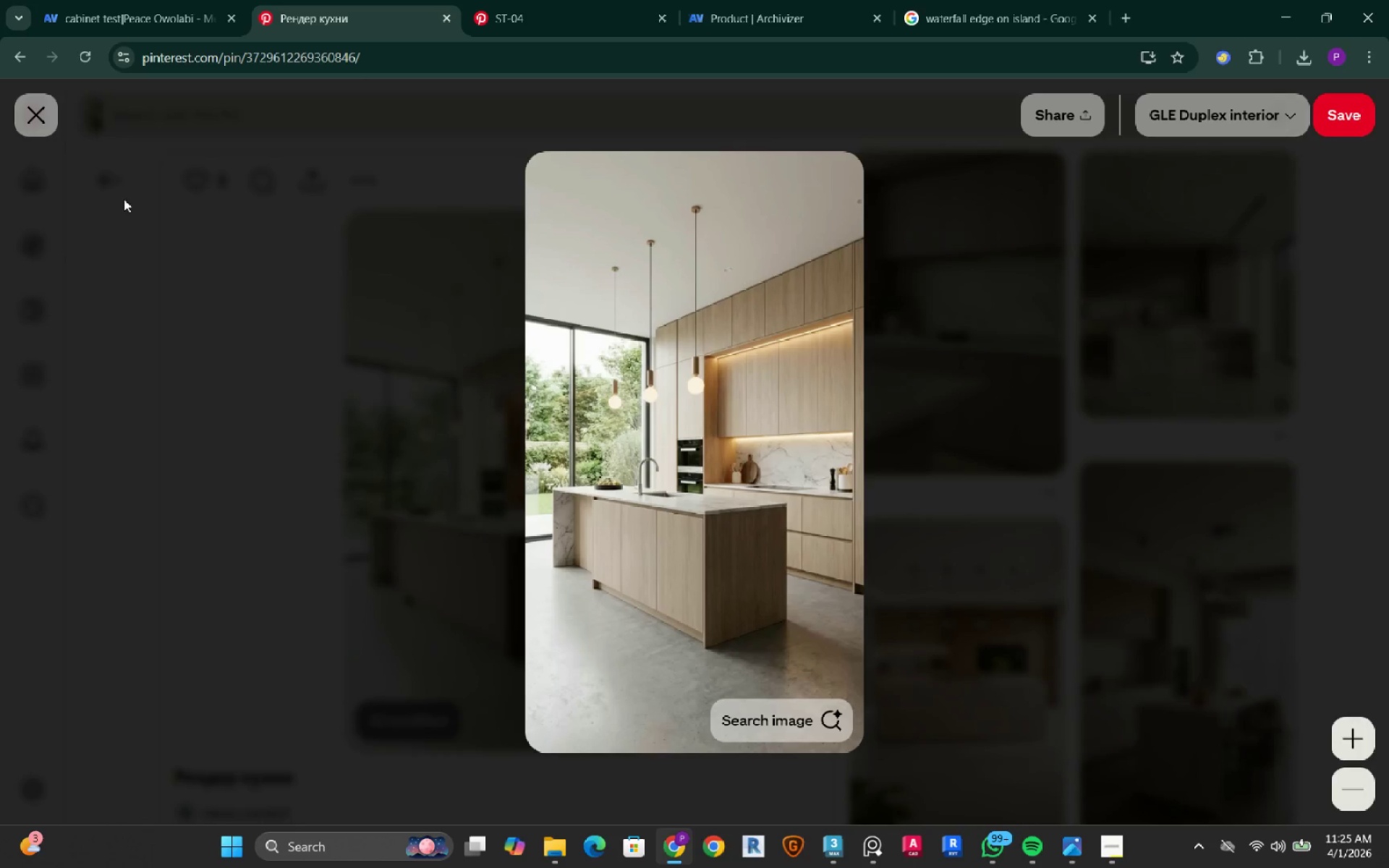 
wait(5.27)
 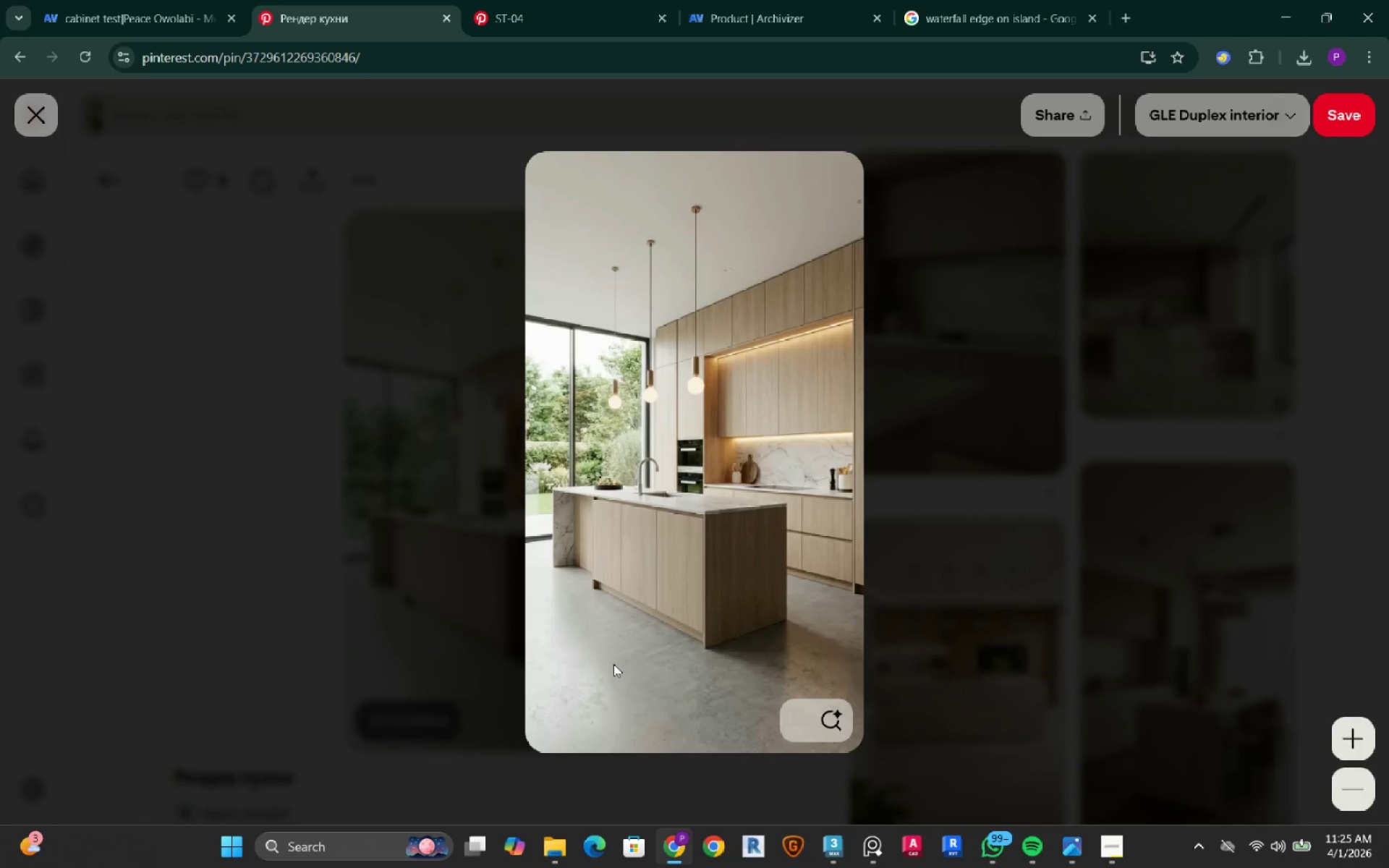 
left_click([35, 129])
 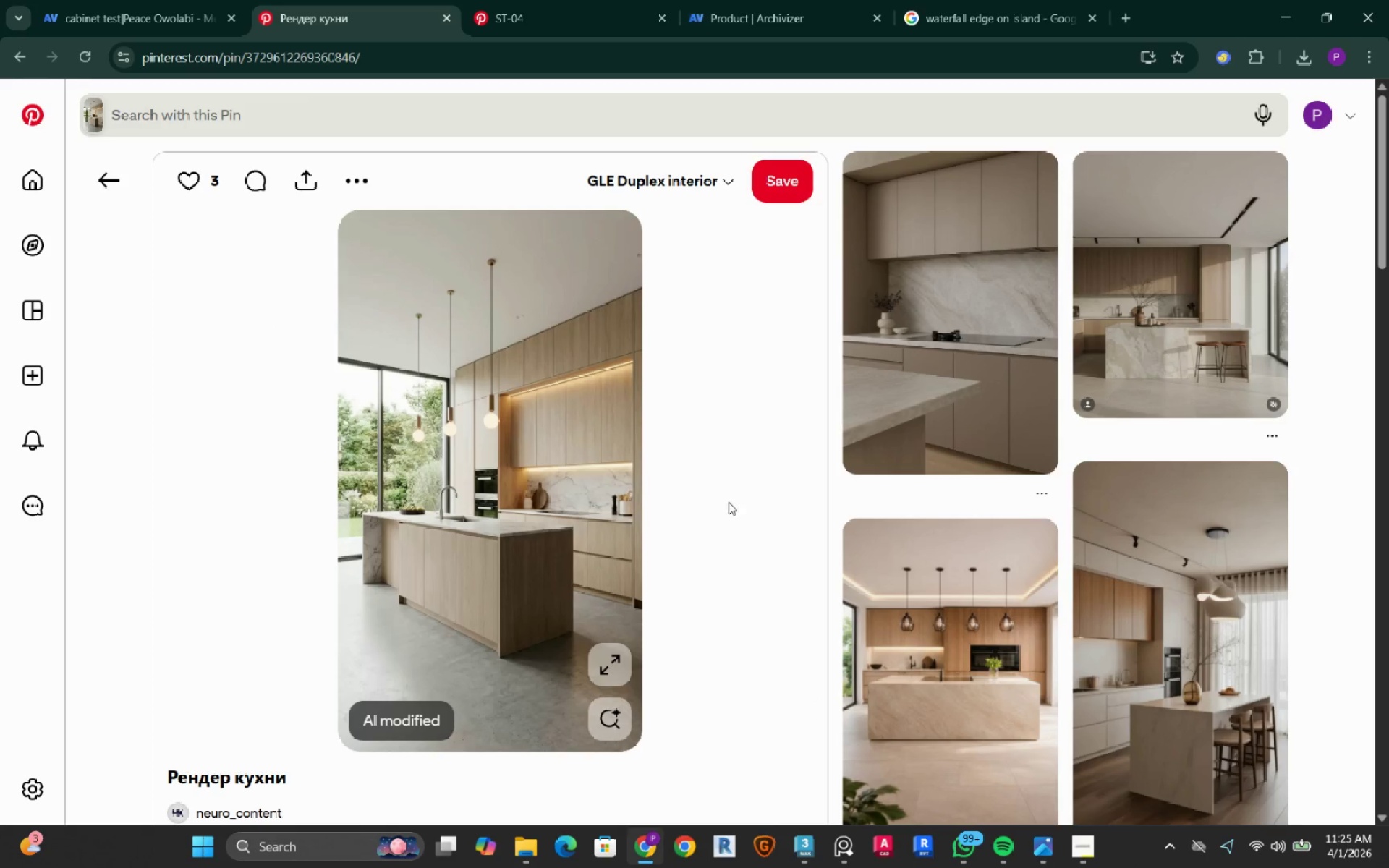 
scroll: coordinate [823, 592], scroll_direction: down, amount: 14.0
 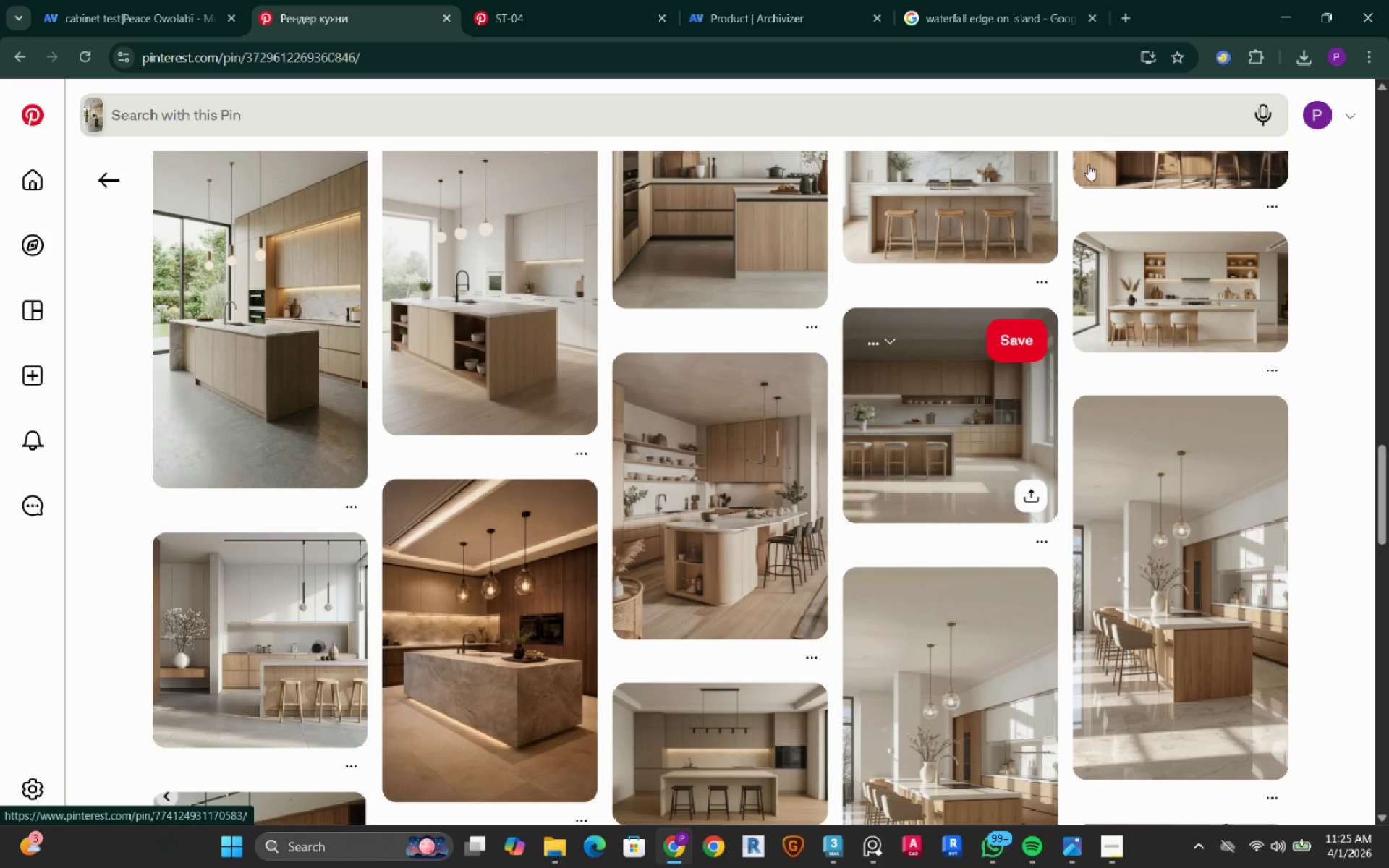 
left_click([1279, 17])
 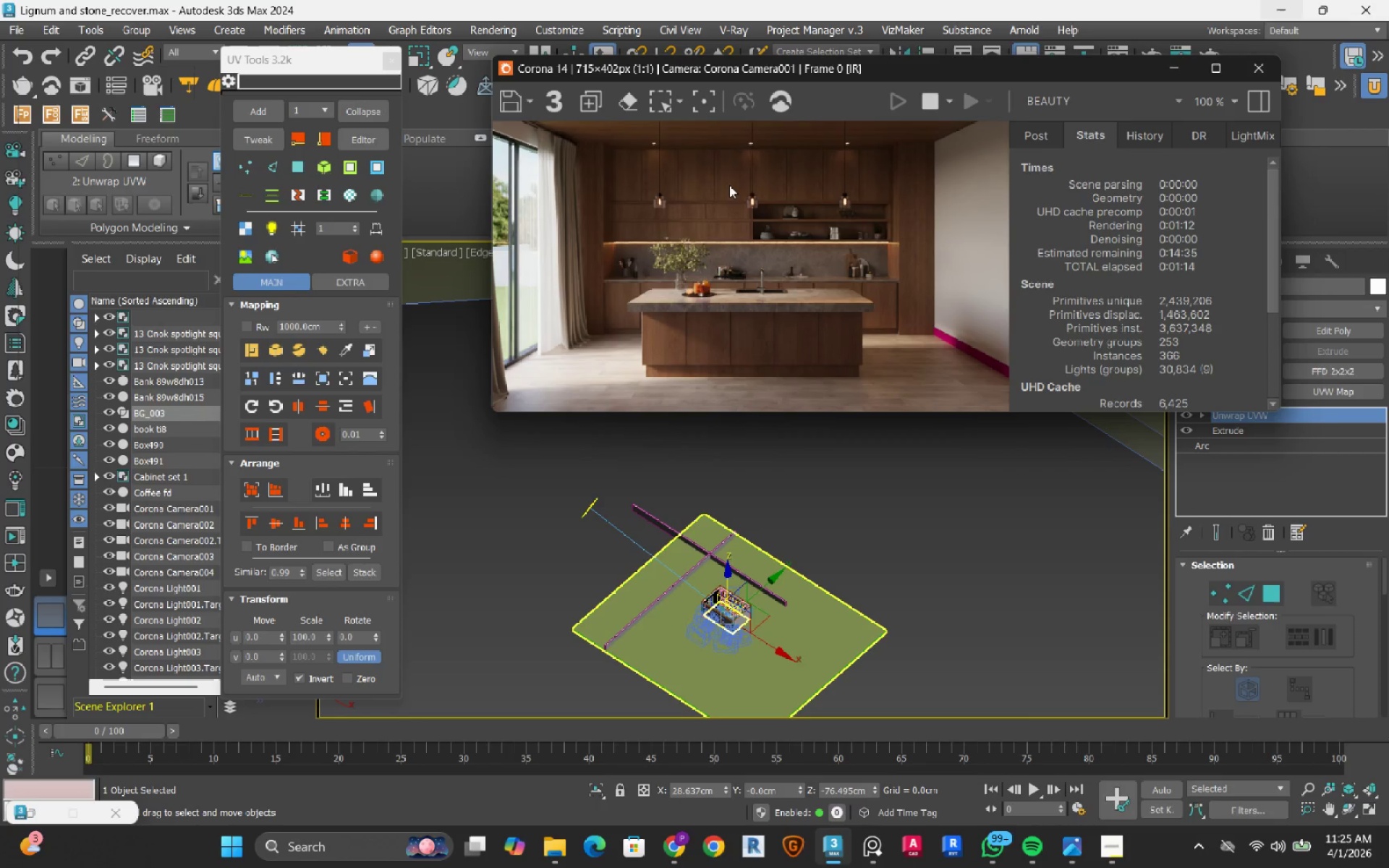 
left_click_drag(start_coordinate=[807, 64], to_coordinate=[577, 213])
 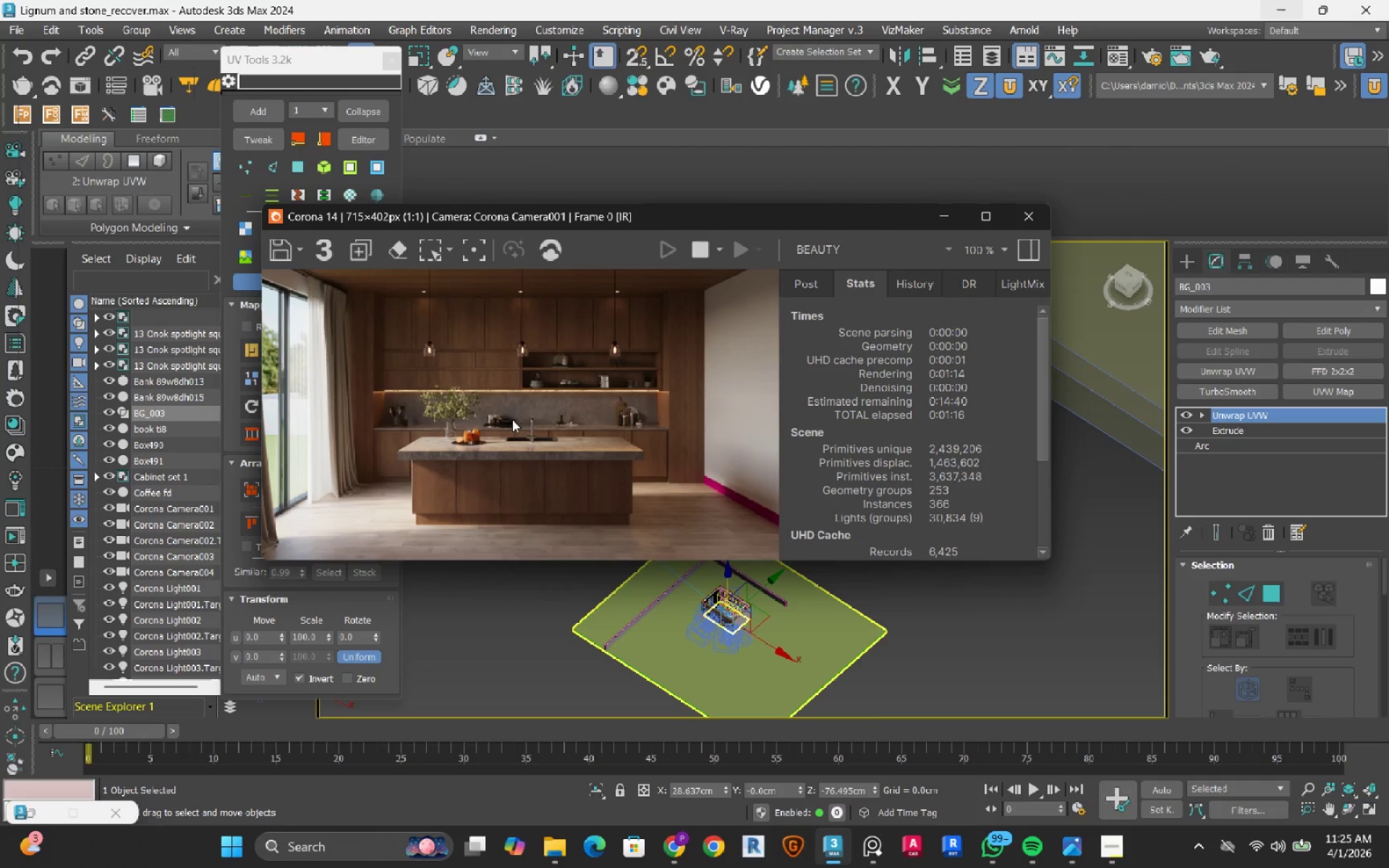 
scroll: coordinate [512, 420], scroll_direction: up, amount: 1.0
 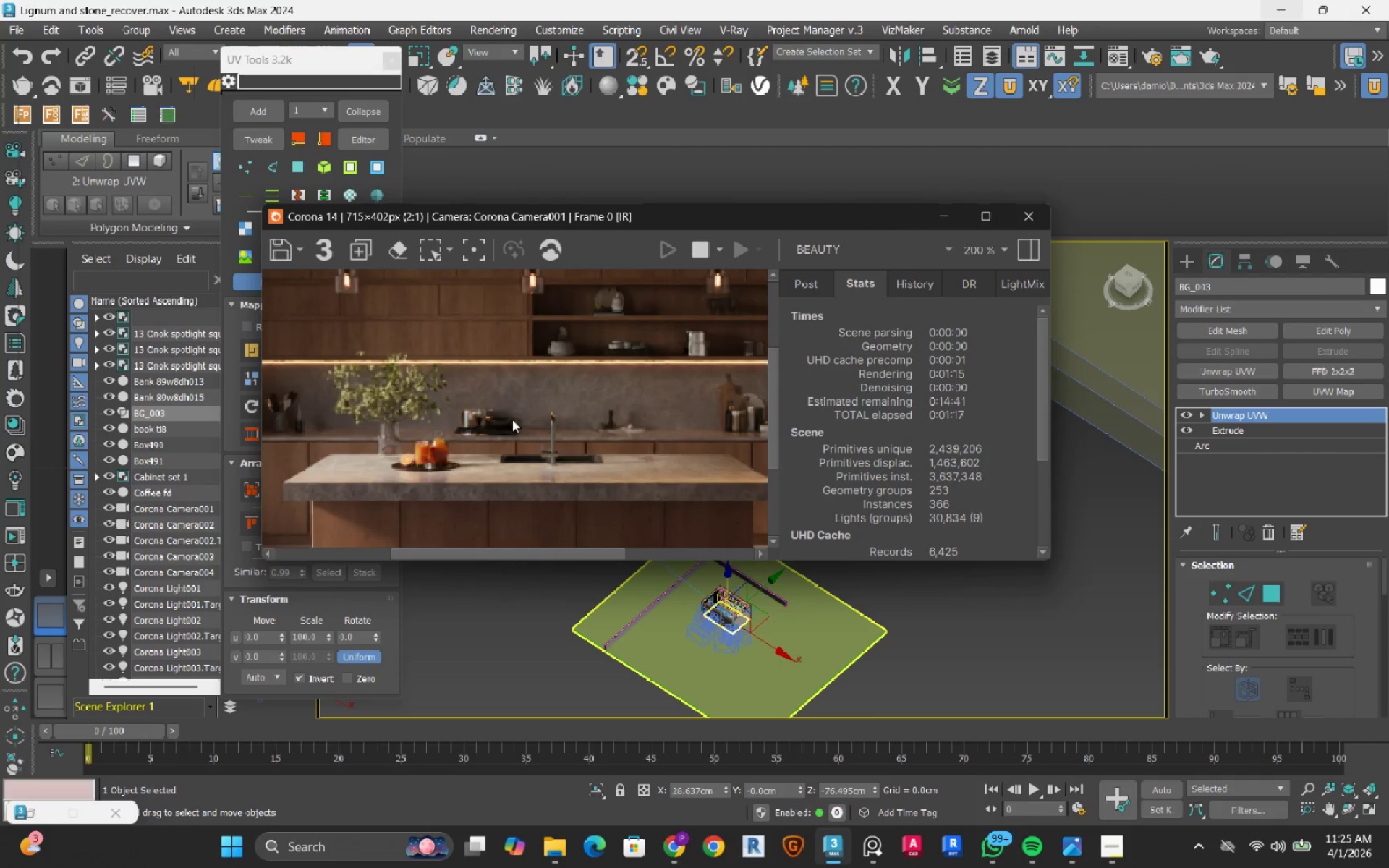 
scroll: coordinate [512, 420], scroll_direction: down, amount: 1.0
 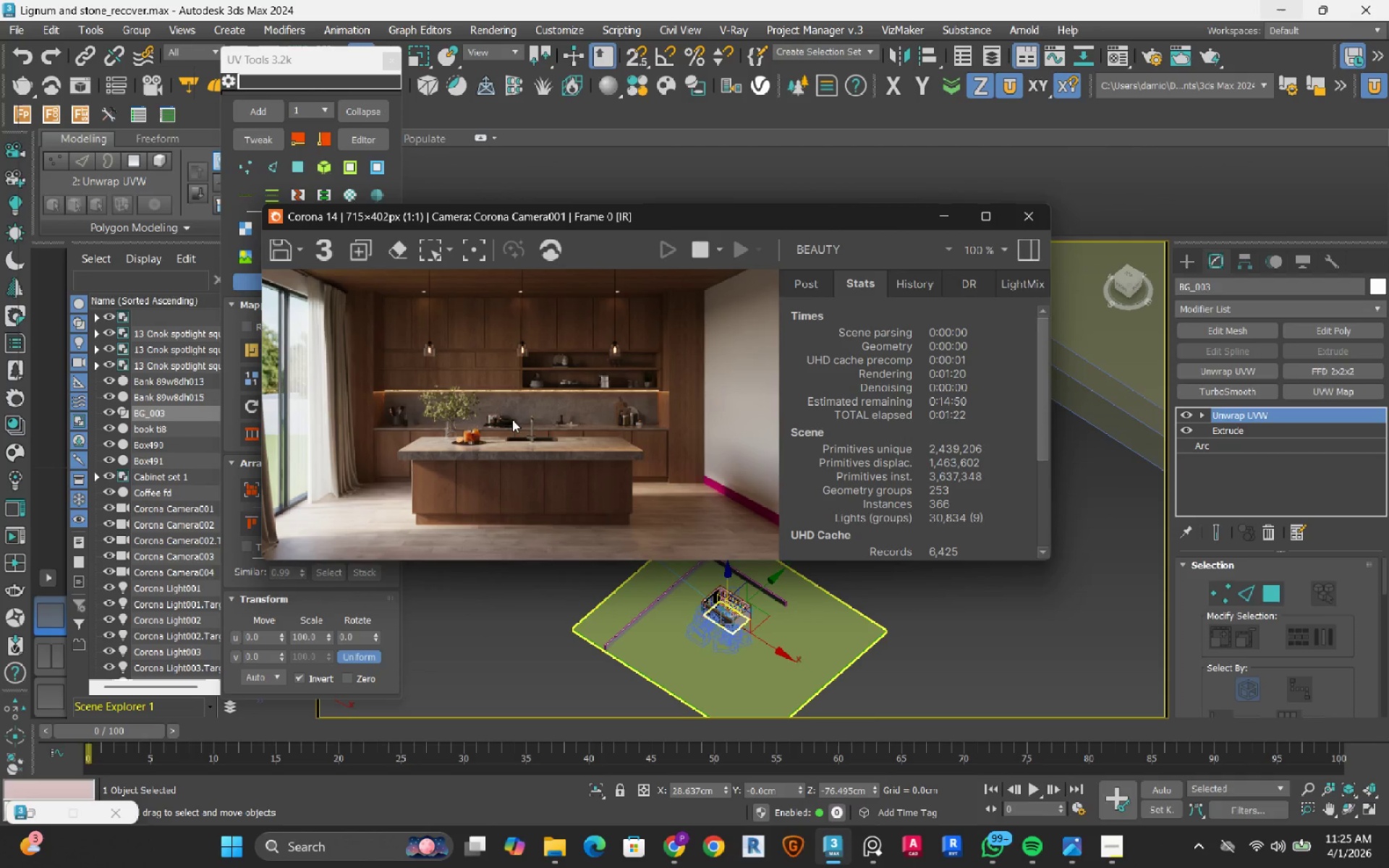 
wait(9.53)
 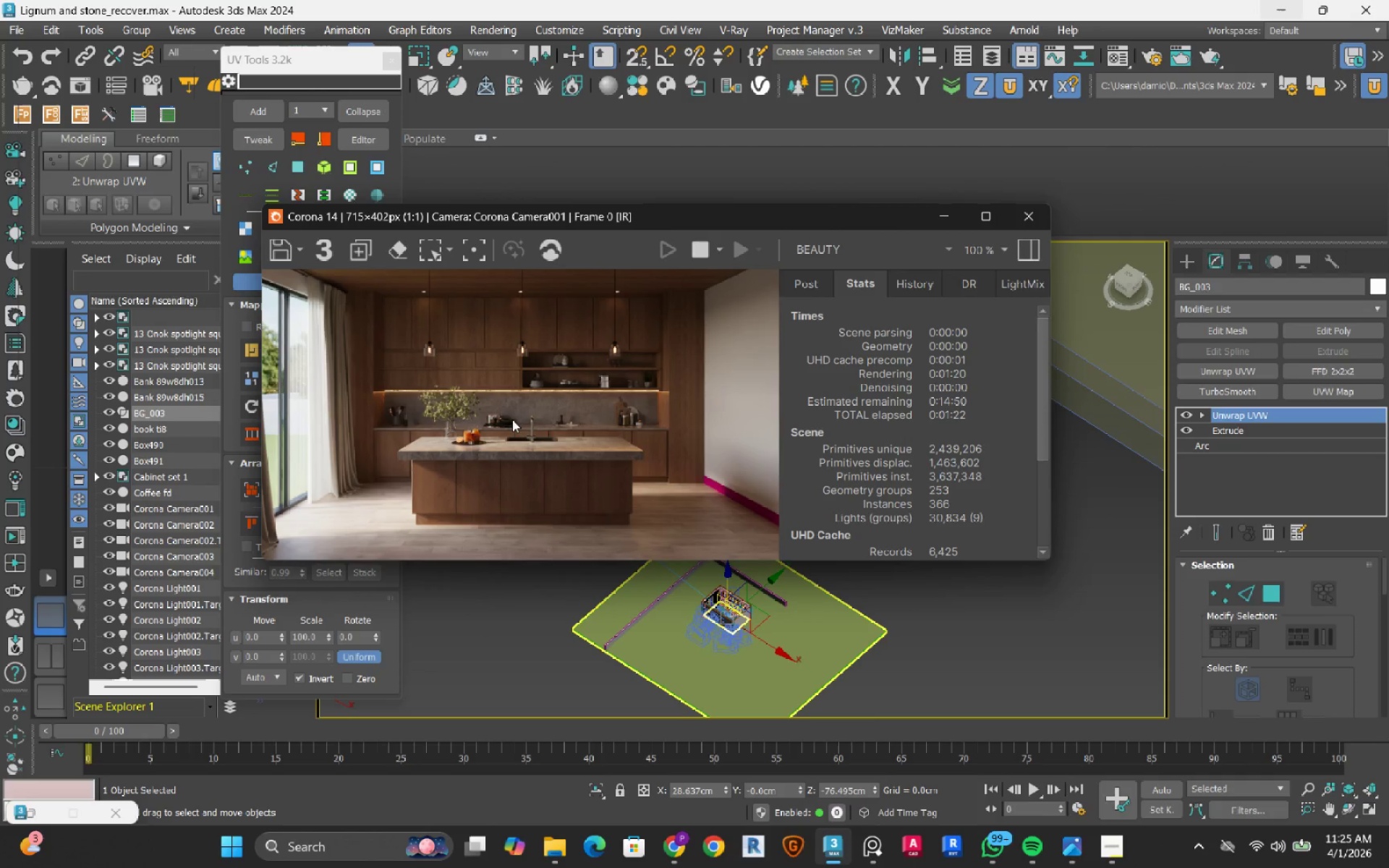 
left_click([36, 816])
 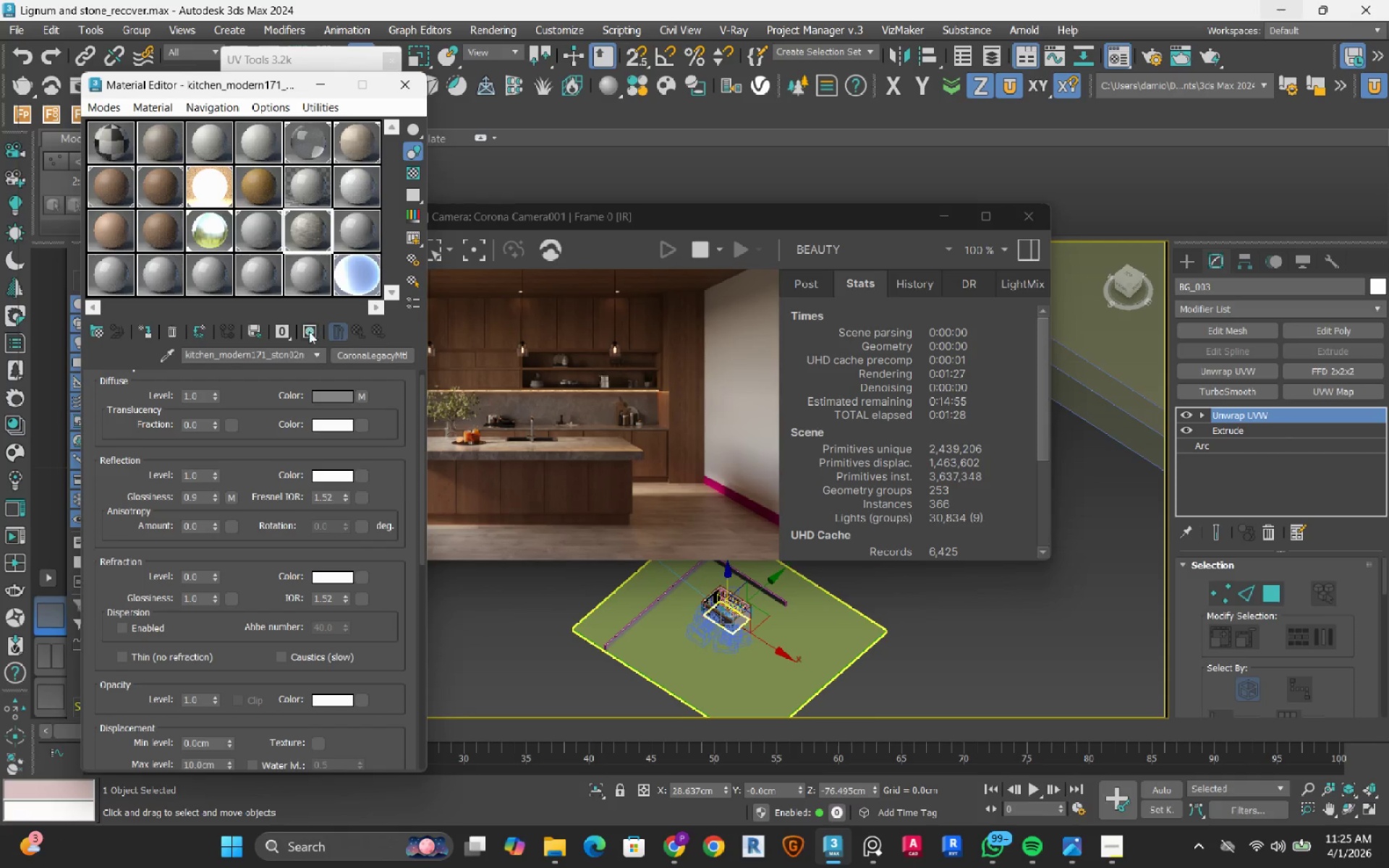 
left_click([349, 286])
 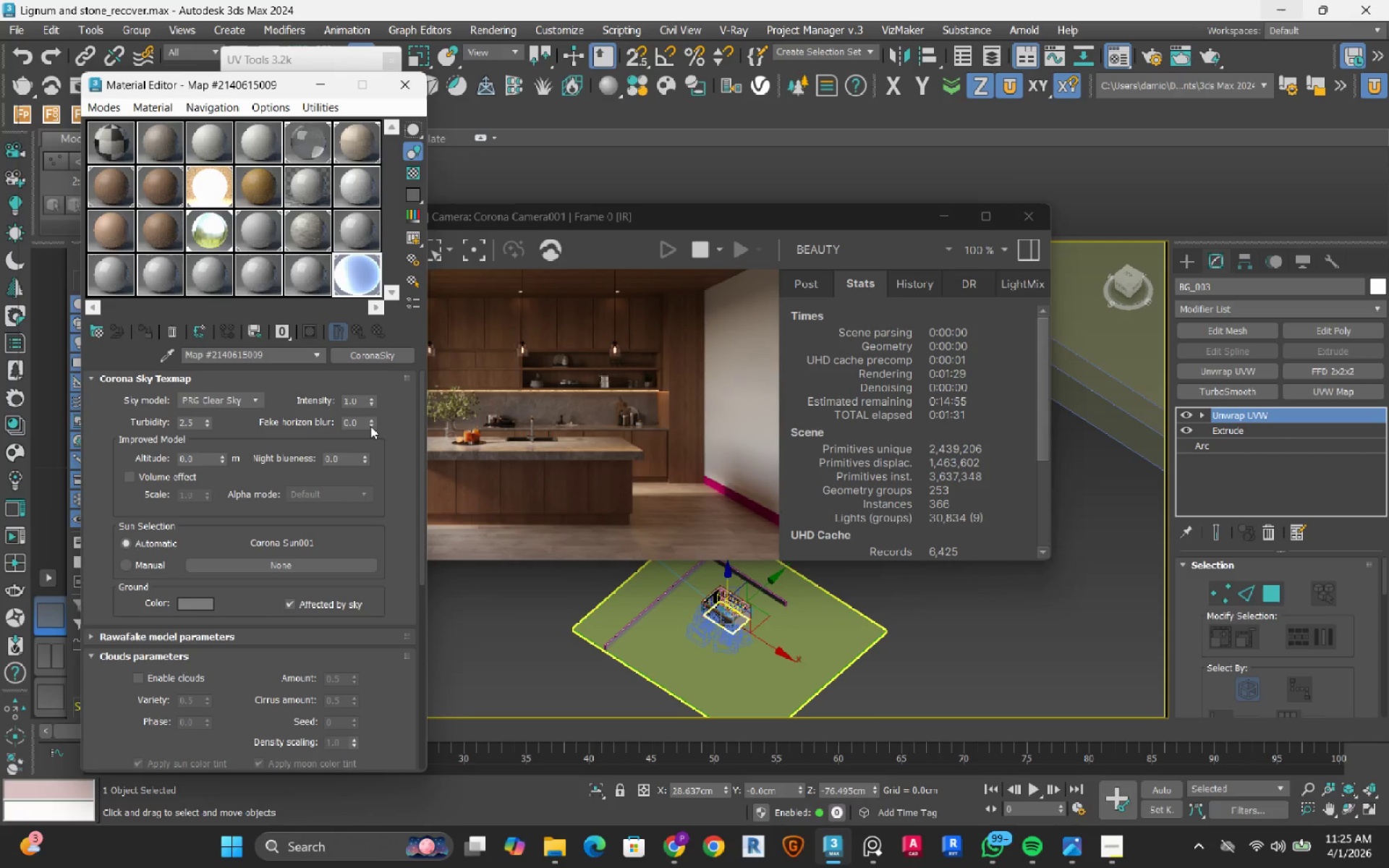 
left_click_drag(start_coordinate=[370, 426], to_coordinate=[383, 307])
 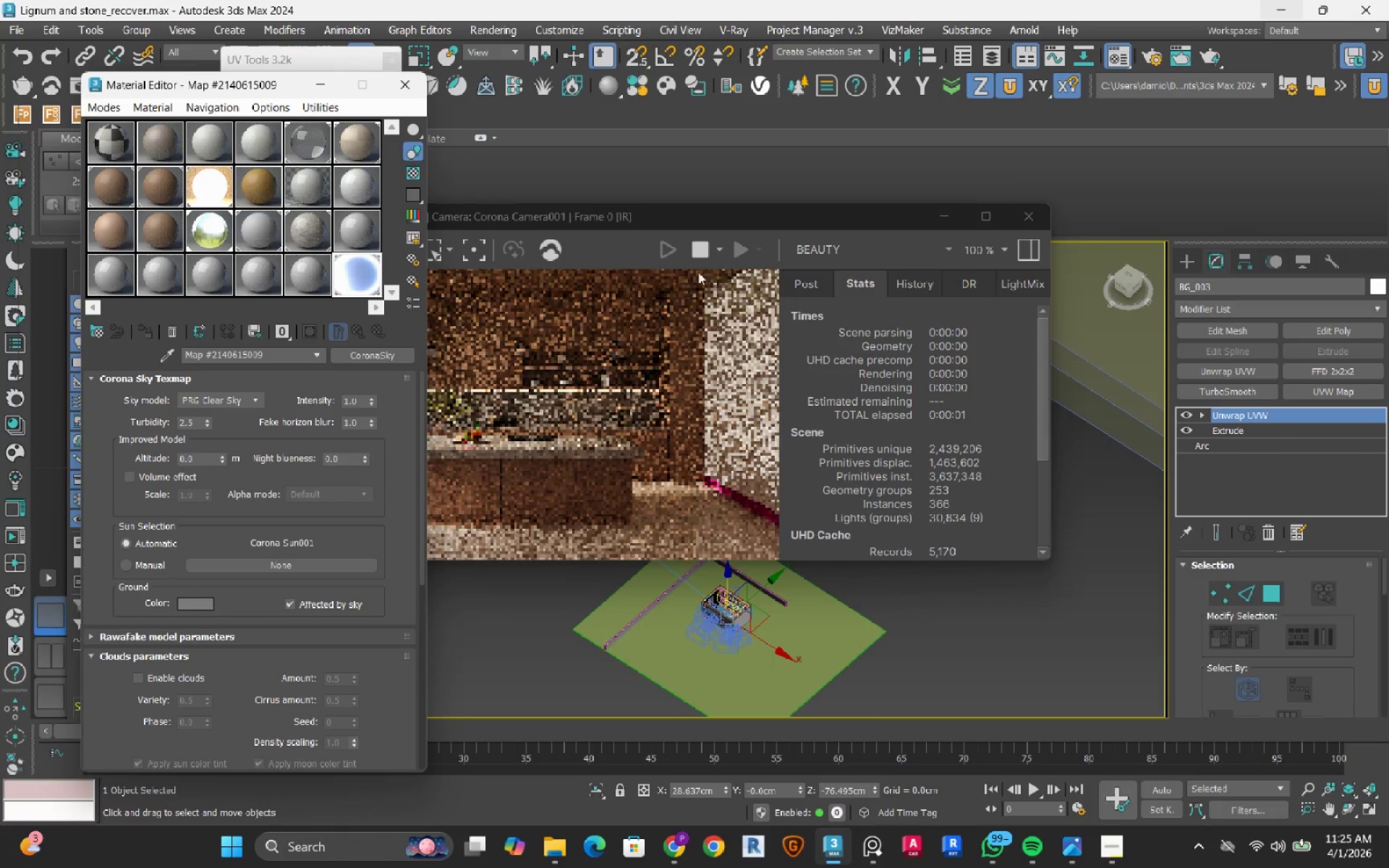 
left_click_drag(start_coordinate=[665, 224], to_coordinate=[878, 130])
 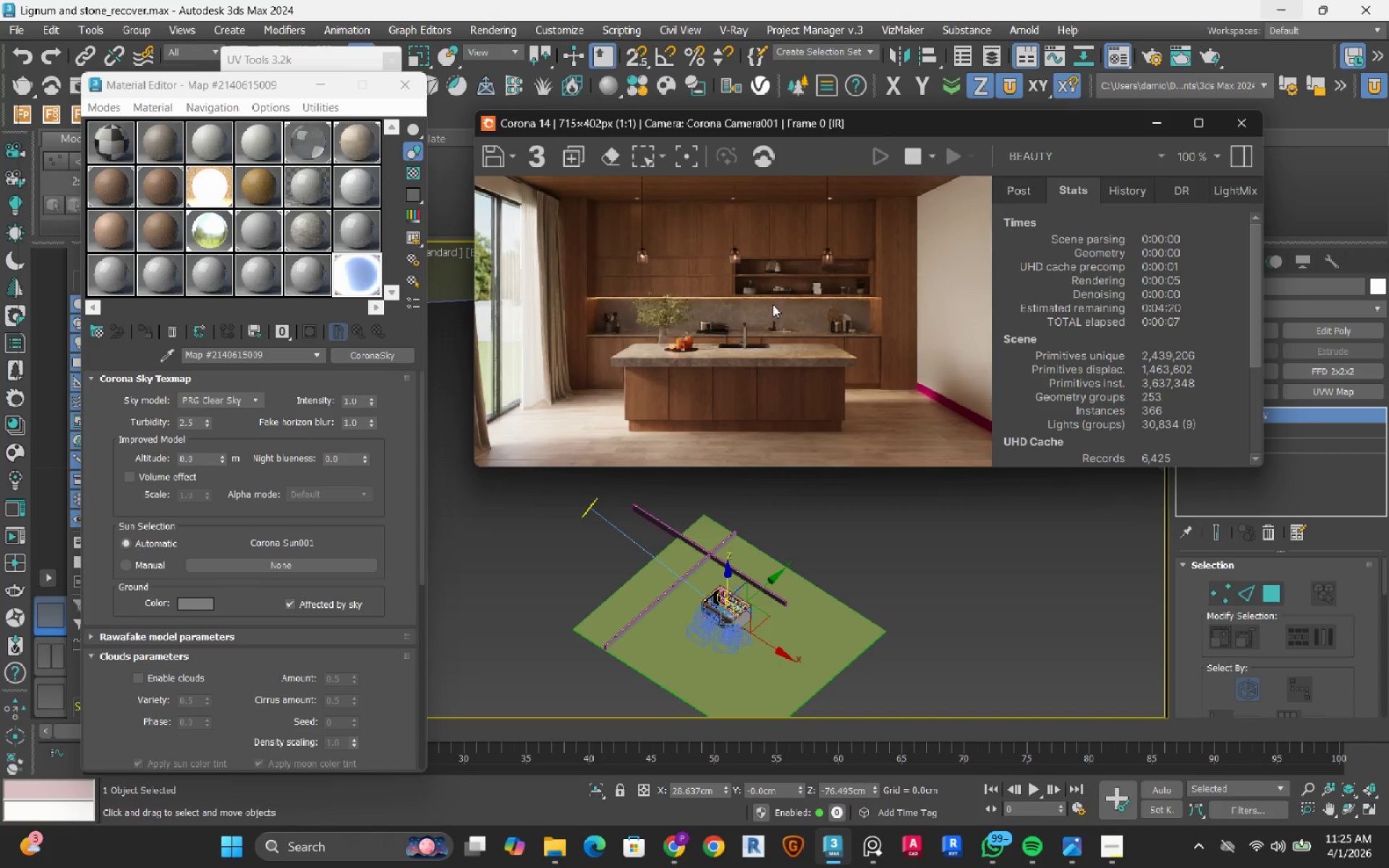 
wait(9.0)
 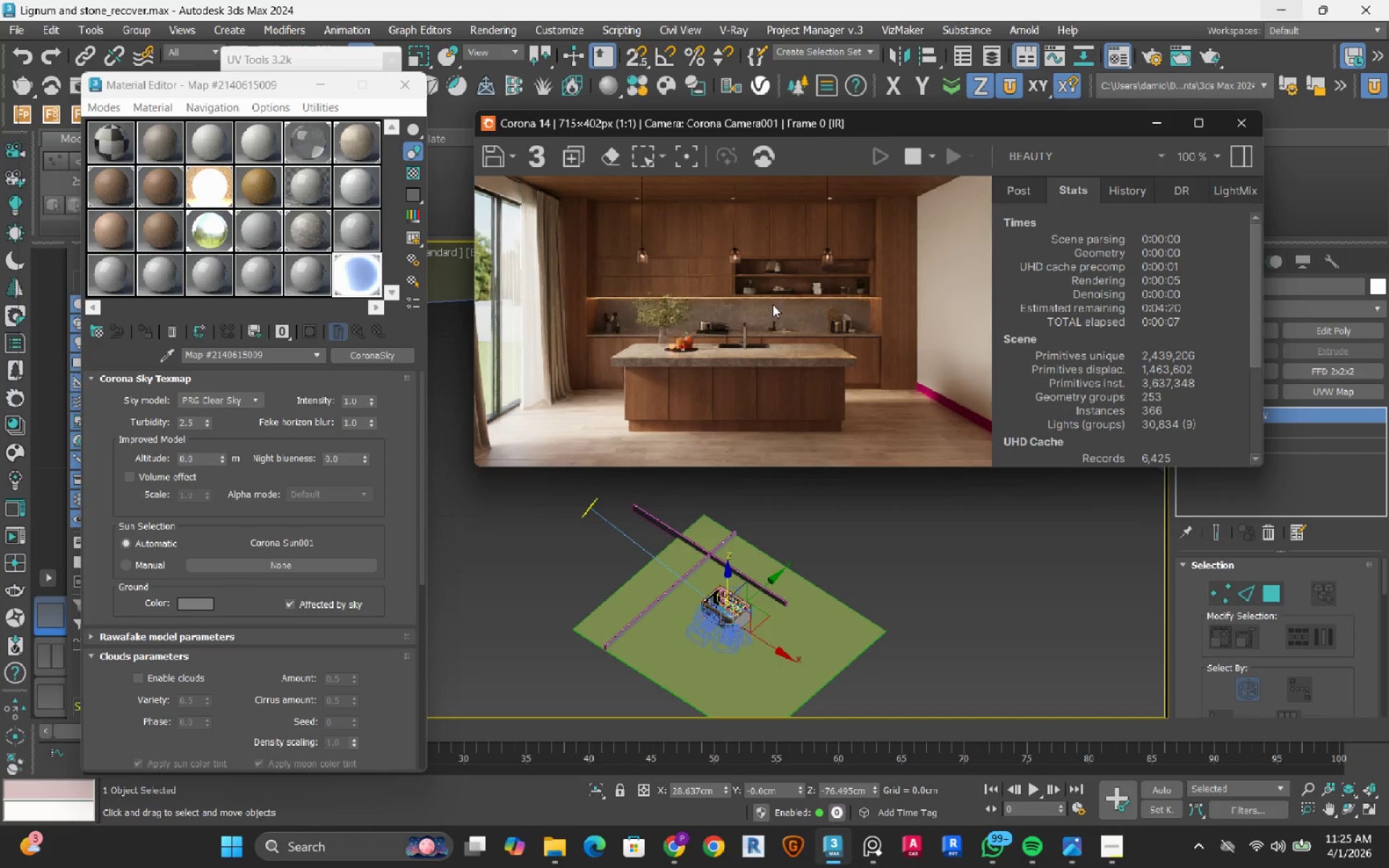 
scroll: coordinate [494, 409], scroll_direction: up, amount: 2.0
 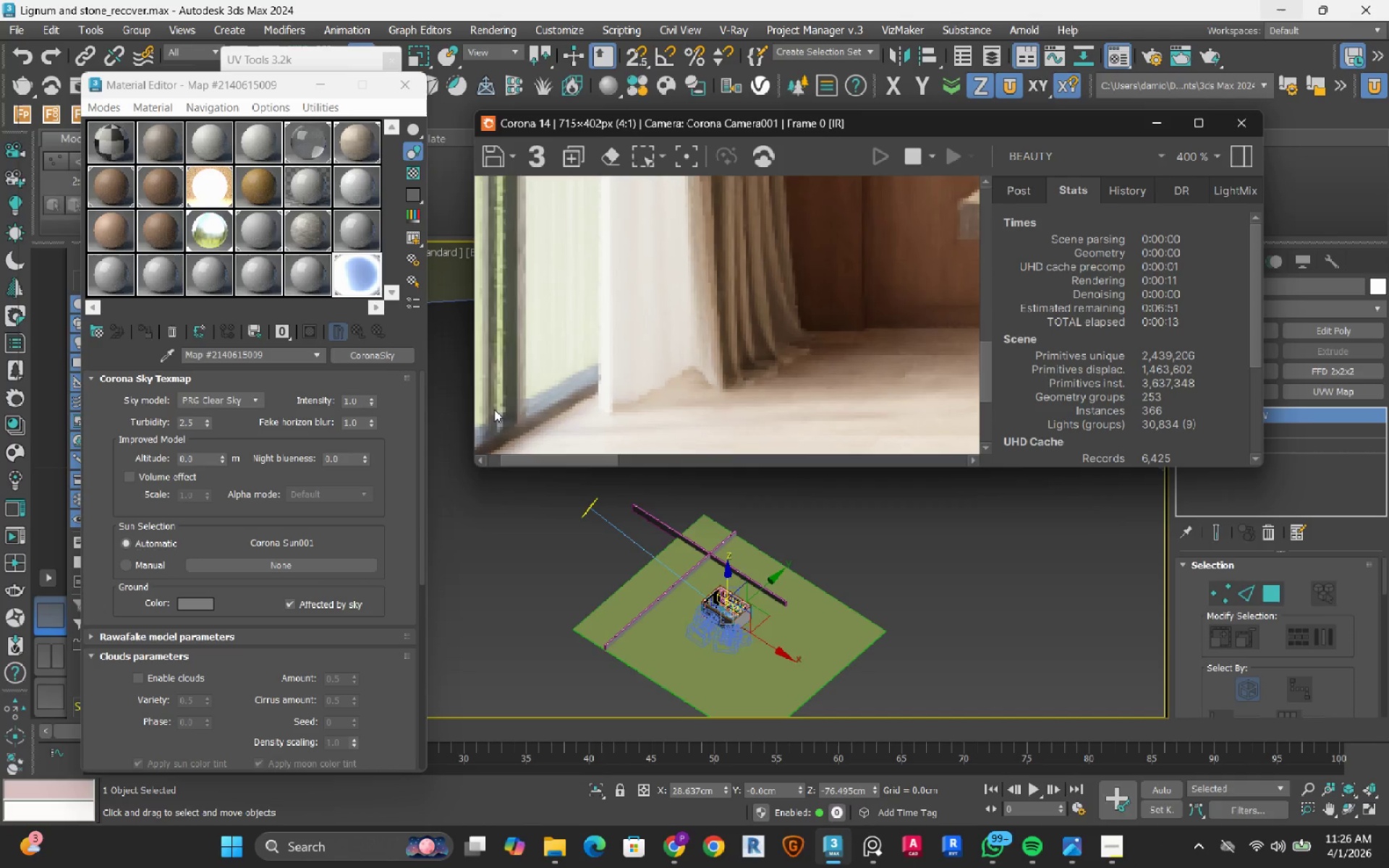 
scroll: coordinate [494, 409], scroll_direction: down, amount: 3.0
 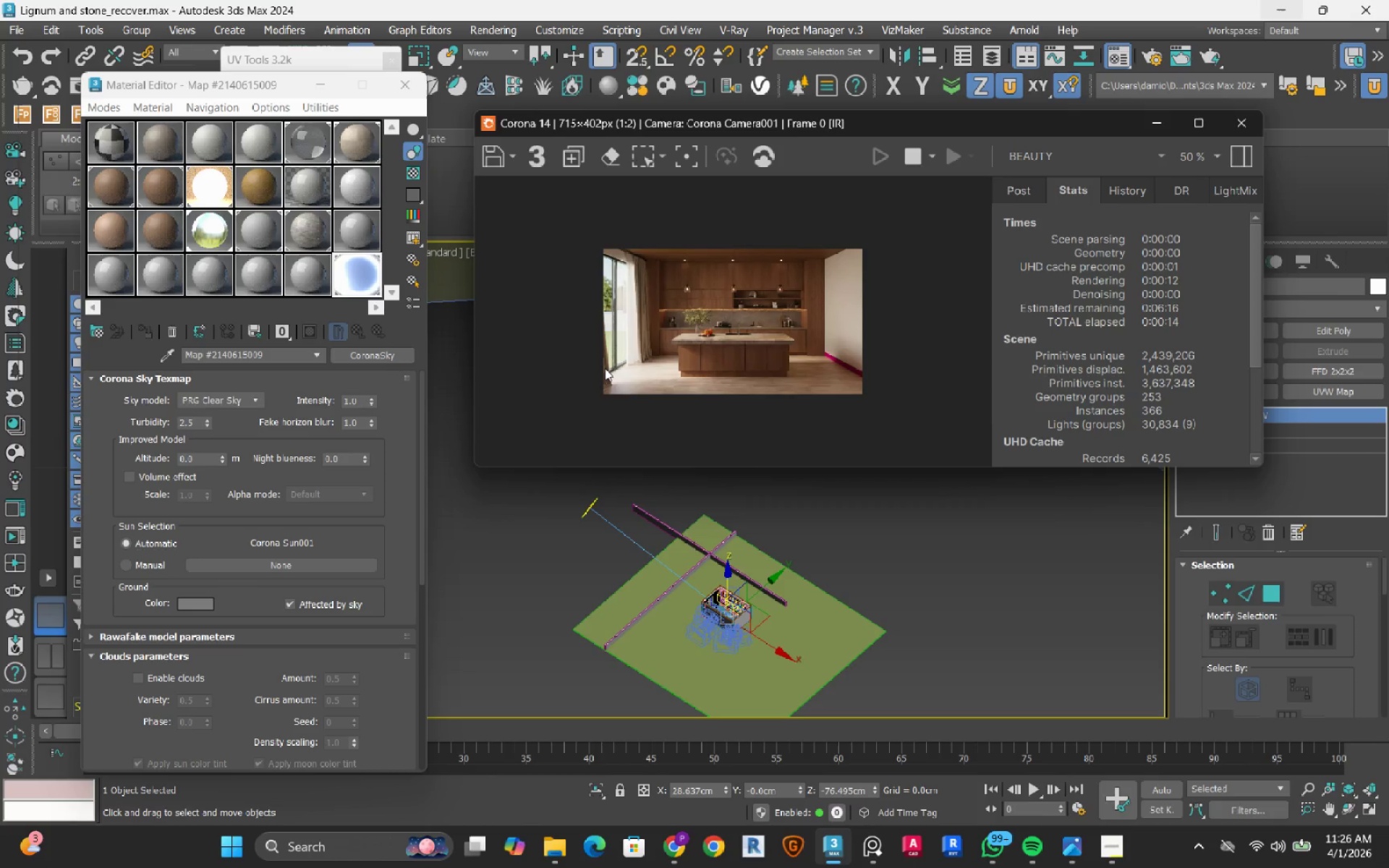 
scroll: coordinate [606, 368], scroll_direction: up, amount: 1.0
 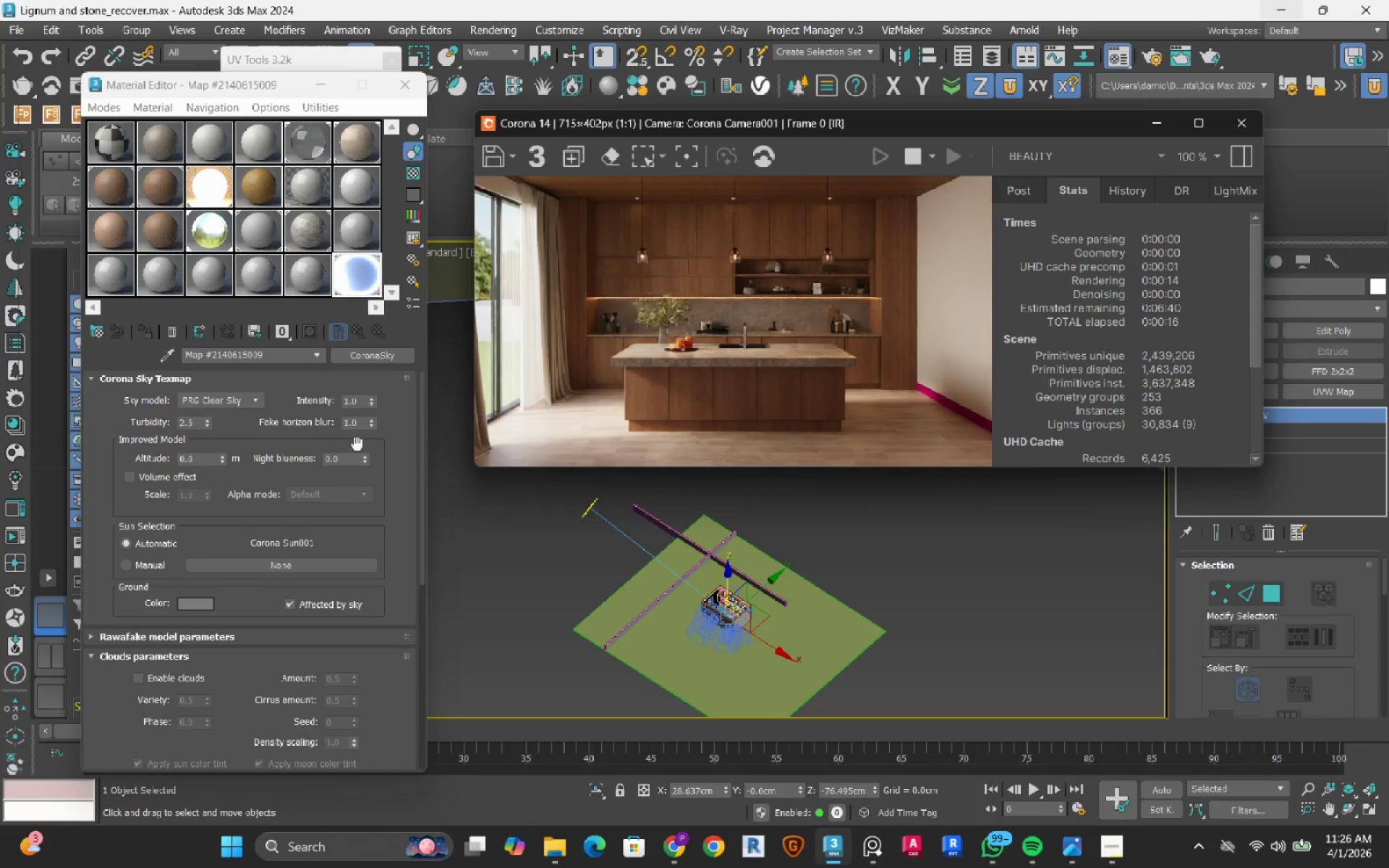 
double_click([355, 423])
 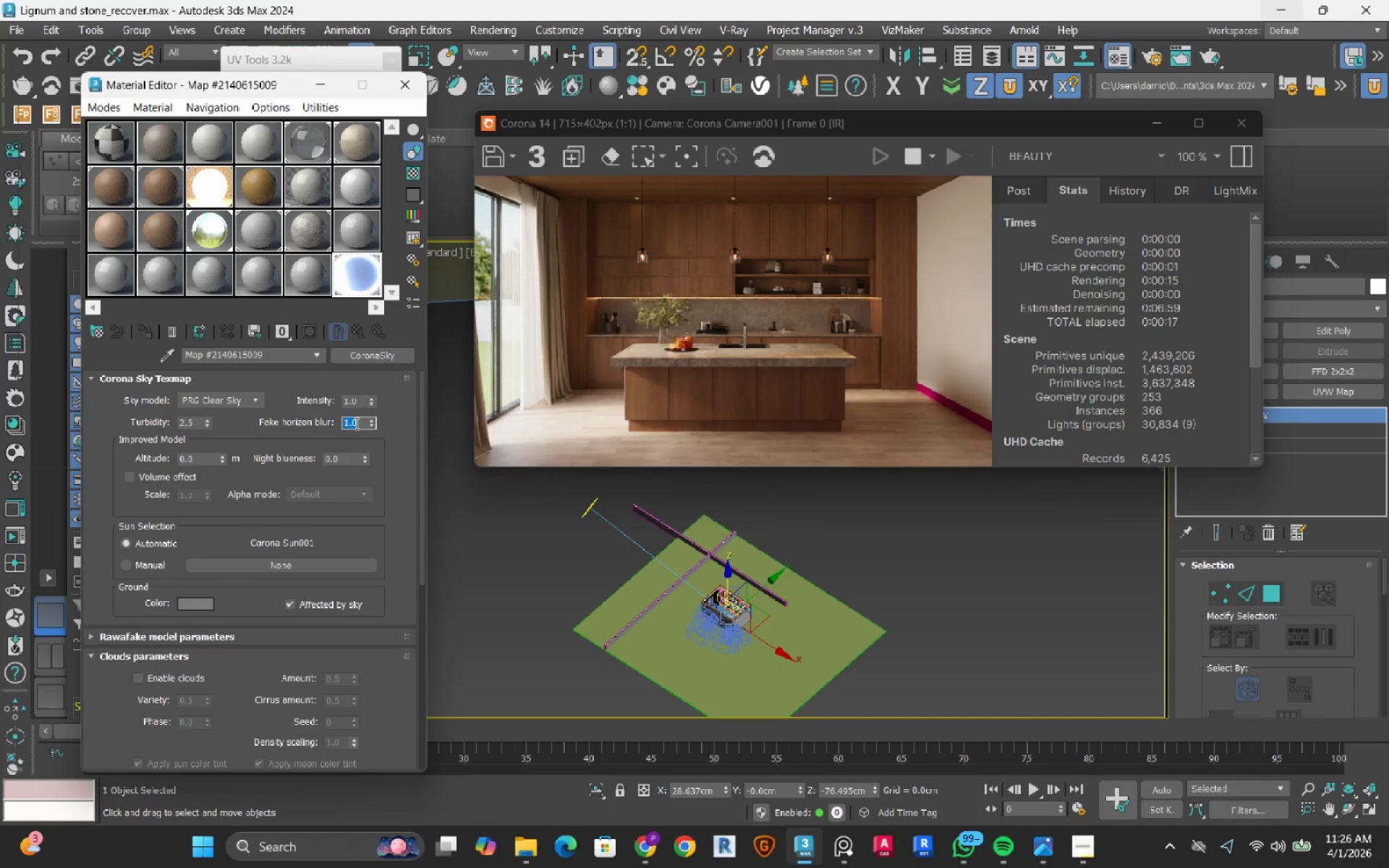 
key(NumpadDecimal)
 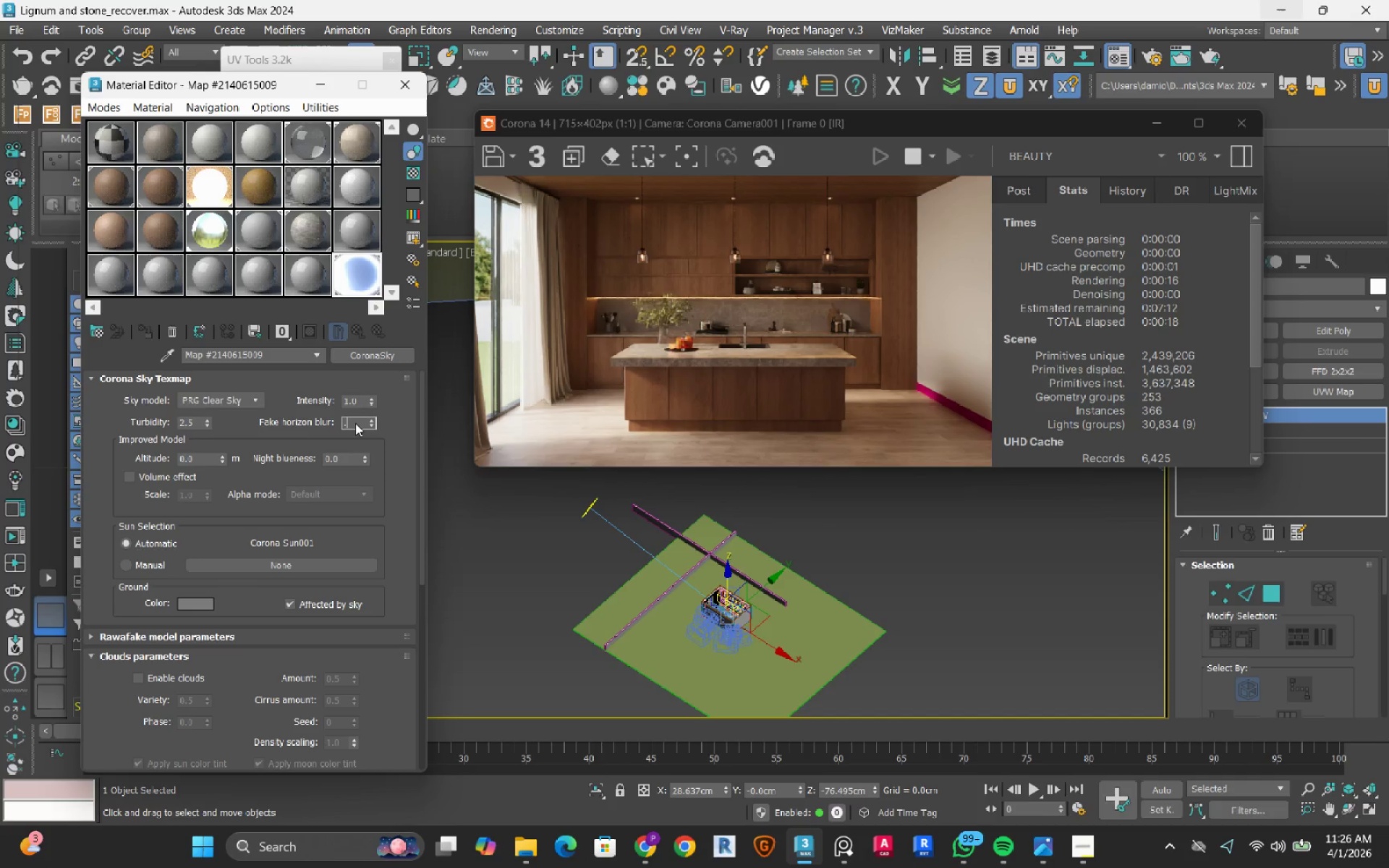 
key(Numpad5)
 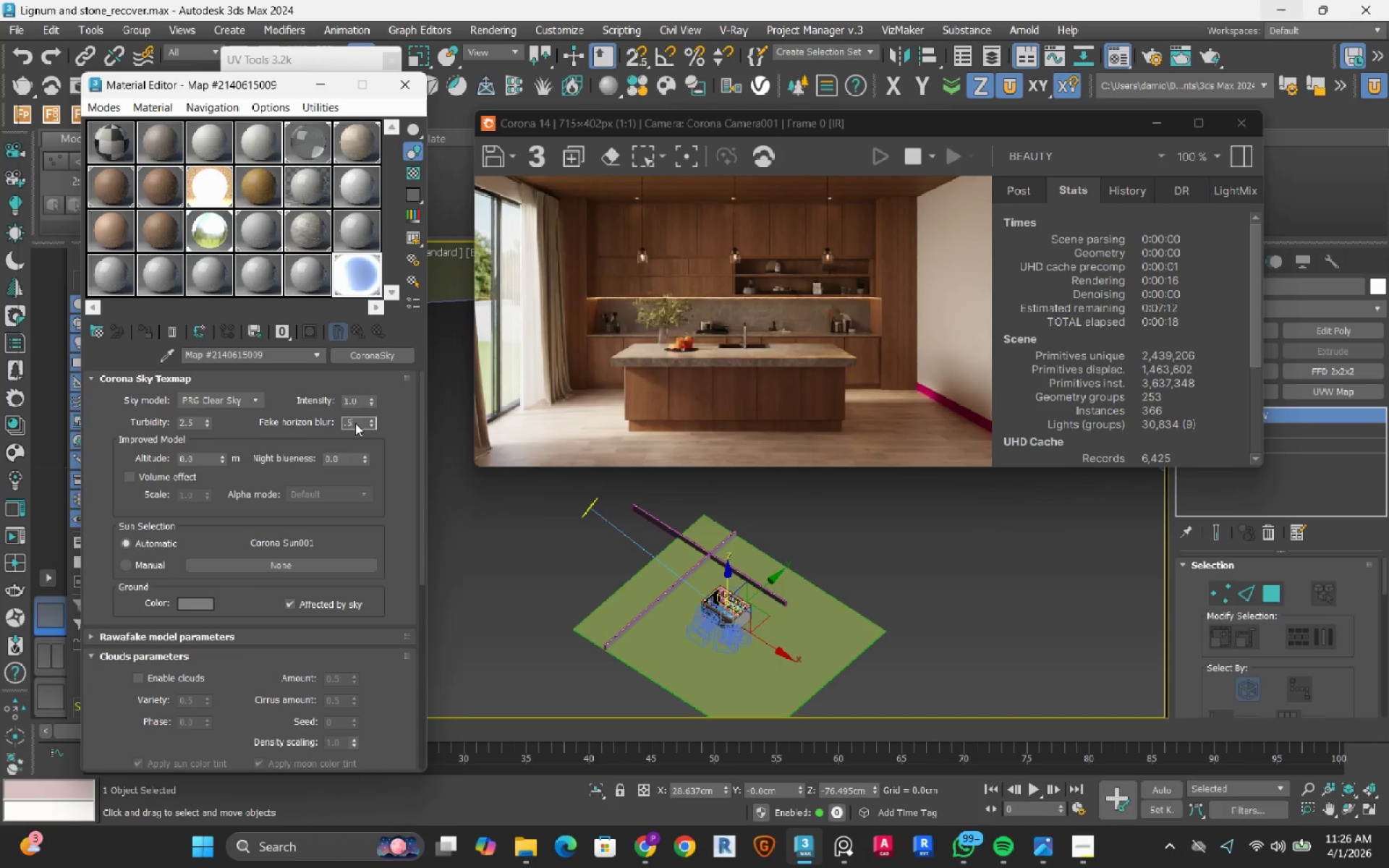 
key(NumpadEnter)
 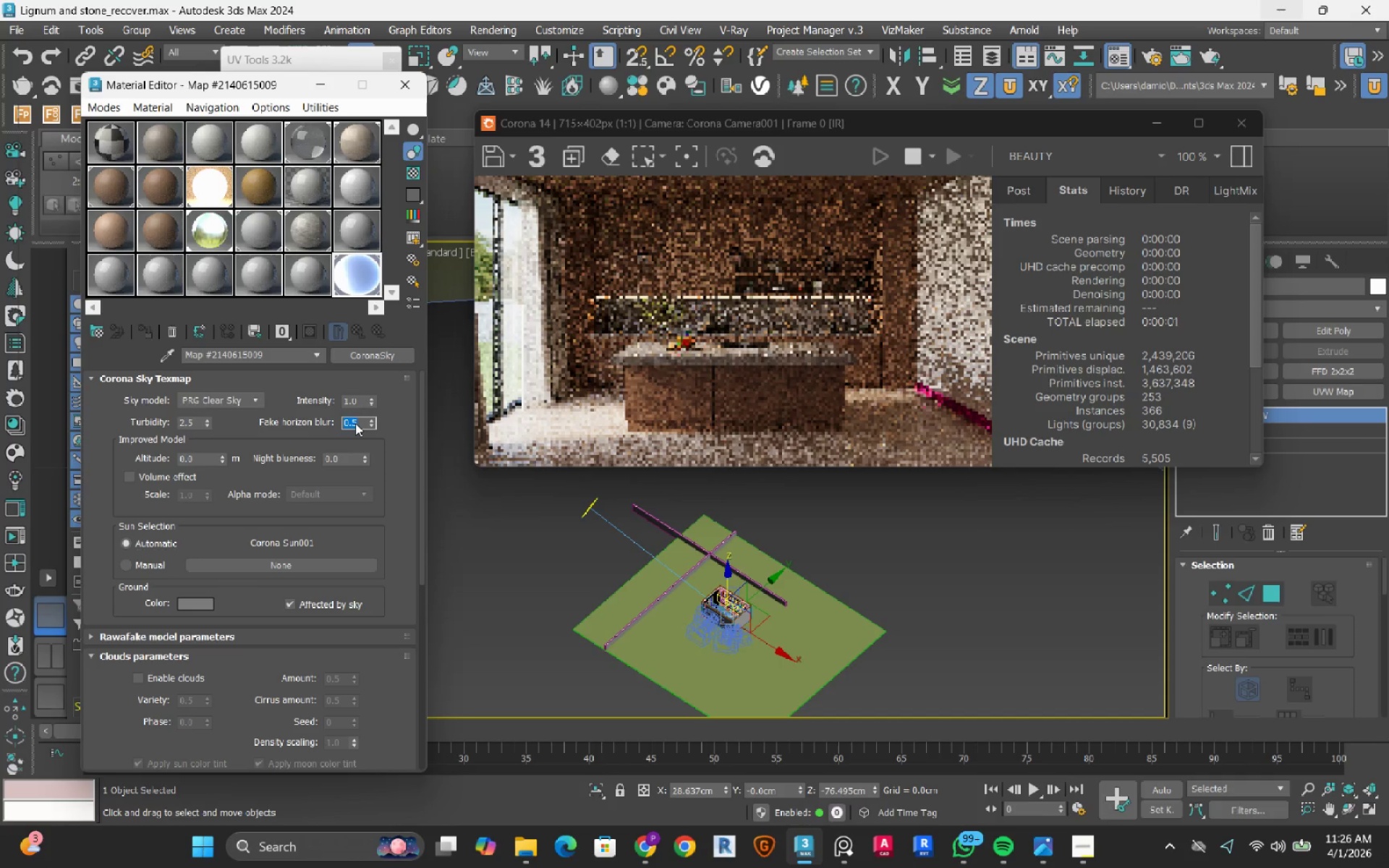 
double_click([361, 399])
 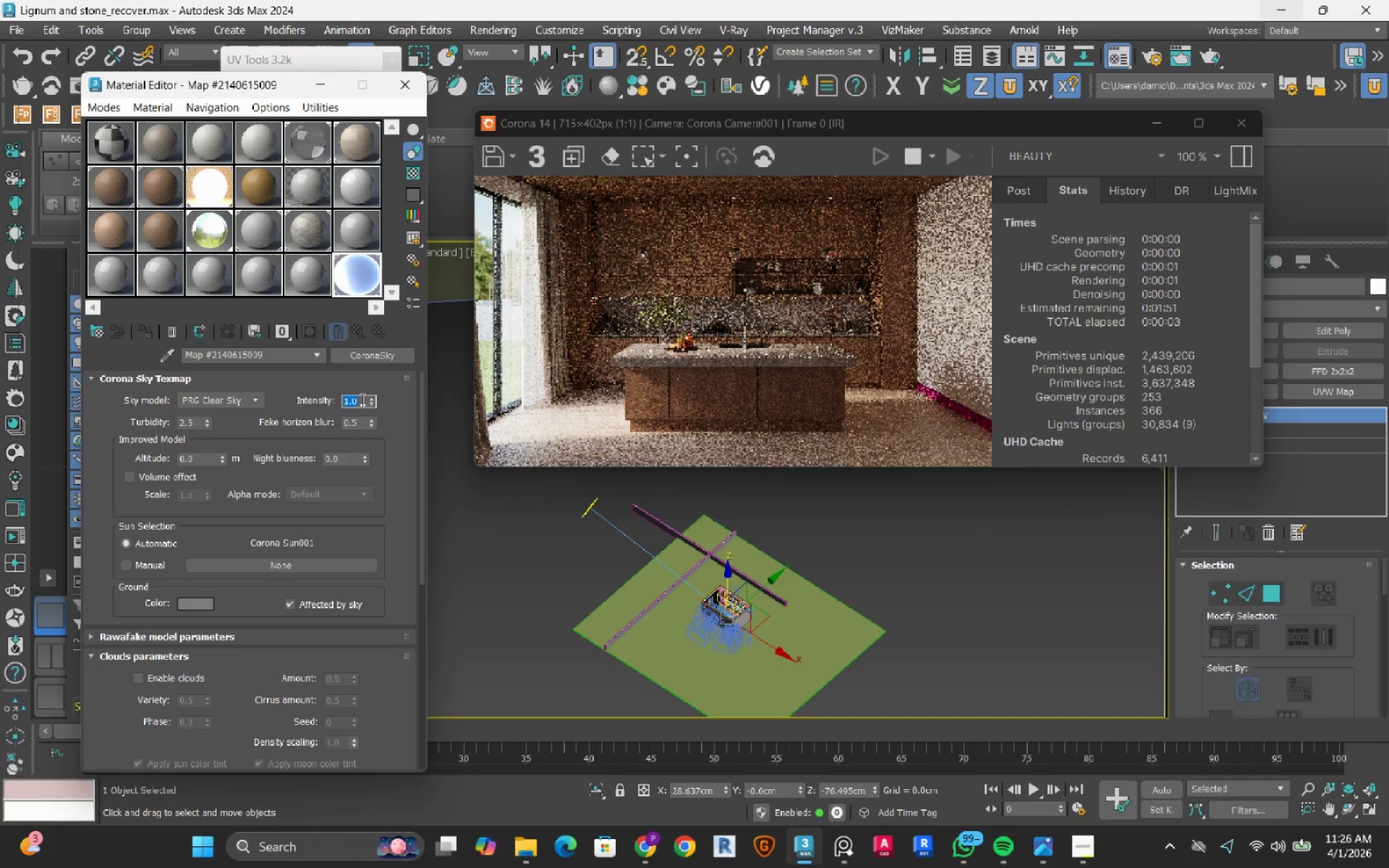 
key(Numpad1)
 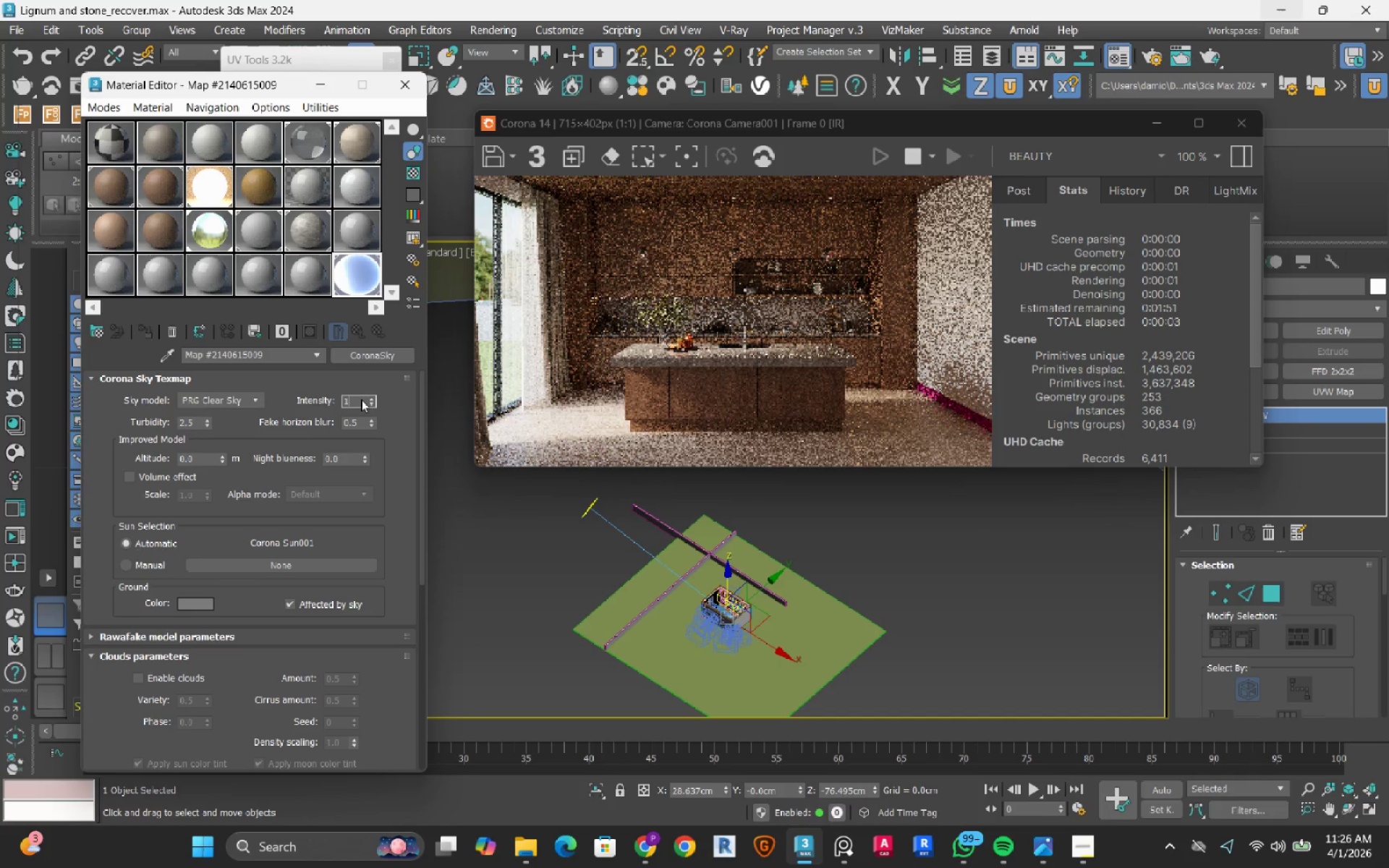 
key(NumpadDecimal)
 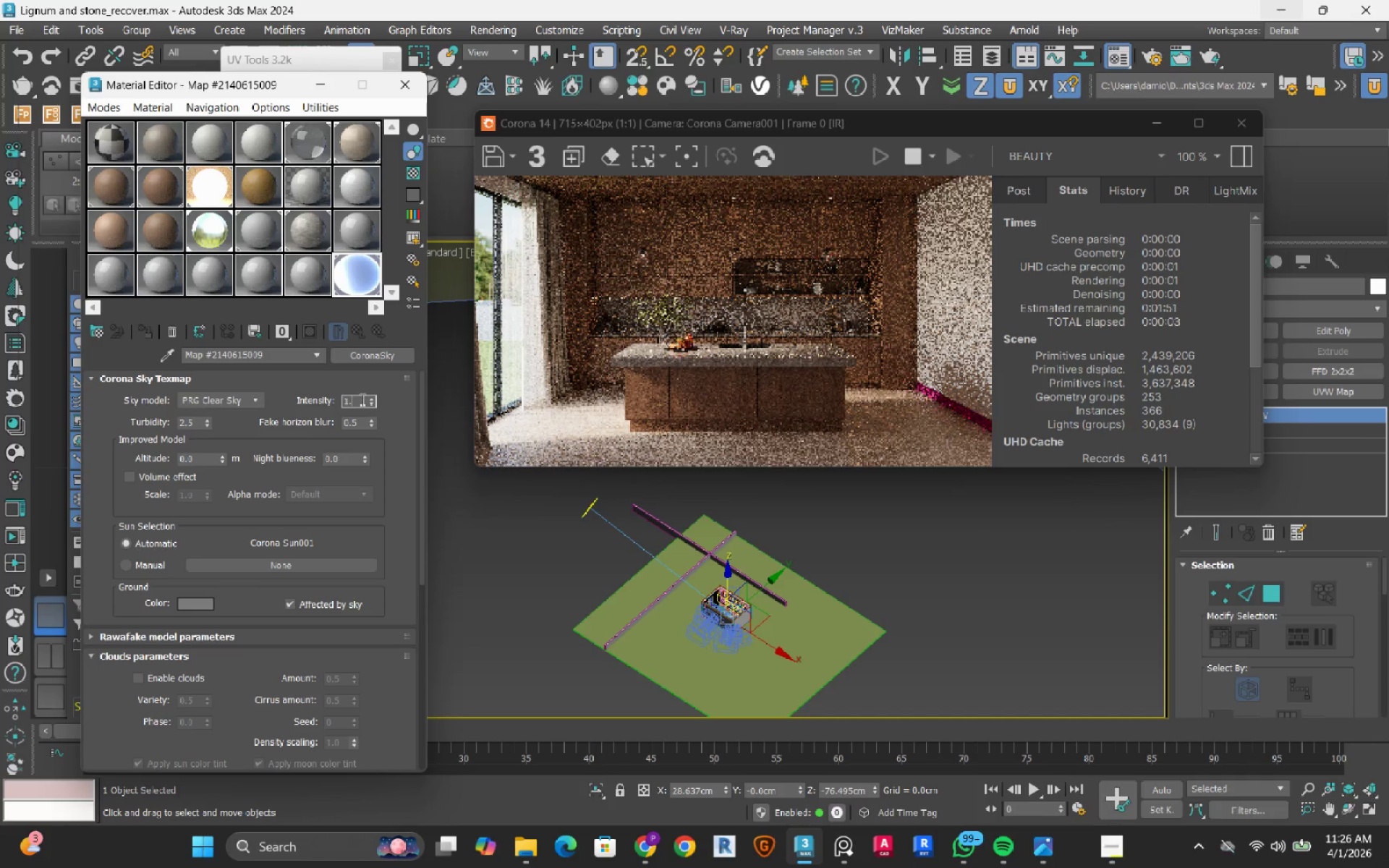 
key(Numpad2)
 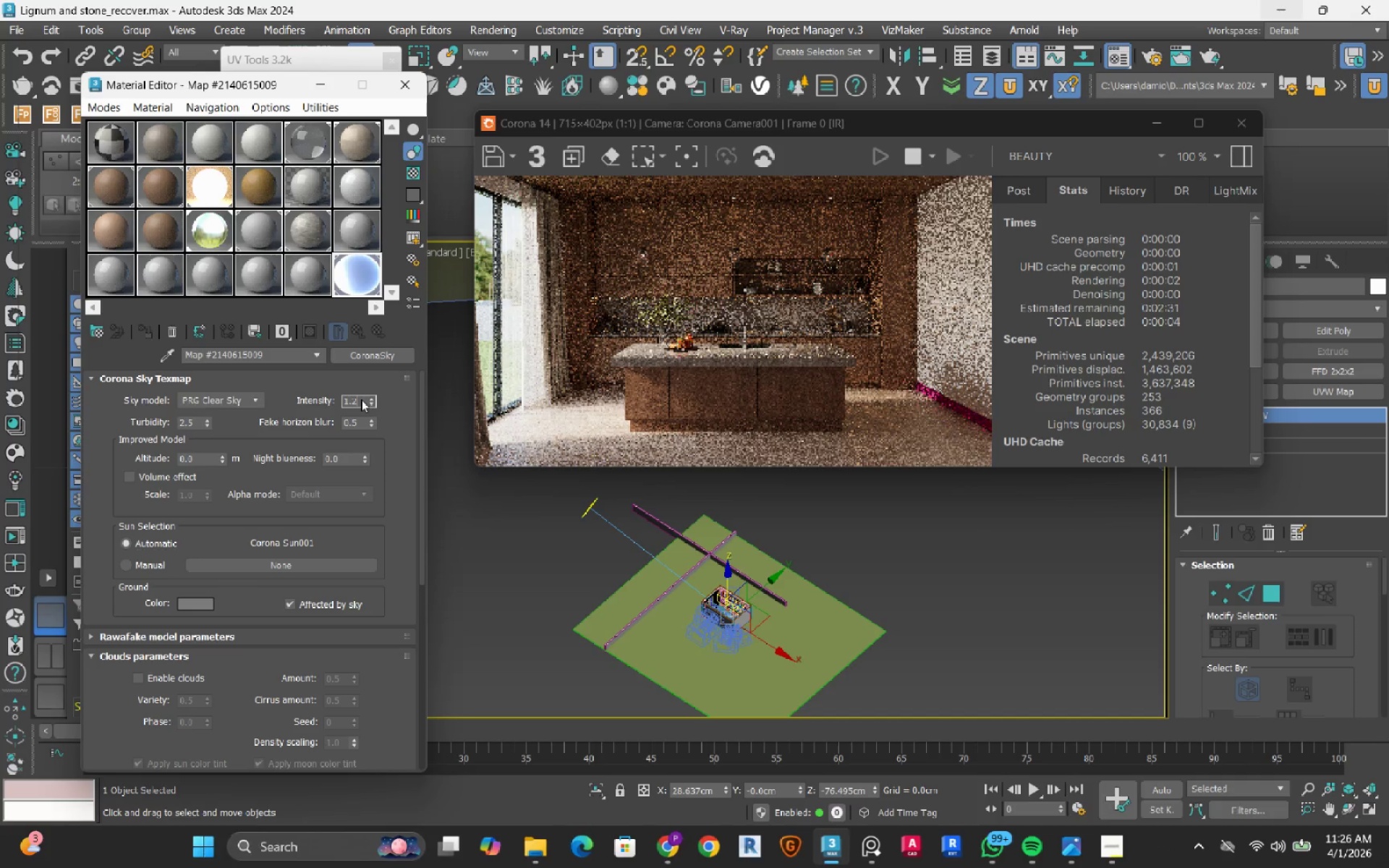 
key(Numpad5)
 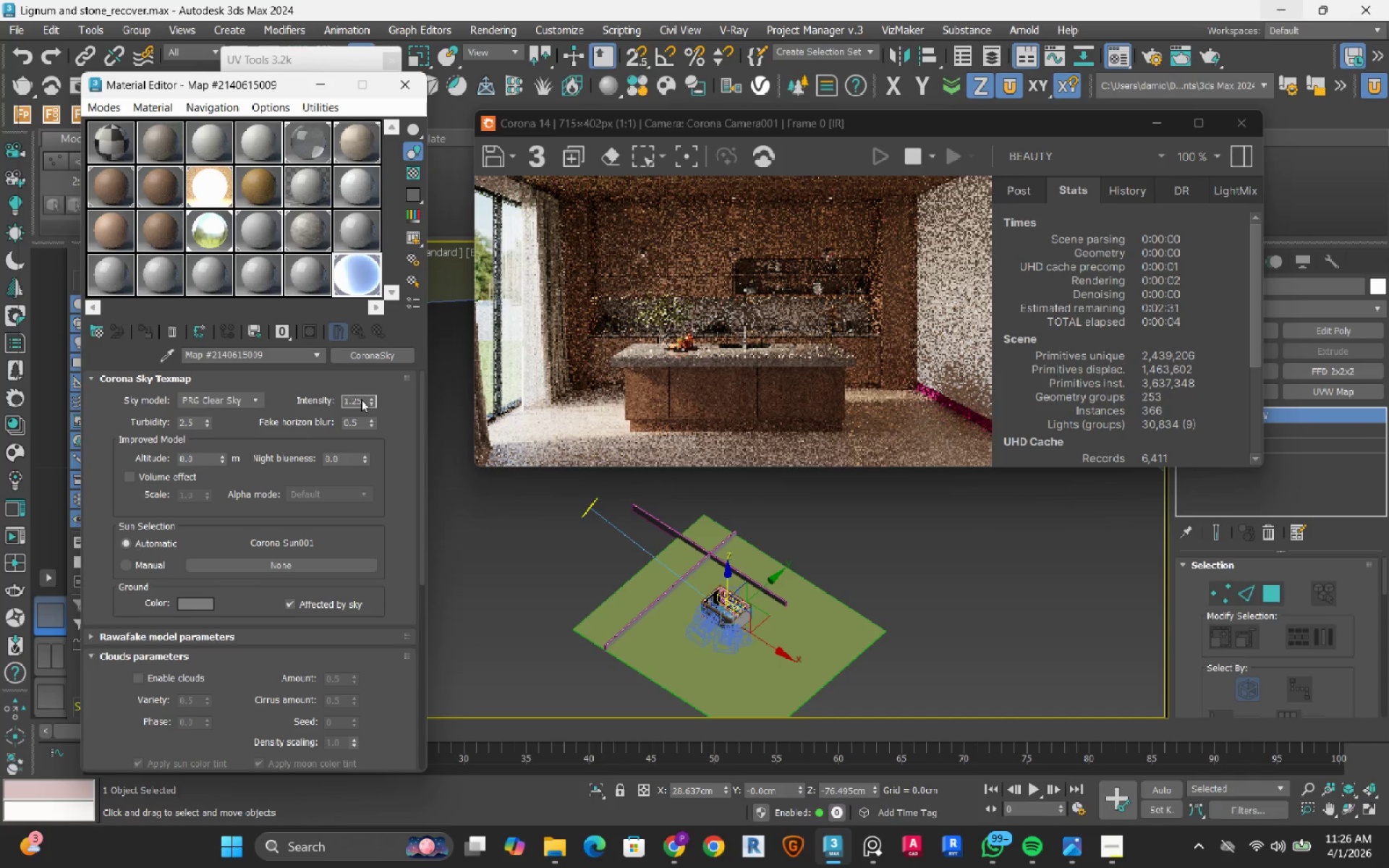 
key(NumpadEnter)
 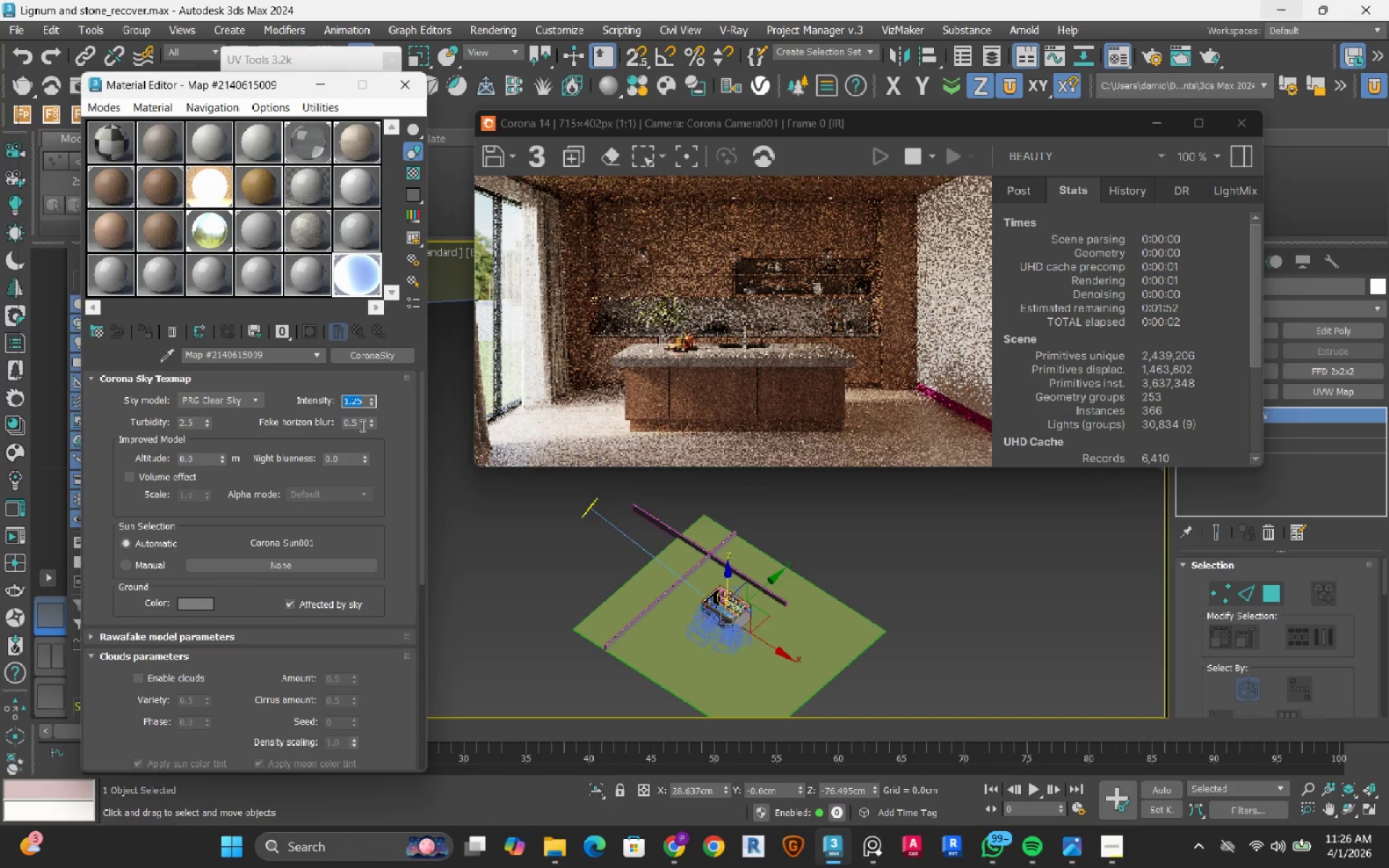 
right_click([376, 420])
 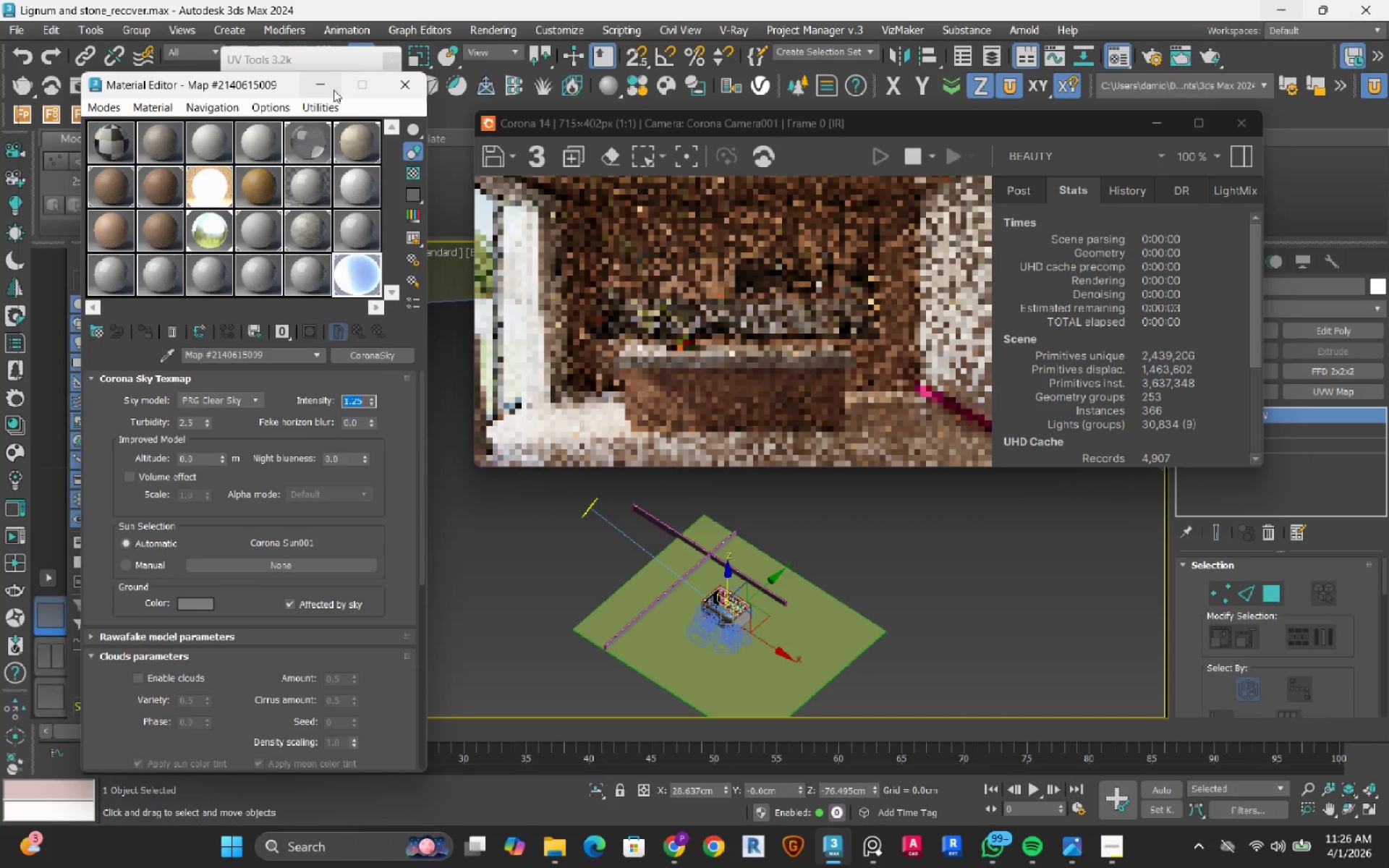 
left_click([327, 86])
 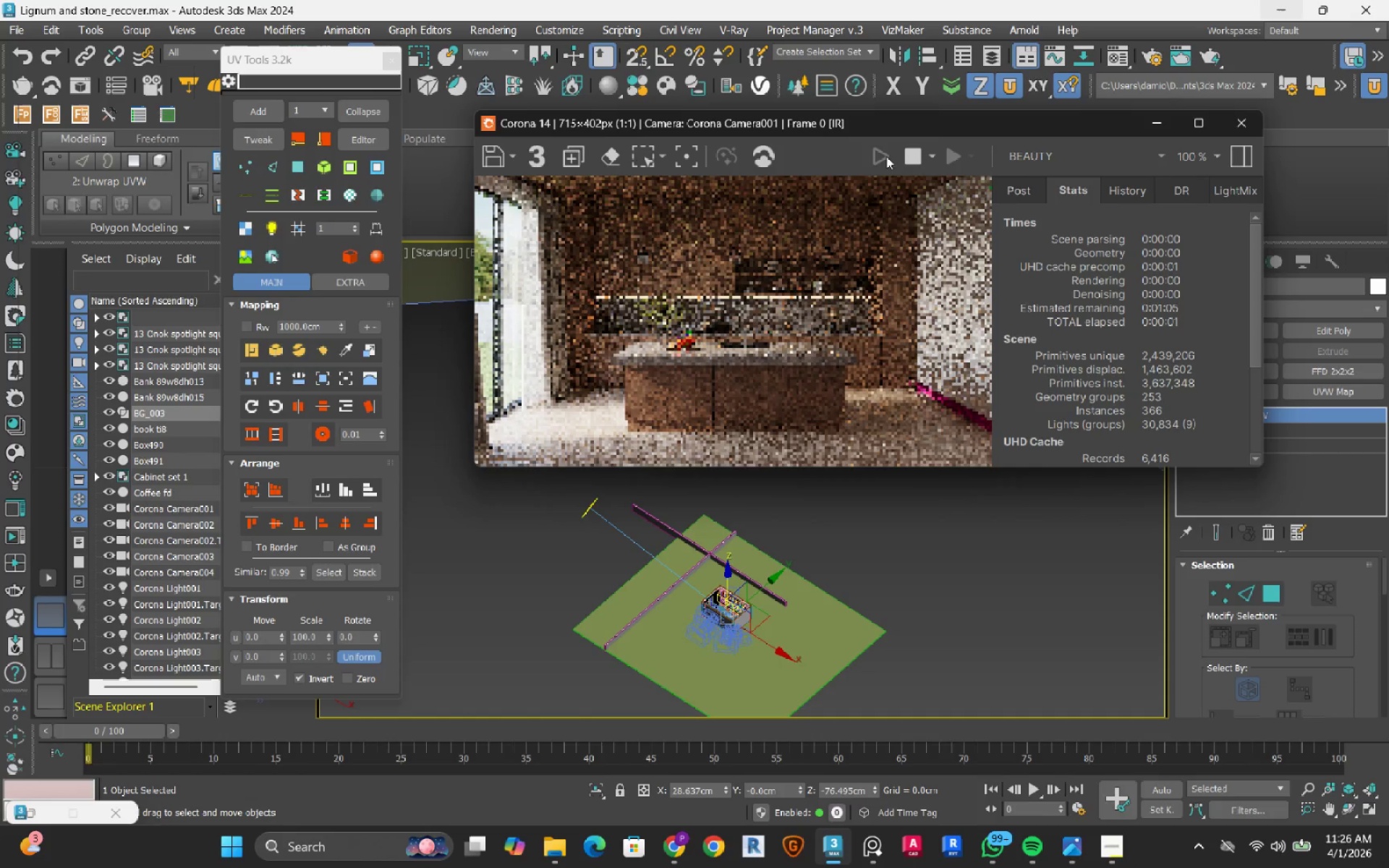 
left_click([906, 156])
 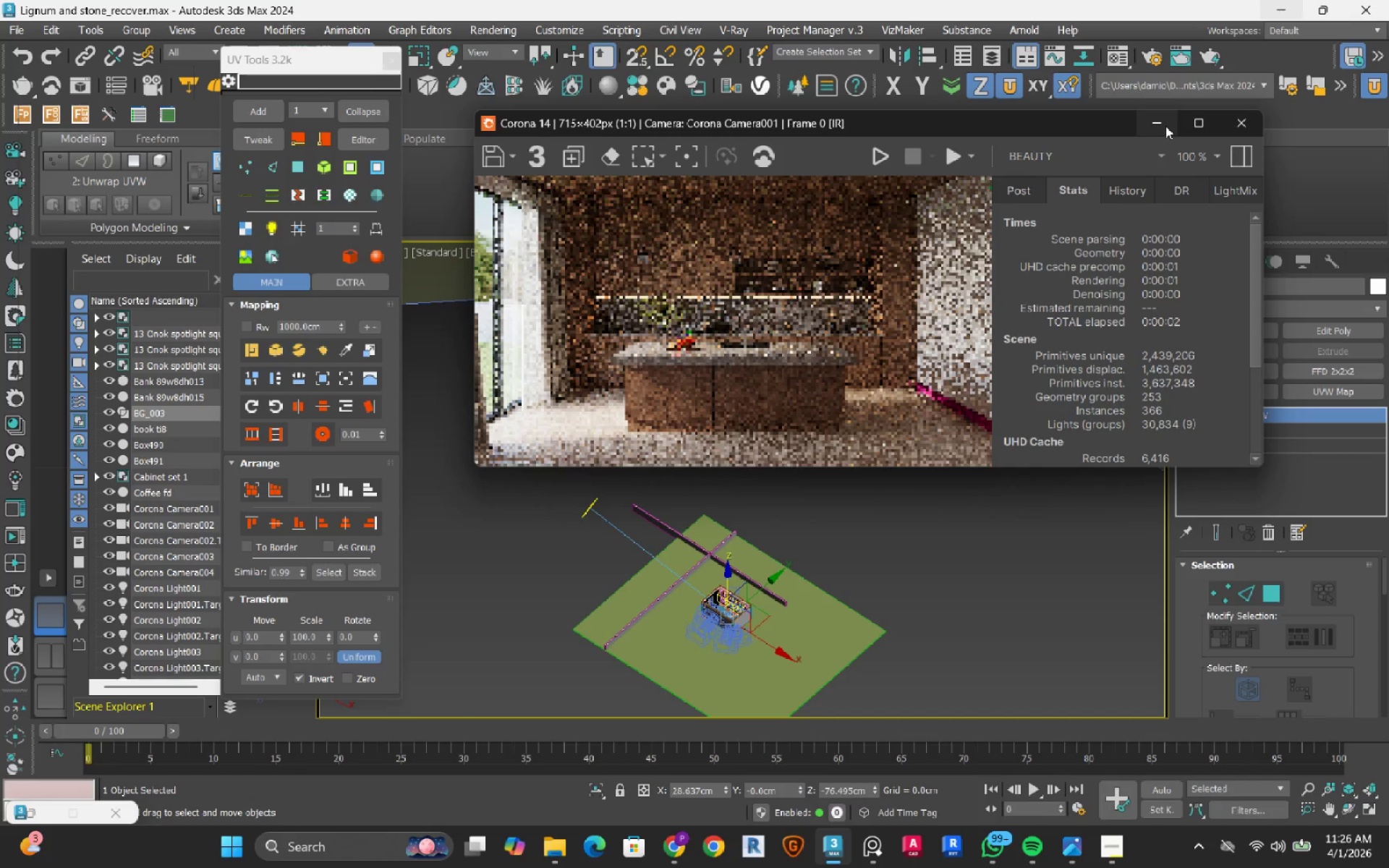 
left_click([1165, 126])
 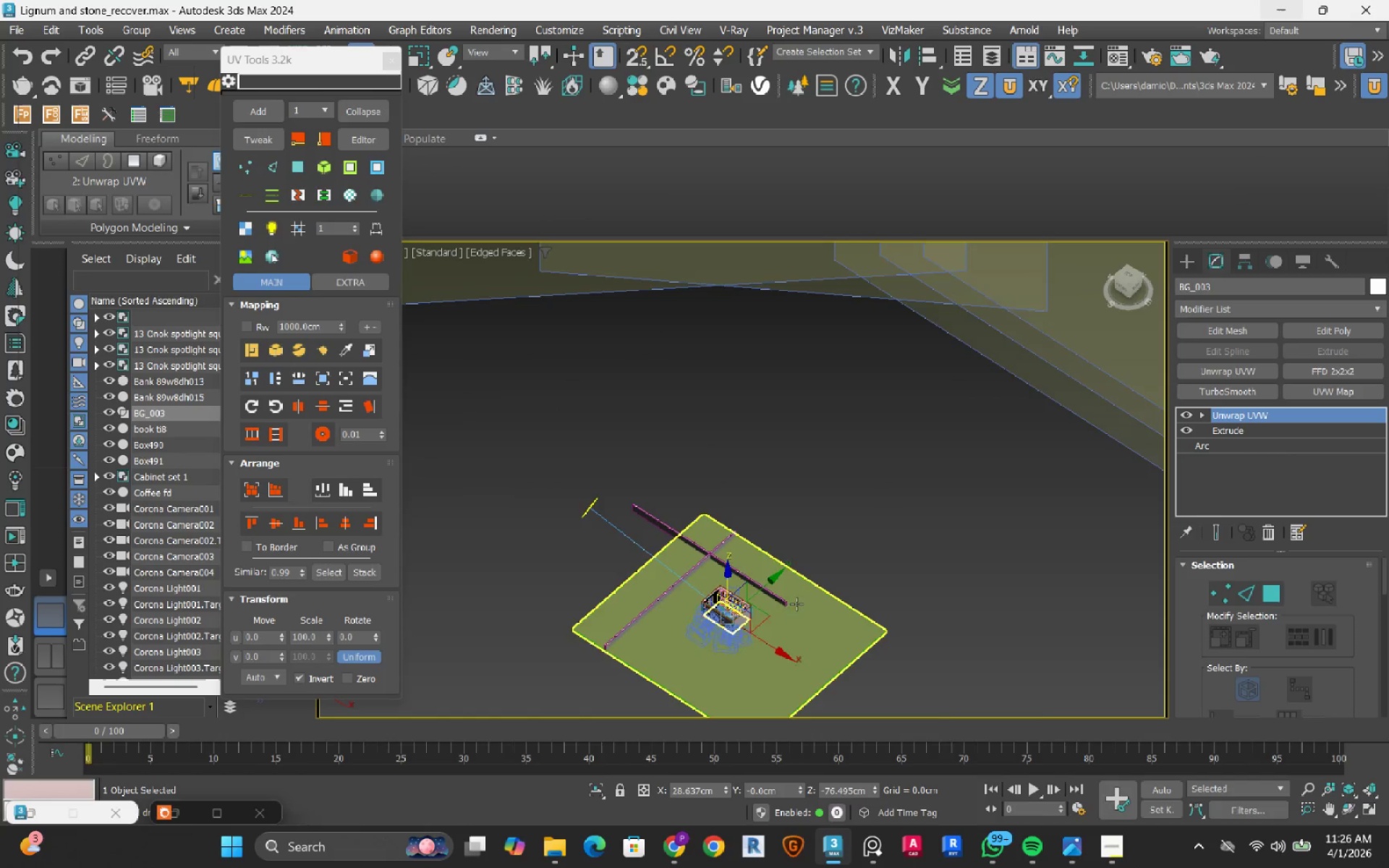 
scroll: coordinate [592, 600], scroll_direction: up, amount: 7.0
 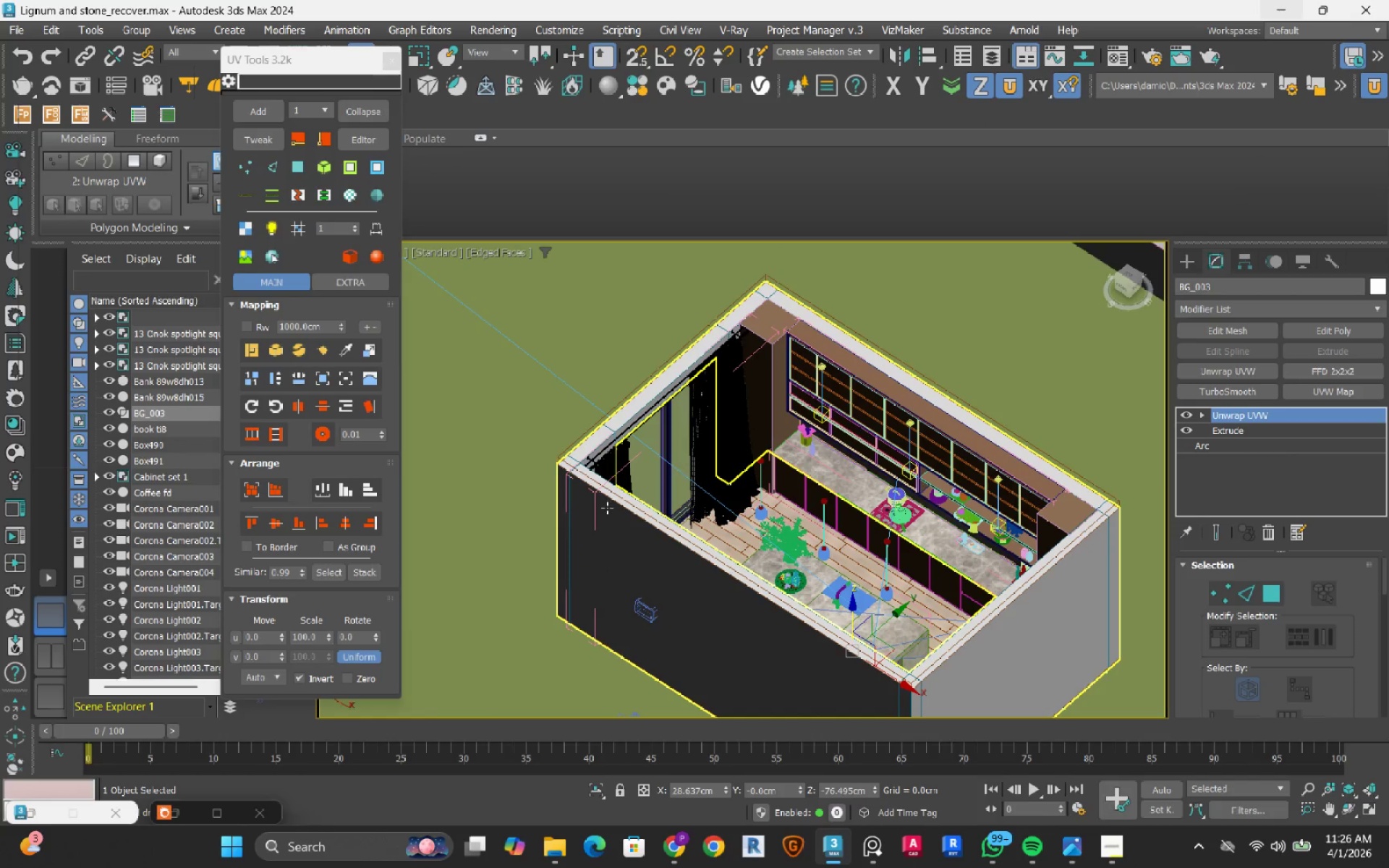 
left_click([607, 509])
 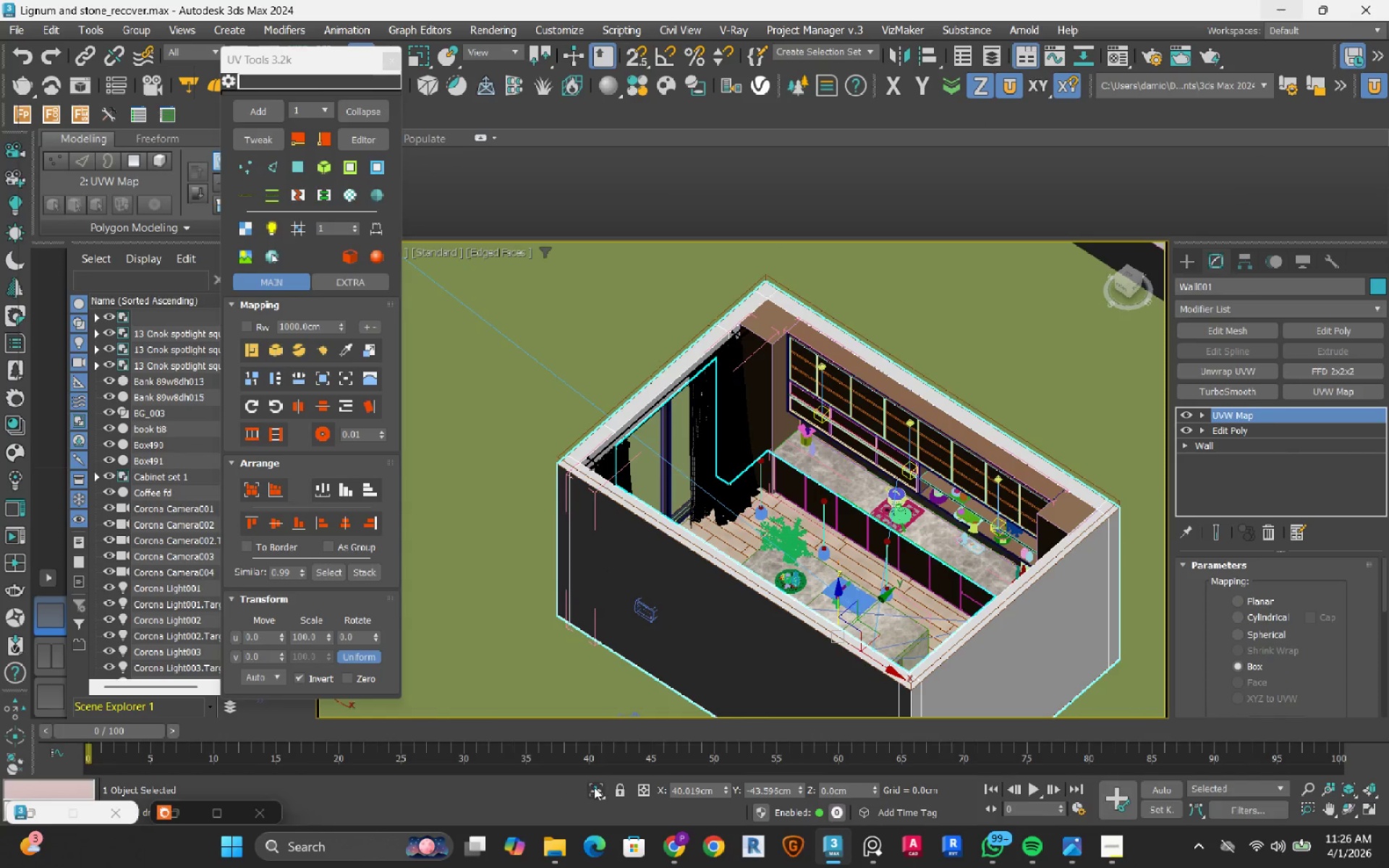 
left_click([596, 786])
 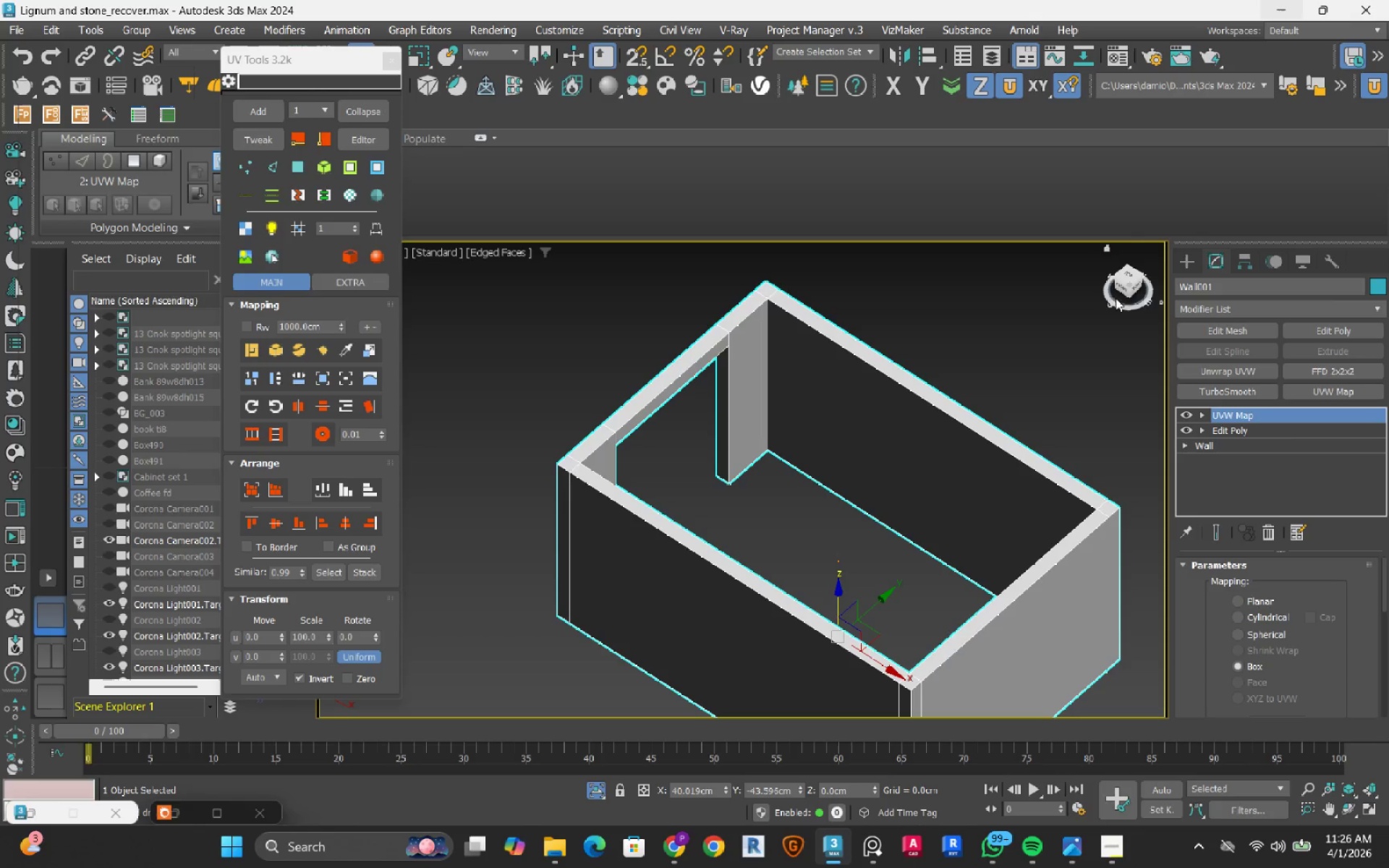 
left_click_drag(start_coordinate=[1112, 304], to_coordinate=[1388, 299])
 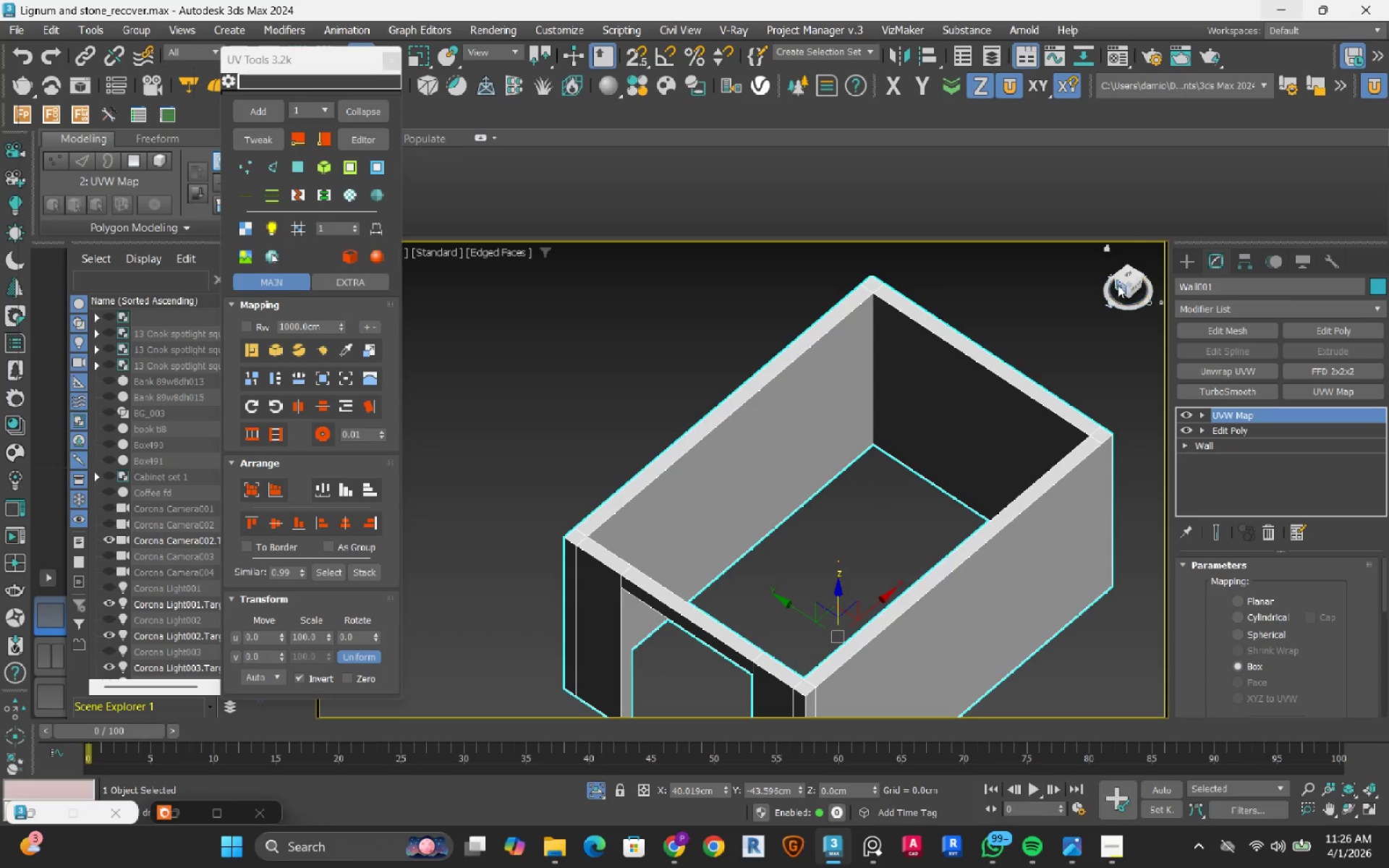 
left_click([1119, 284])
 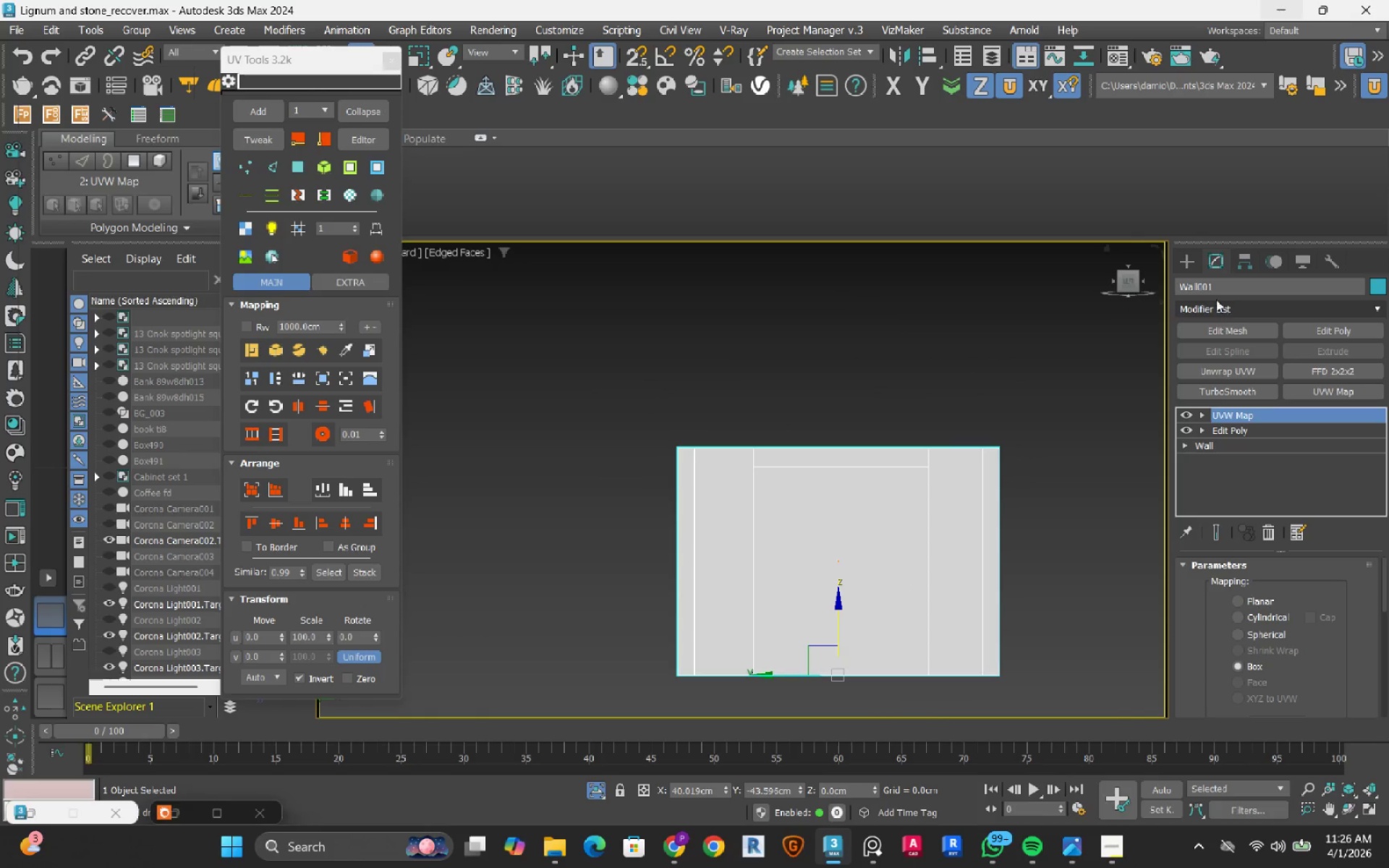 
left_click([1185, 262])
 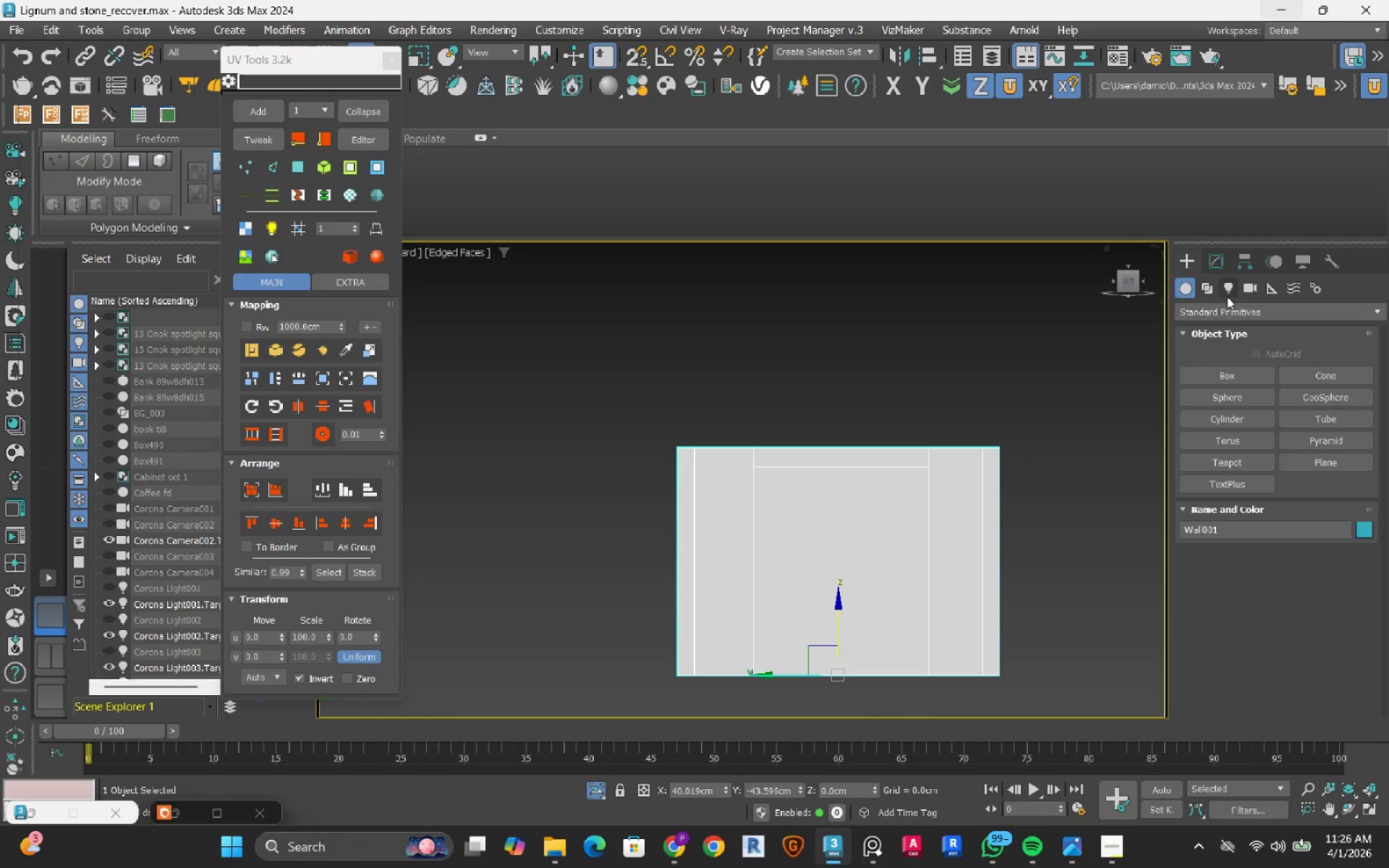 
left_click([1227, 292])
 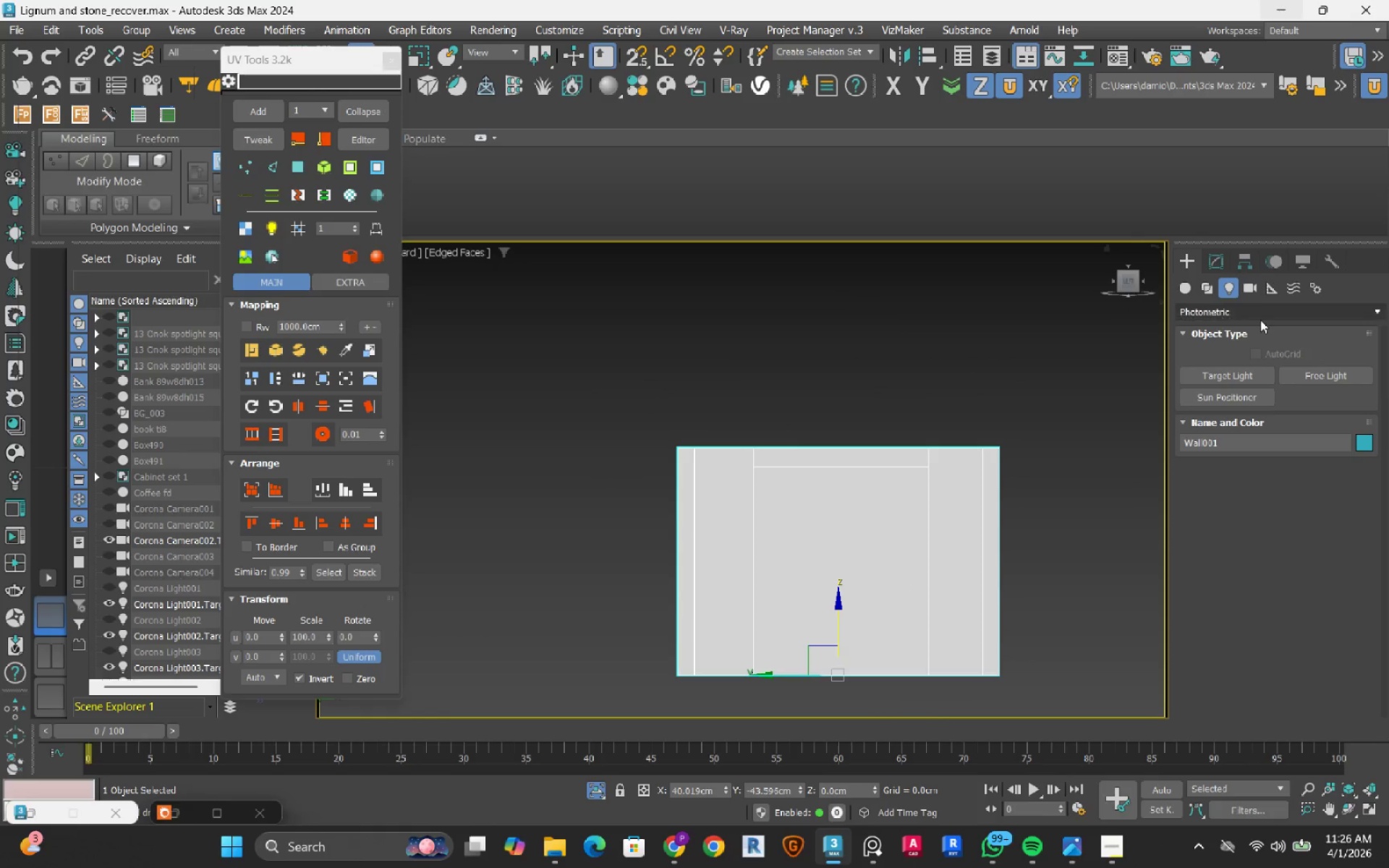 
left_click([1260, 320])
 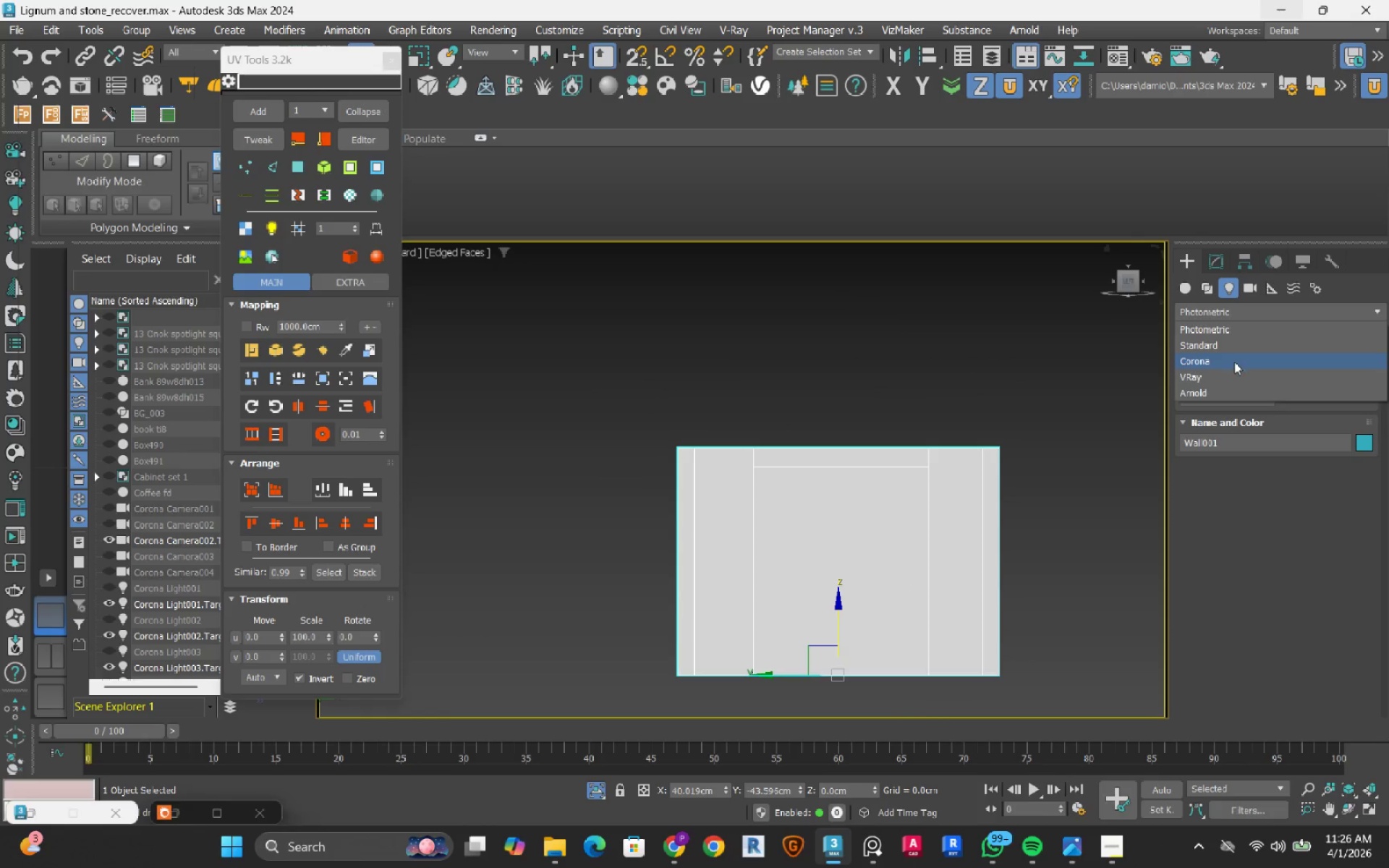 
left_click([1234, 362])
 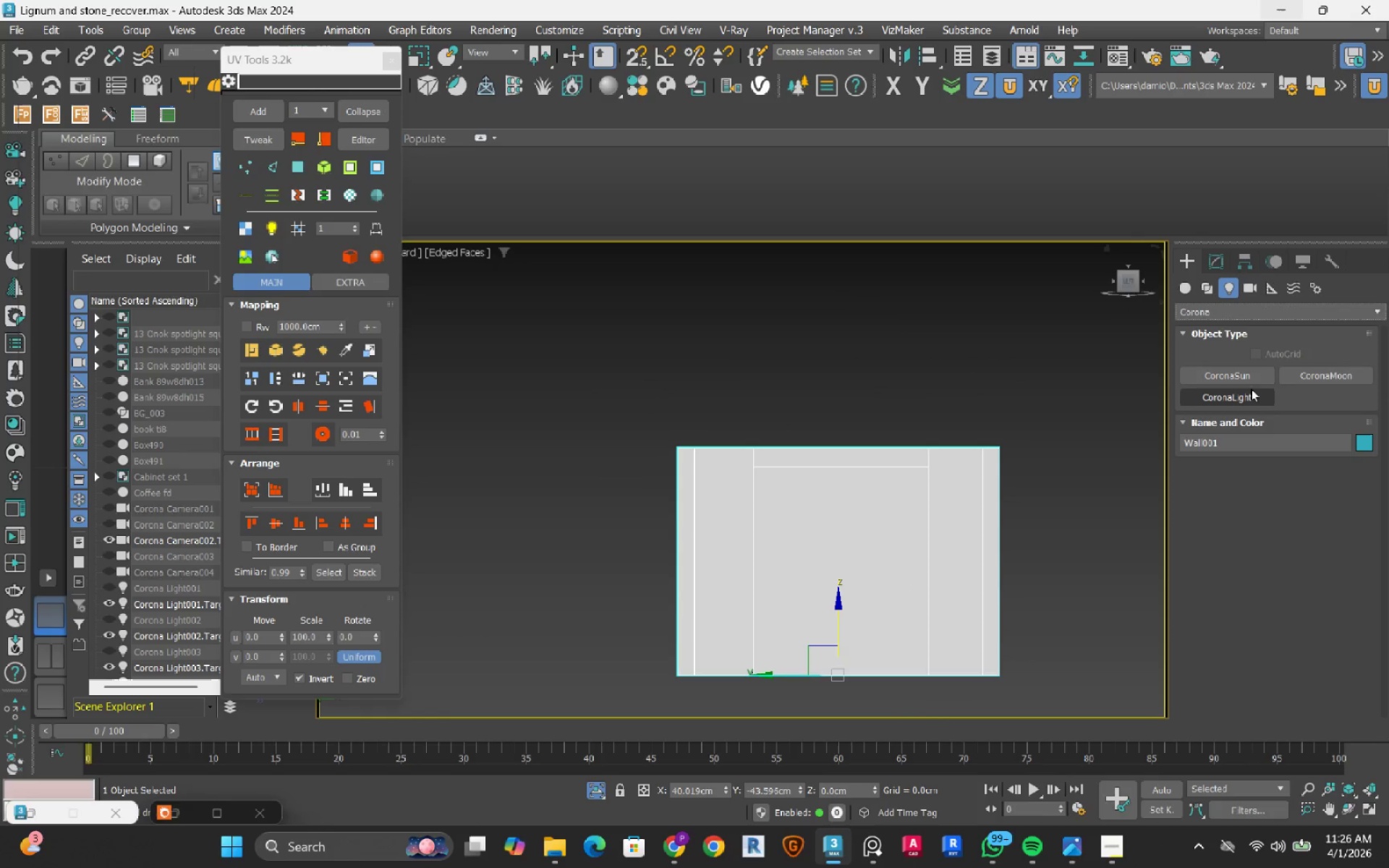 
left_click([1245, 396])
 